 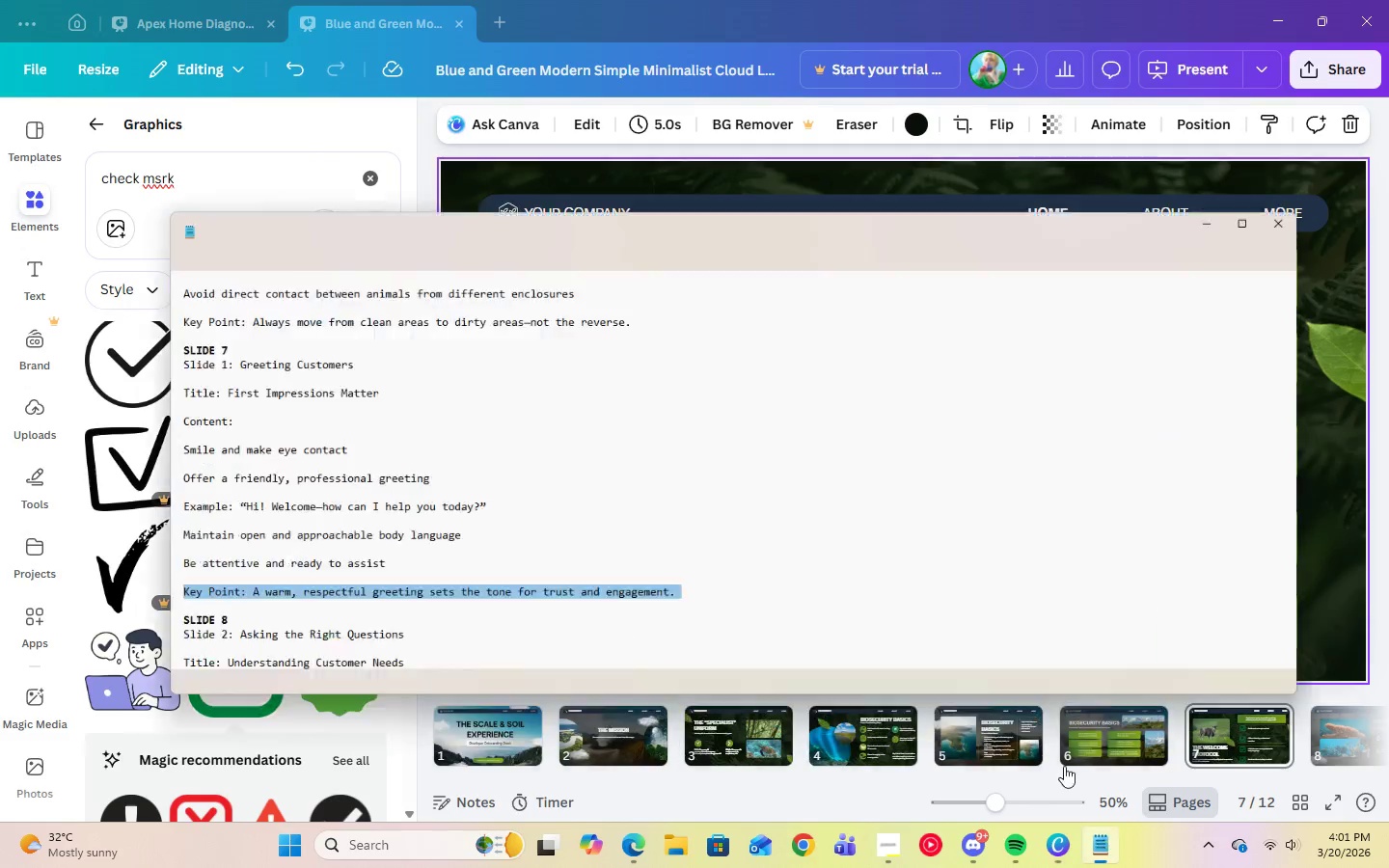 
scroll: coordinate [552, 456], scroll_direction: down, amount: 7.0
 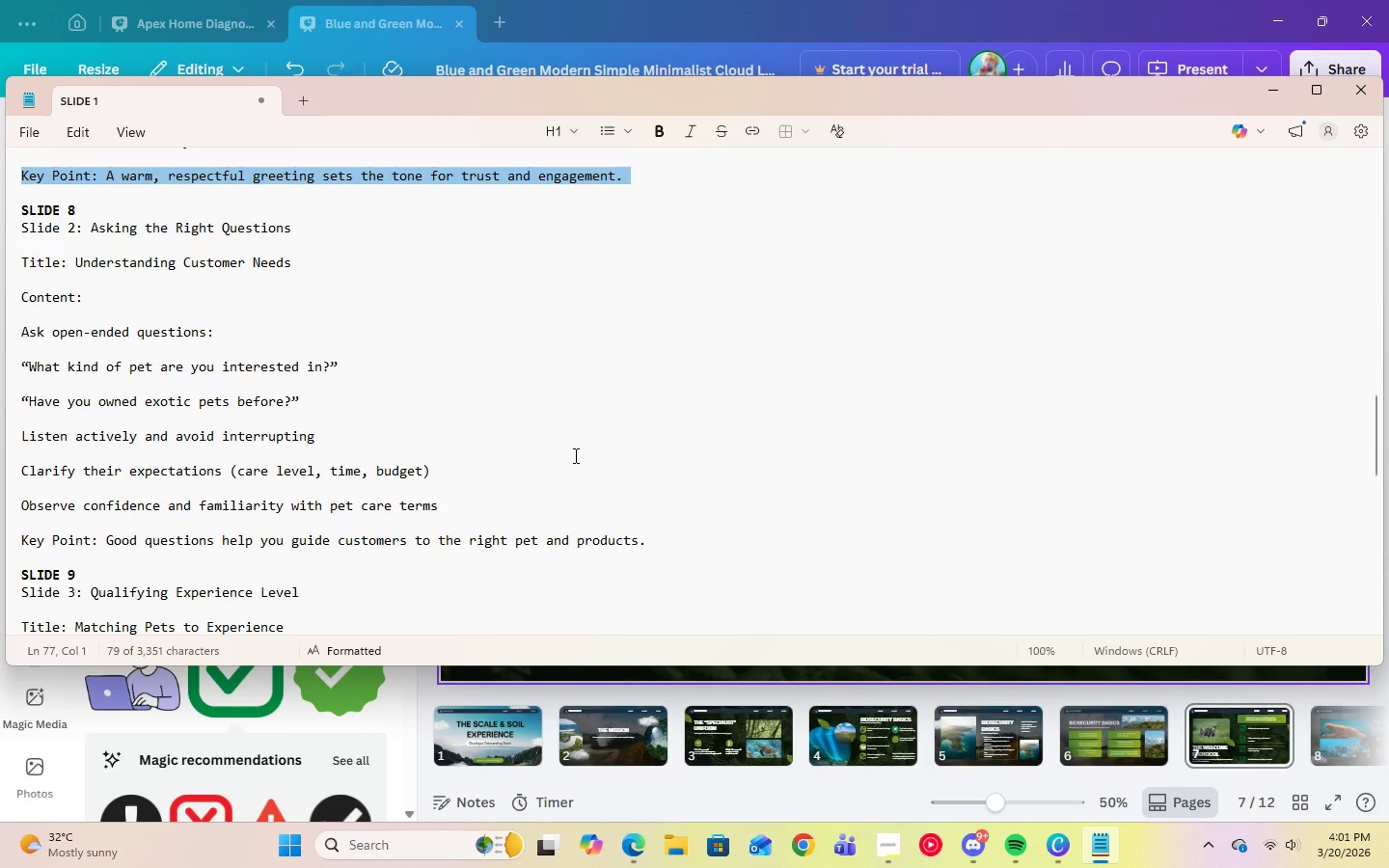 
wait(7.2)
 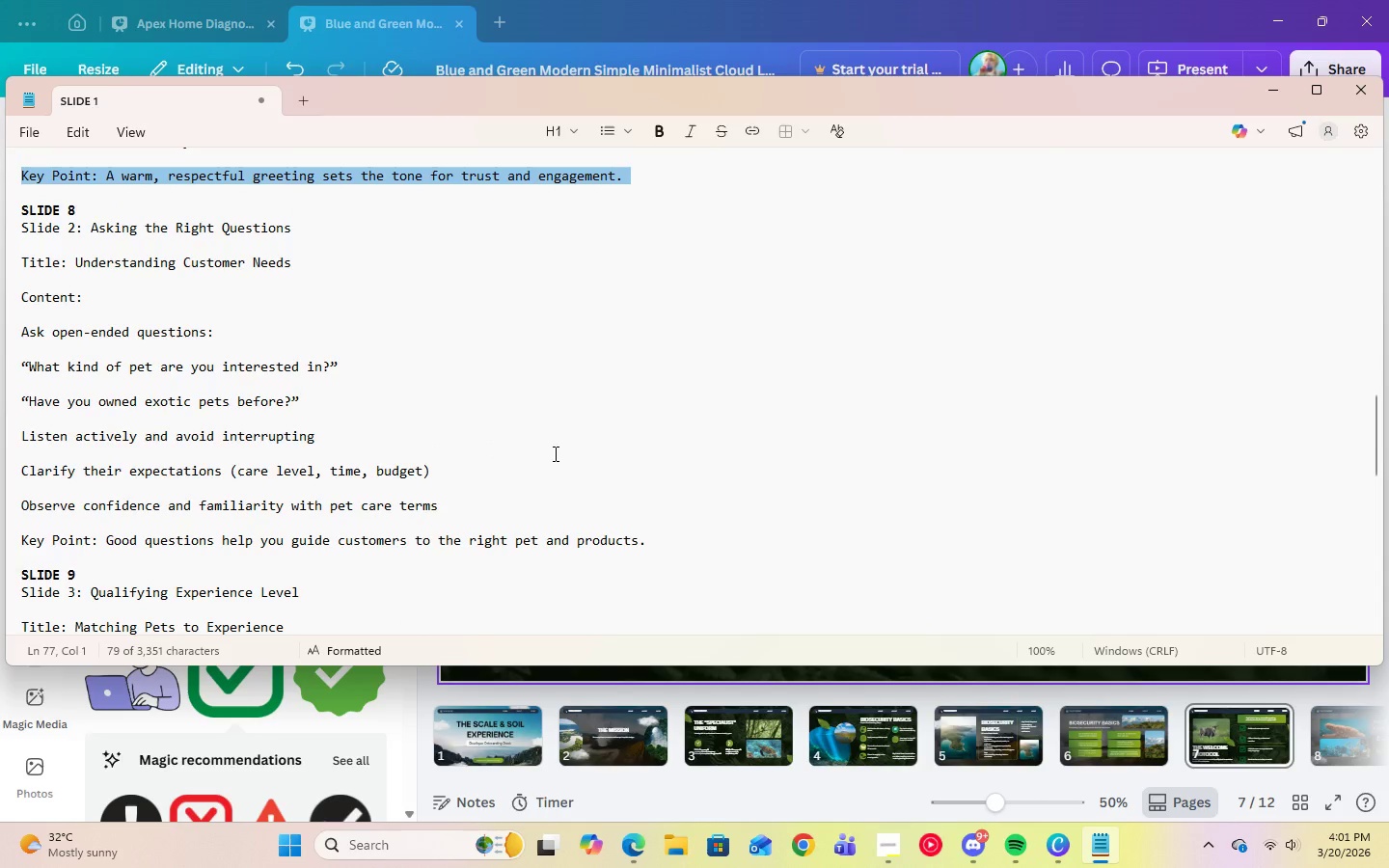 
left_click([1273, 91])
 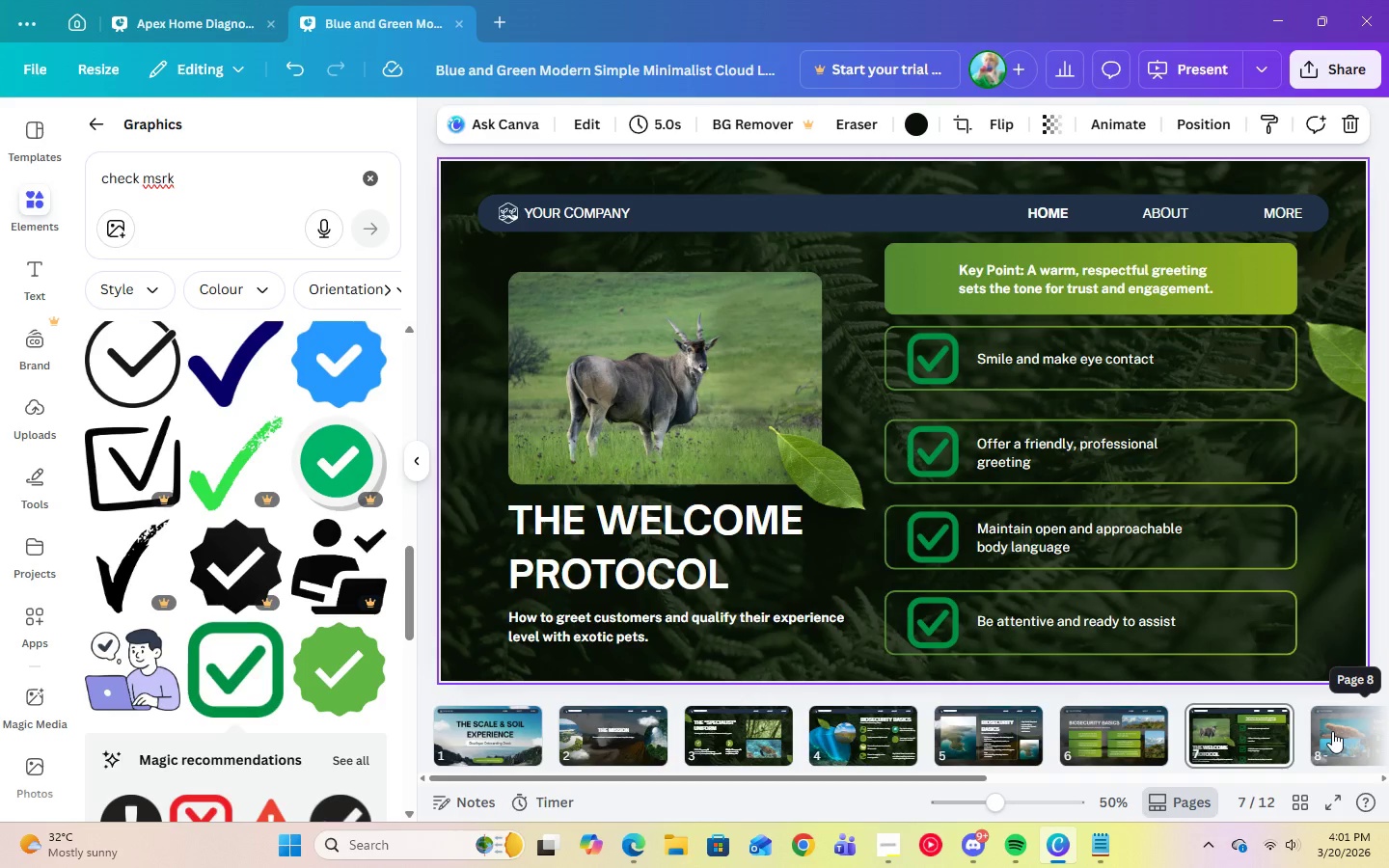 
left_click([1332, 731])
 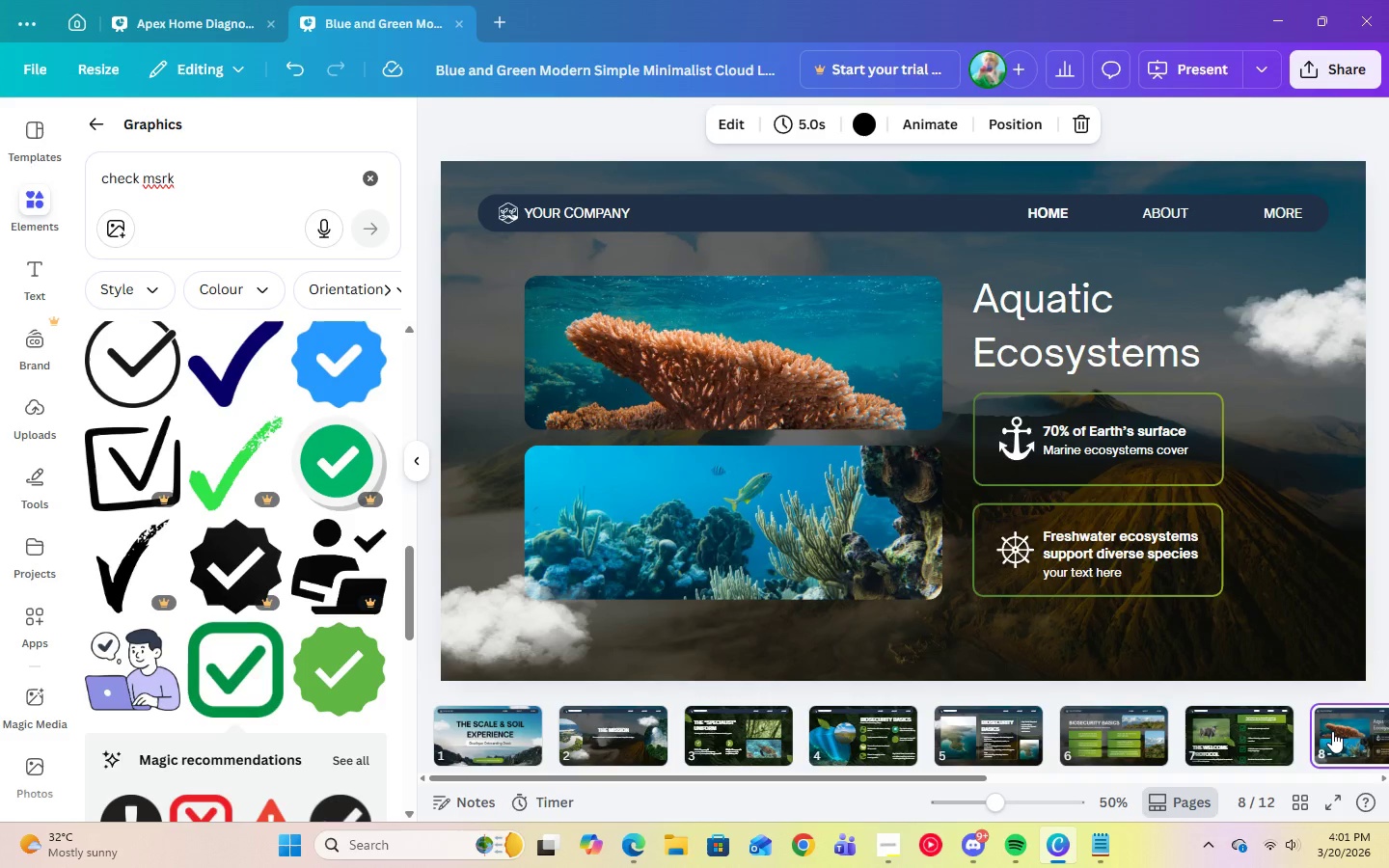 
key(Control+ArrowRight)
 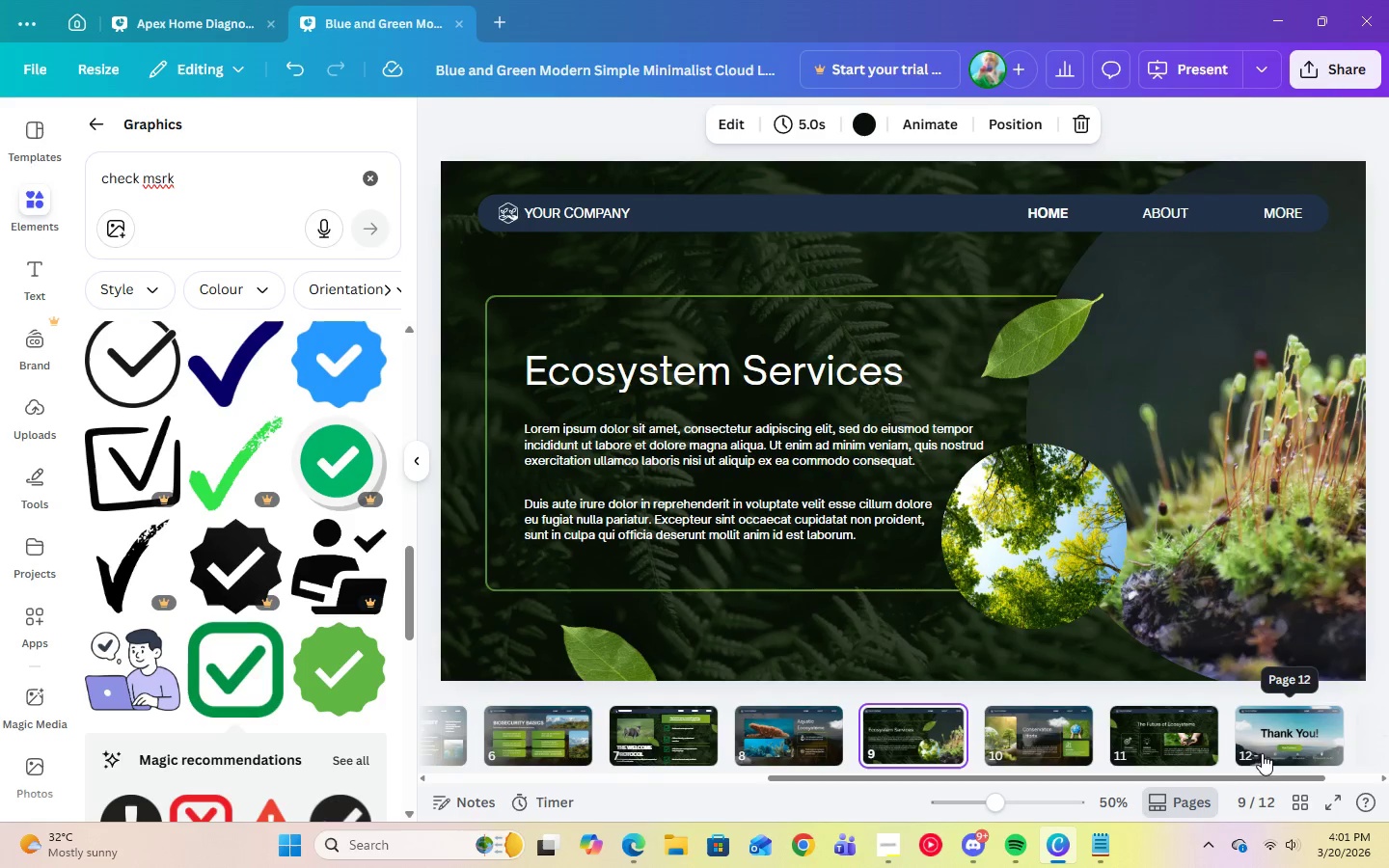 
left_click([1279, 741])
 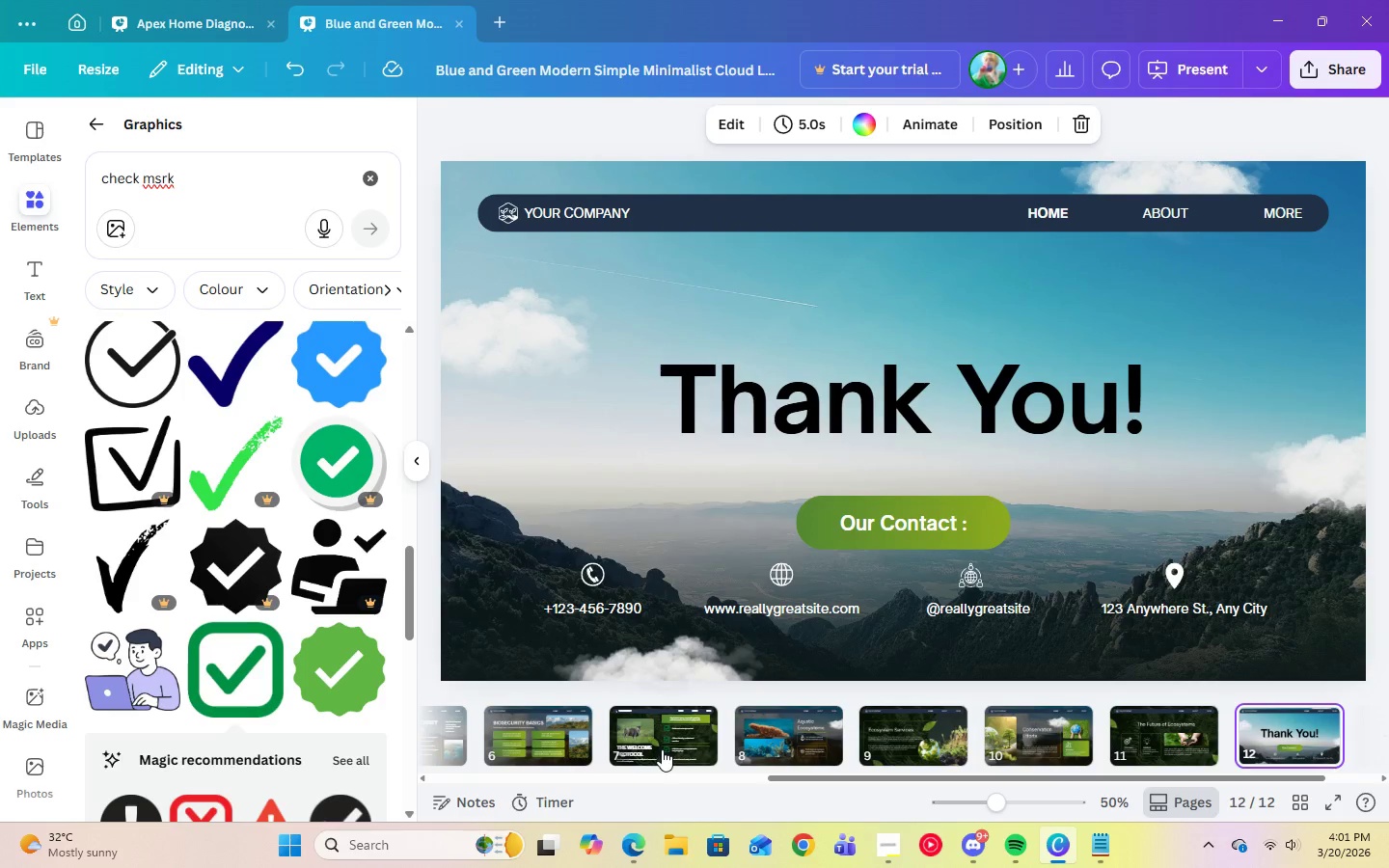 
double_click([795, 737])
 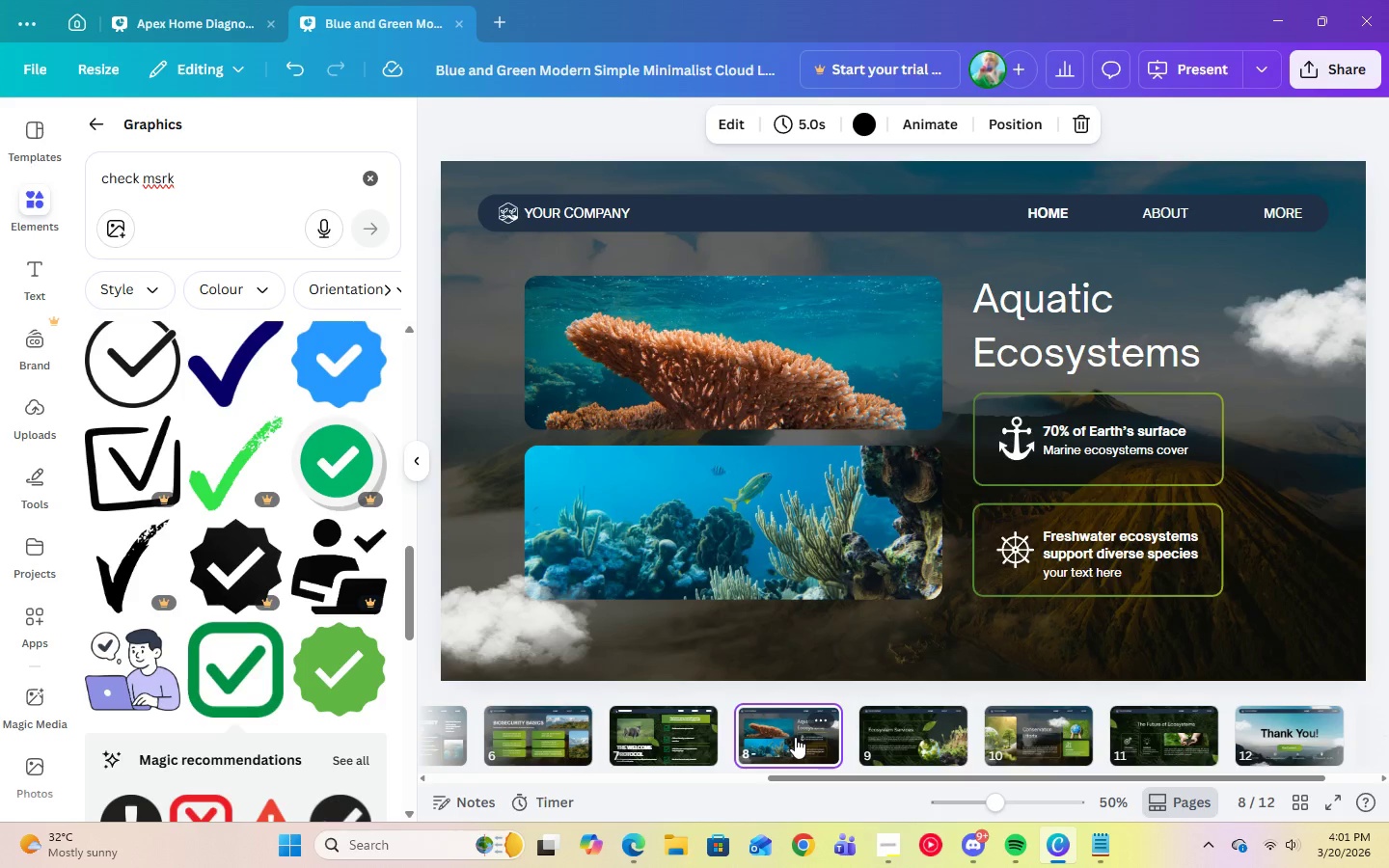 
left_click([888, 733])
 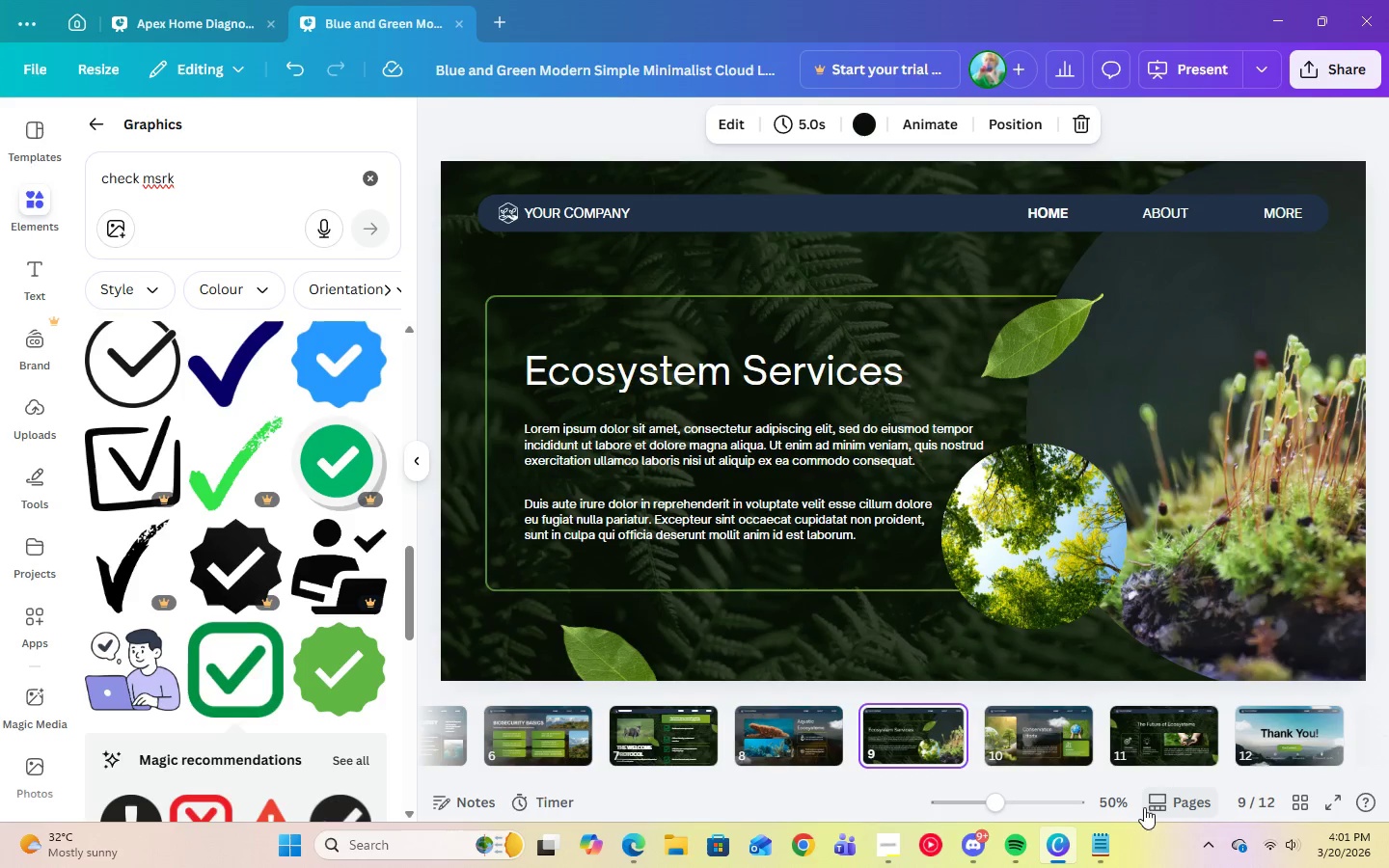 
left_click([1103, 836])
 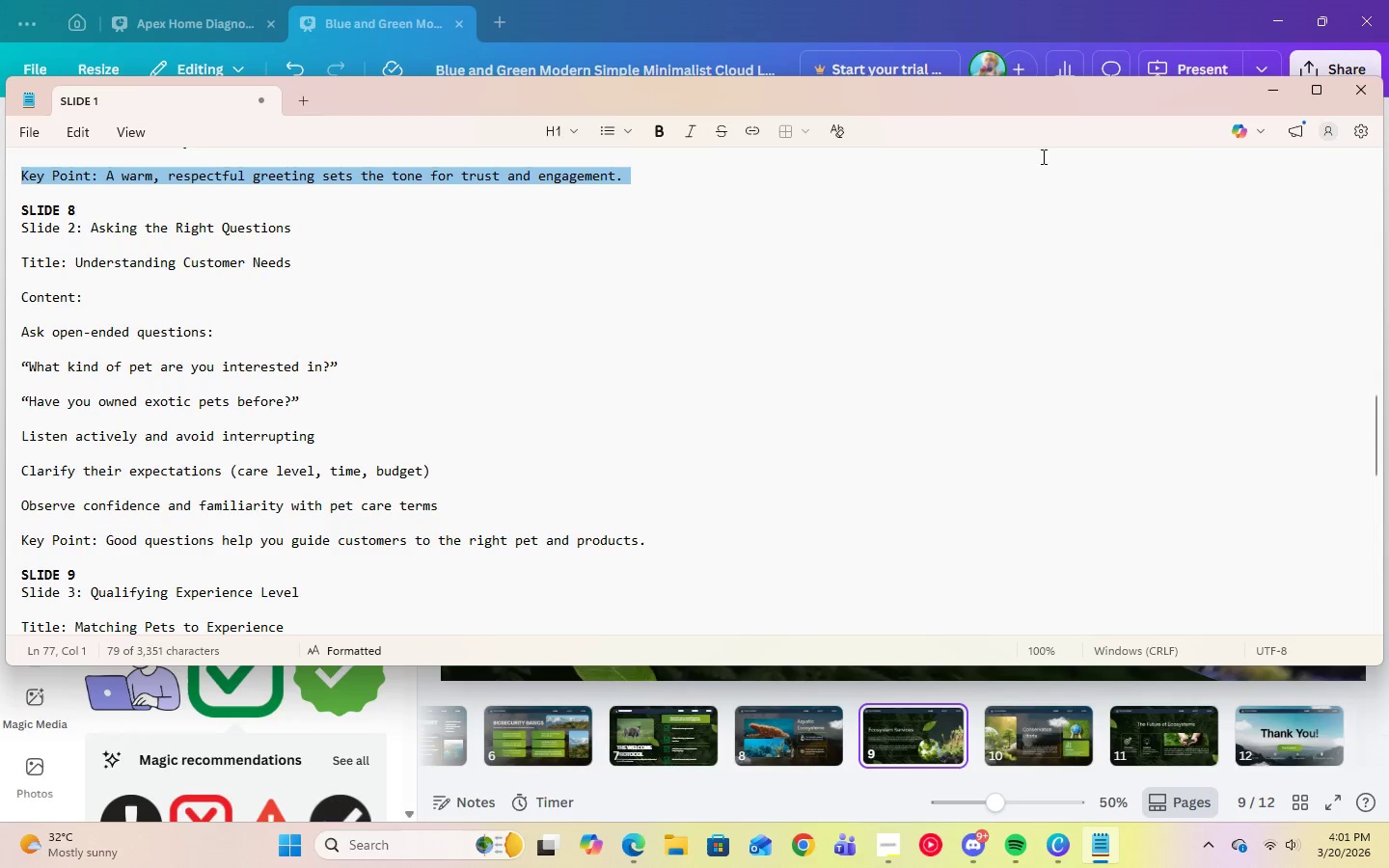 
left_click([1289, 90])
 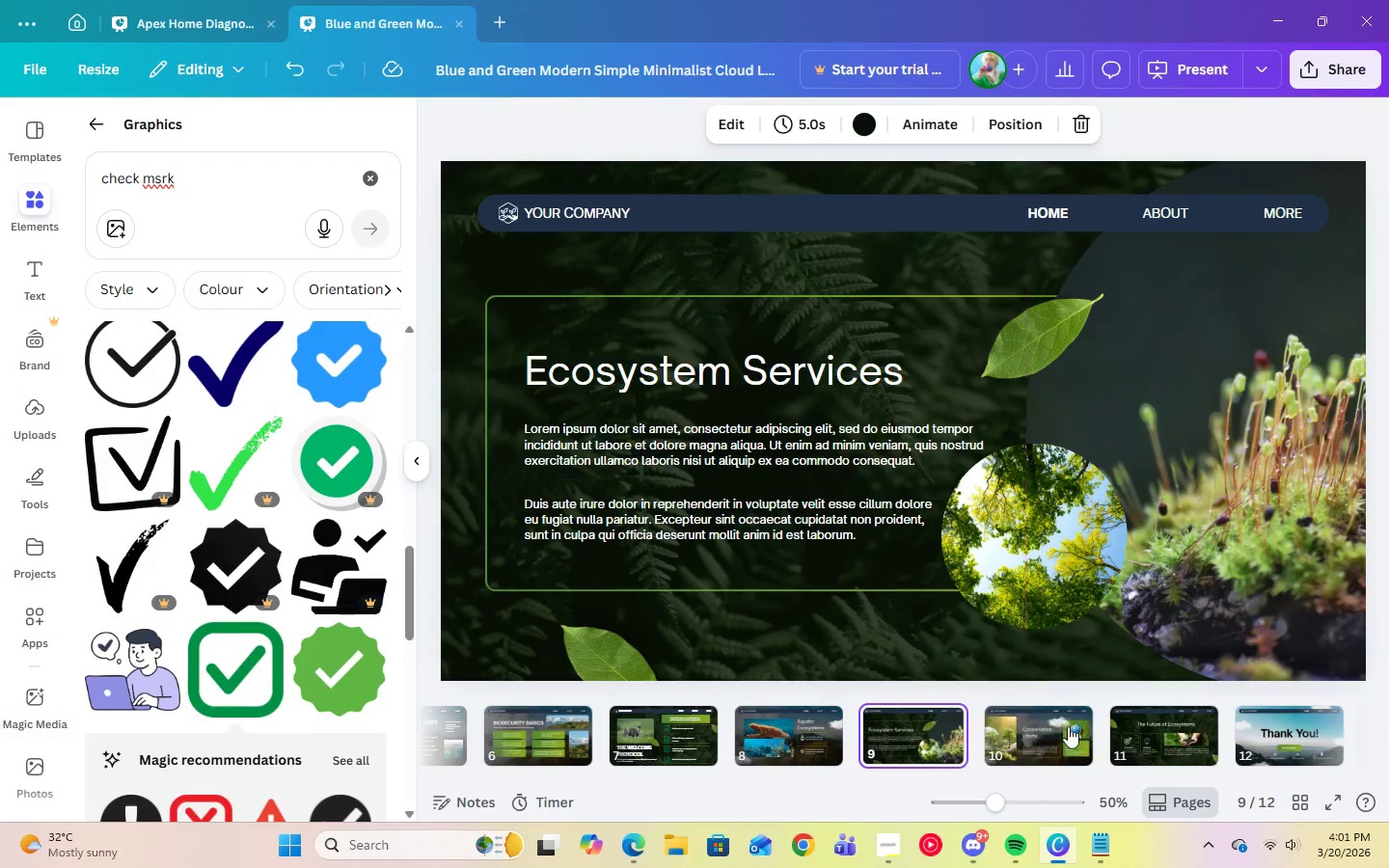 
left_click([1056, 737])
 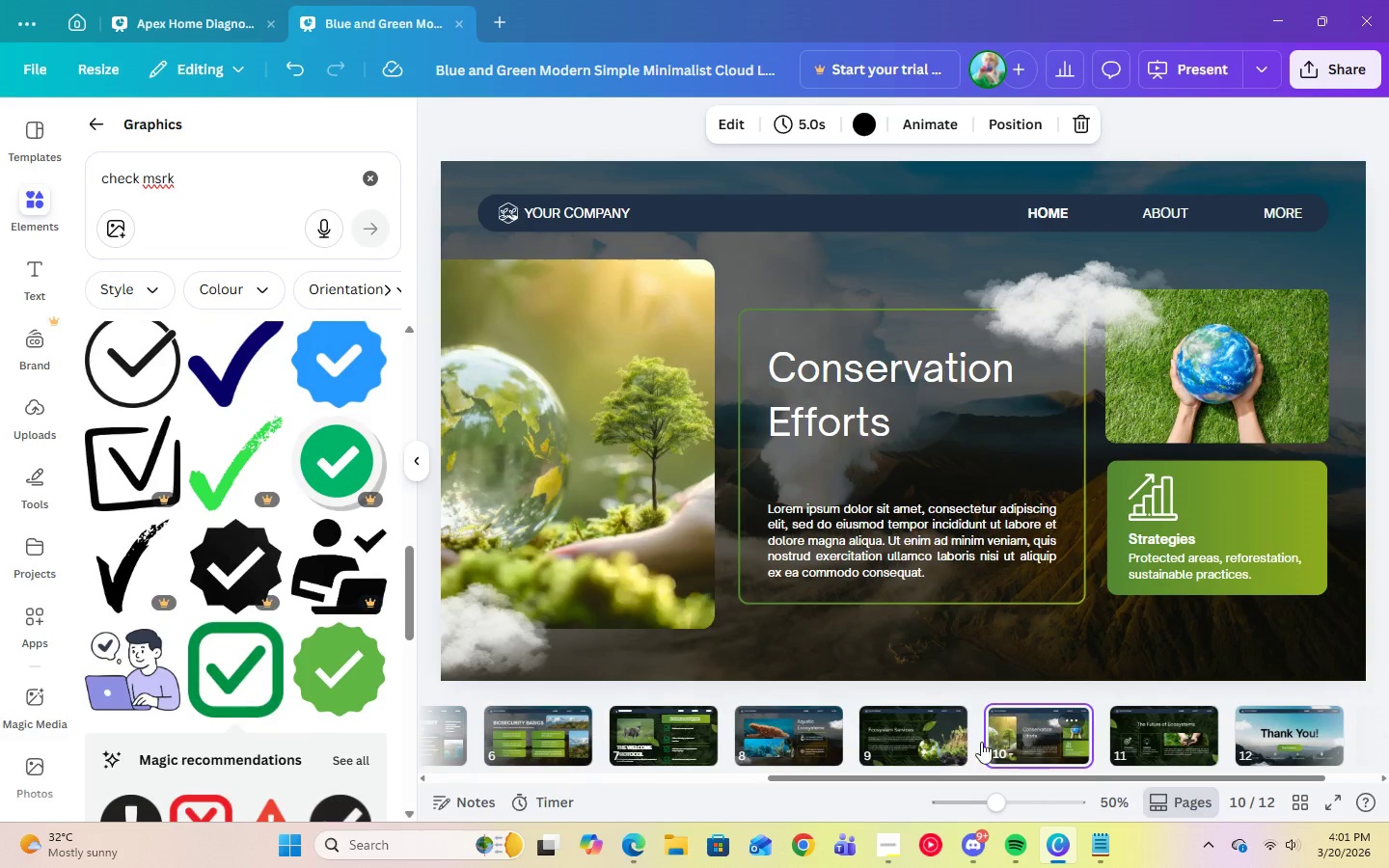 
left_click([919, 739])
 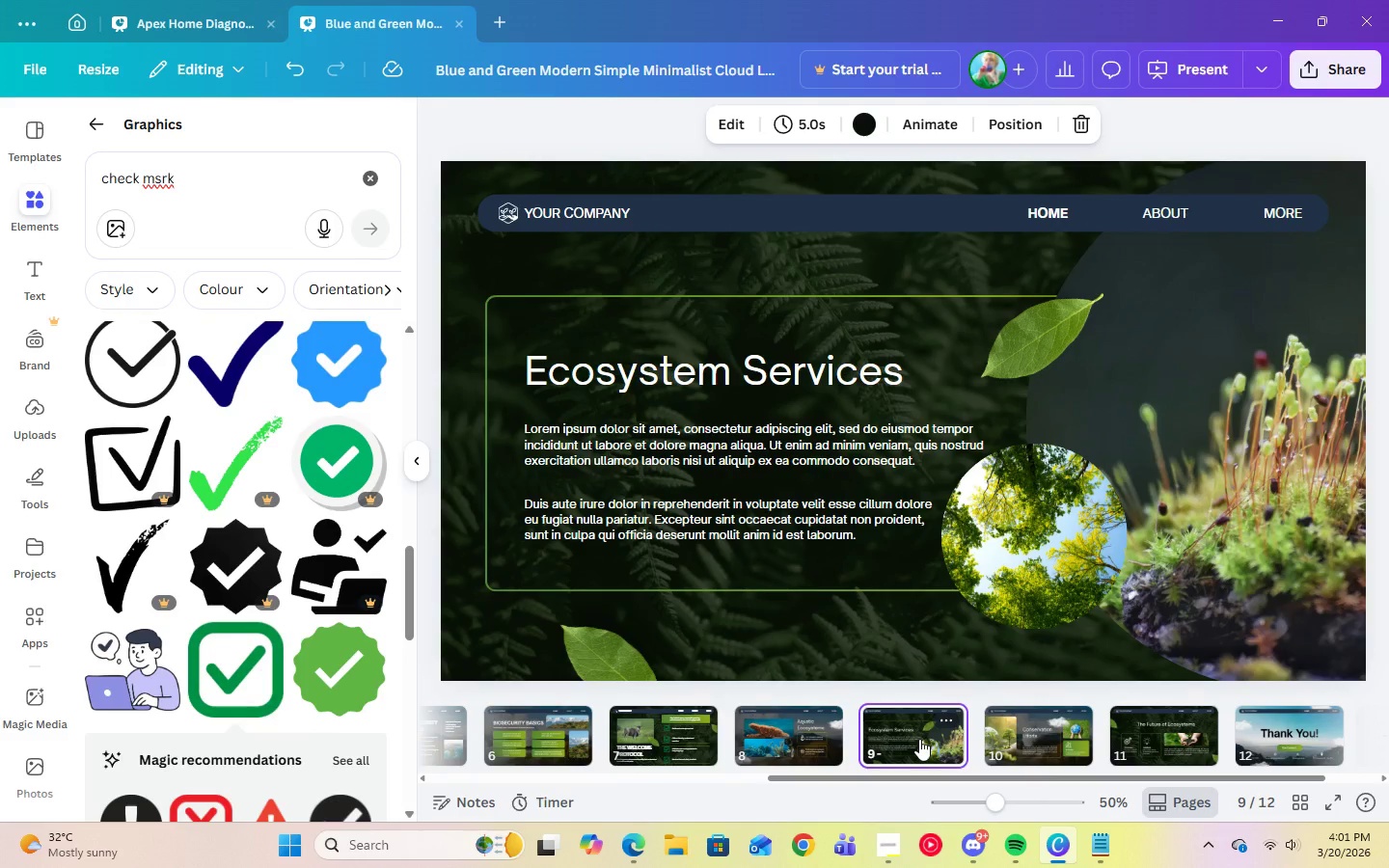 
left_click_drag(start_coordinate=[919, 739], to_coordinate=[729, 738])
 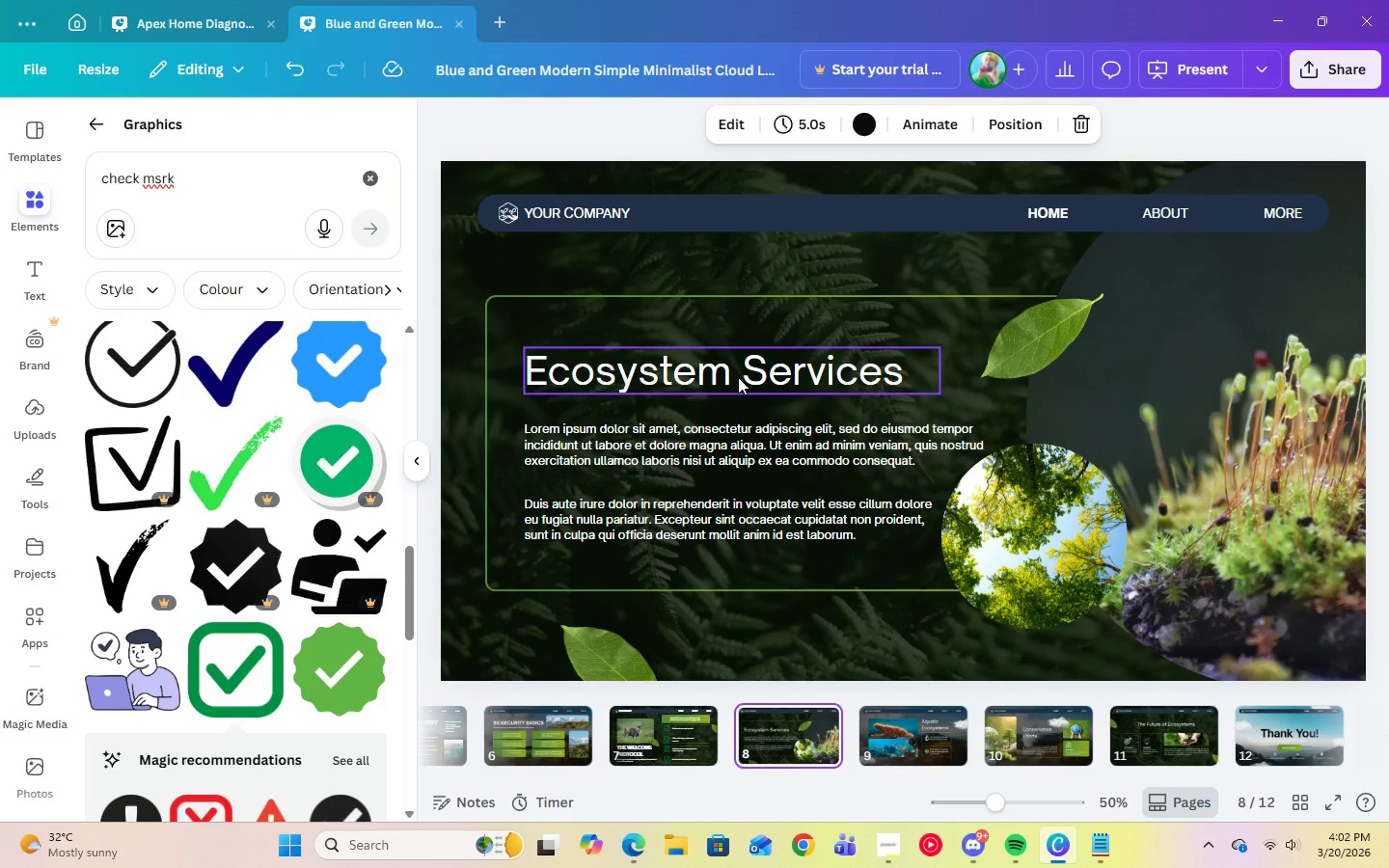 
left_click([738, 380])
 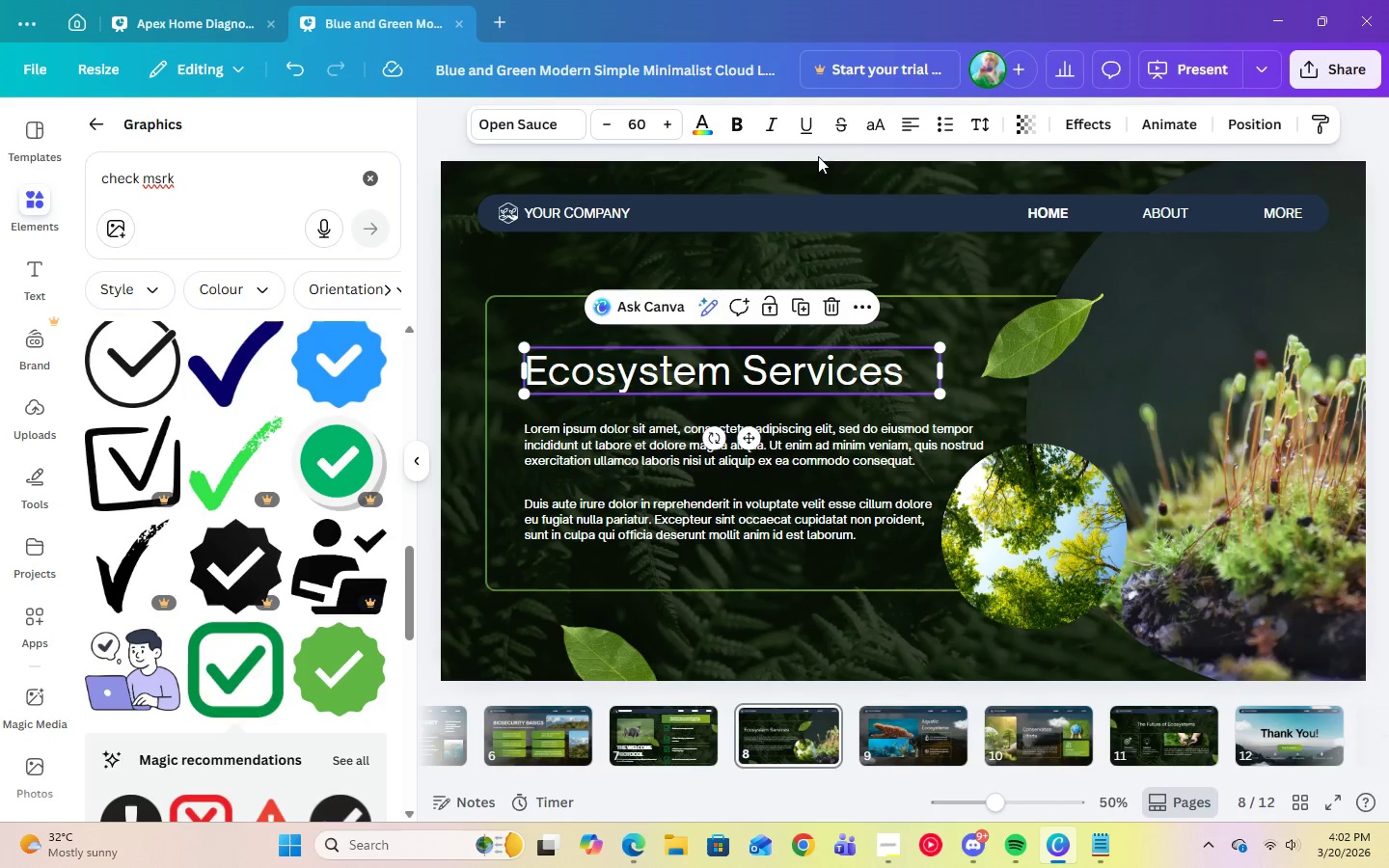 
left_click([874, 132])
 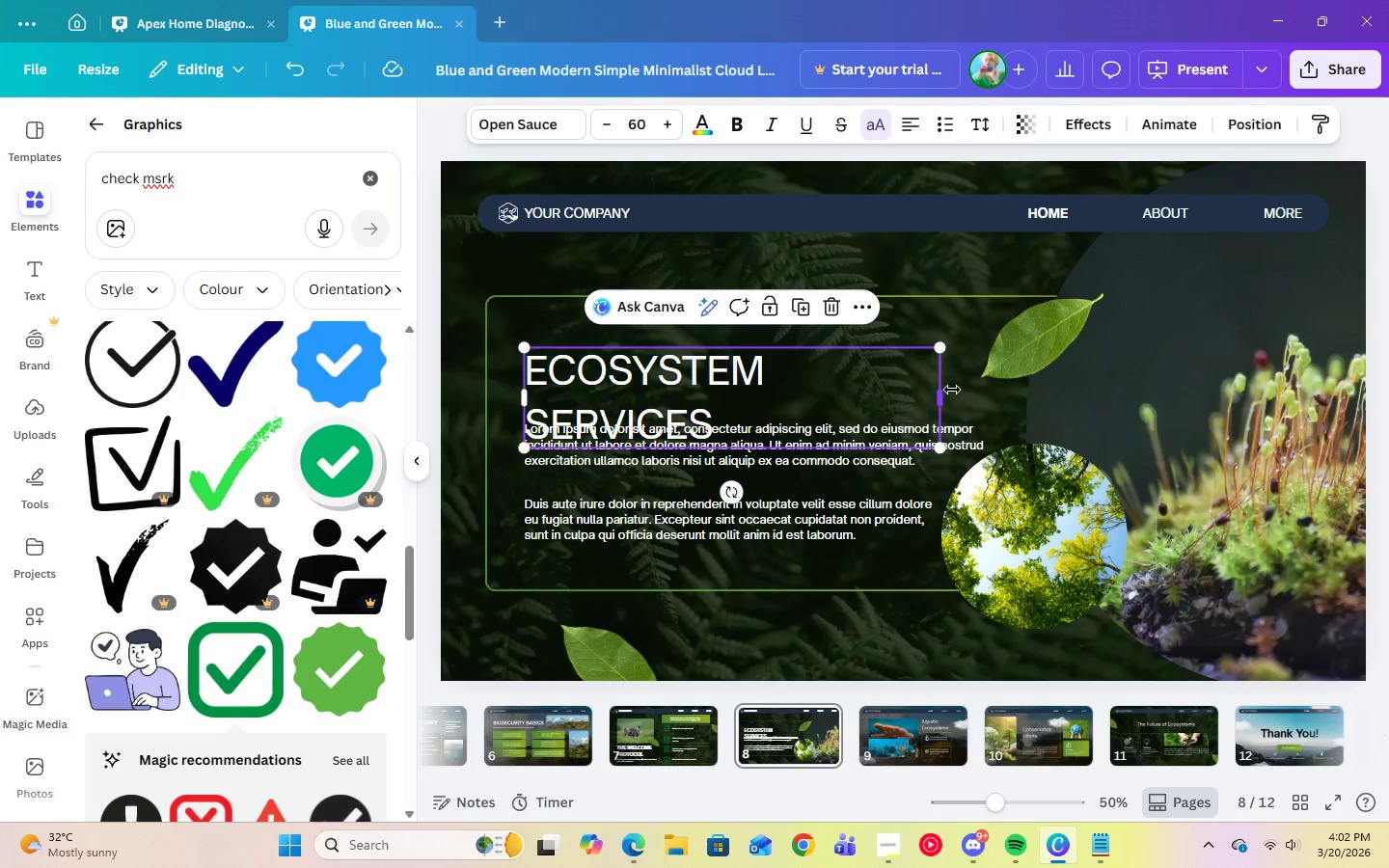 
left_click_drag(start_coordinate=[946, 395], to_coordinate=[989, 391])
 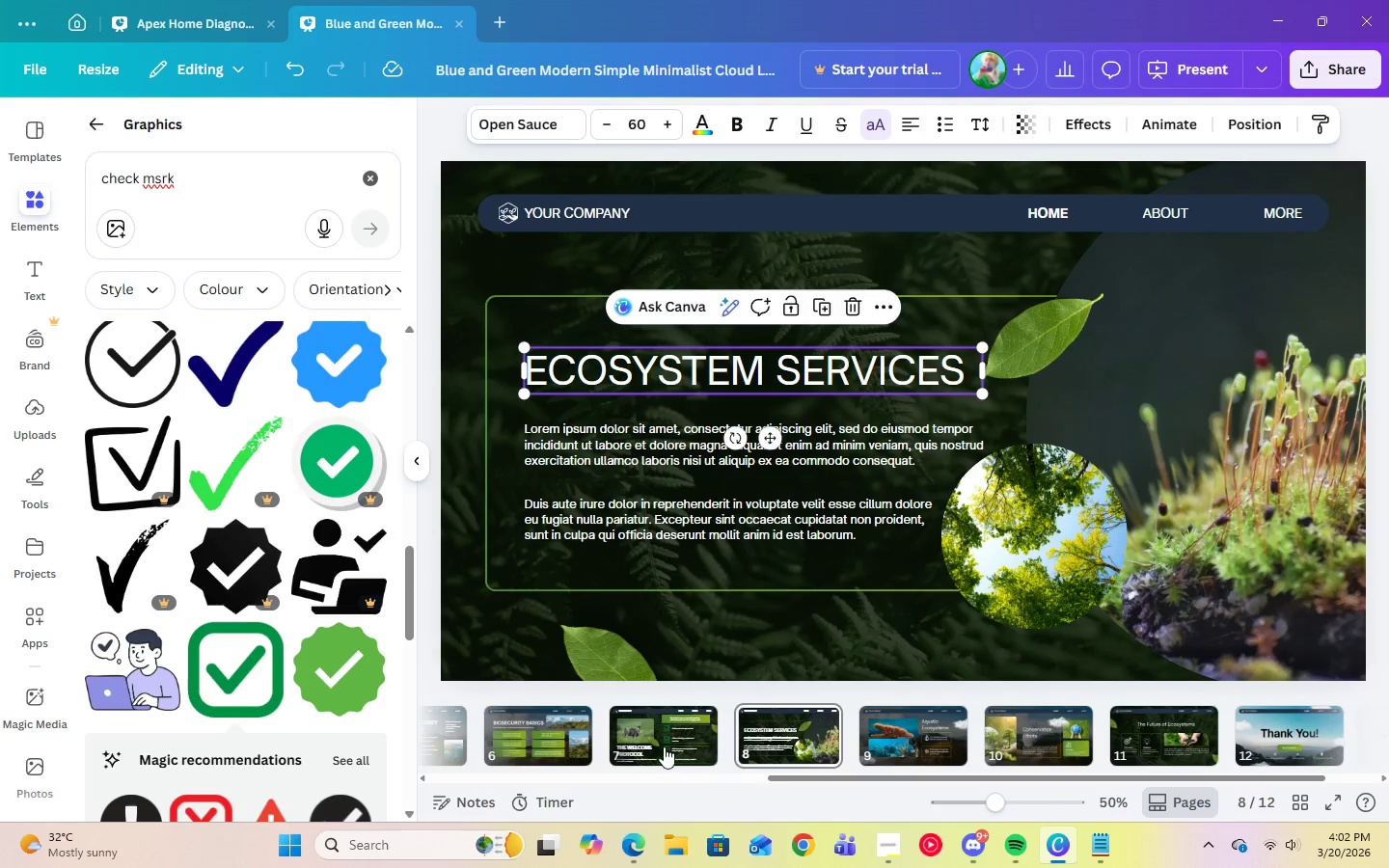 
left_click([659, 746])
 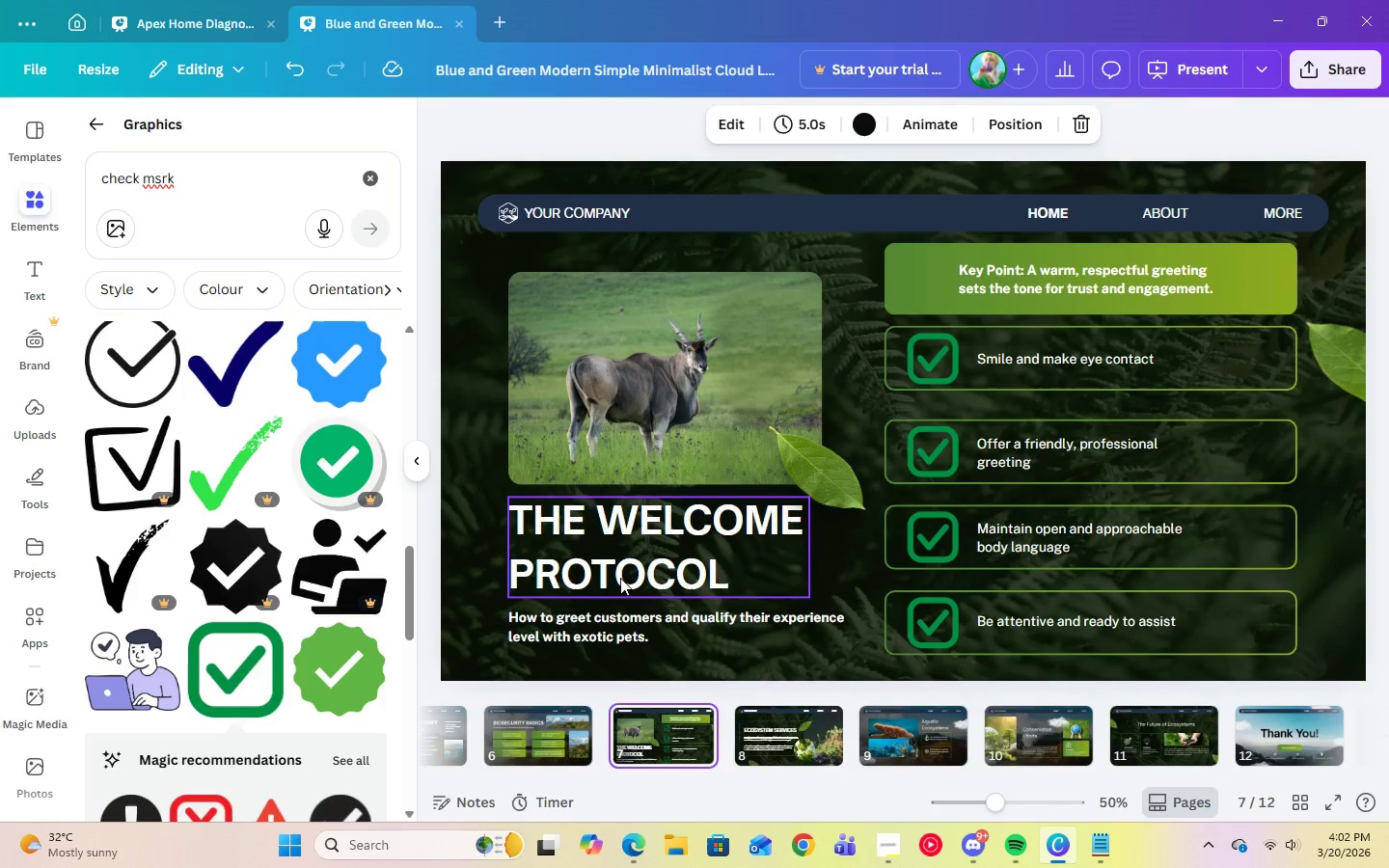 
left_click([631, 560])
 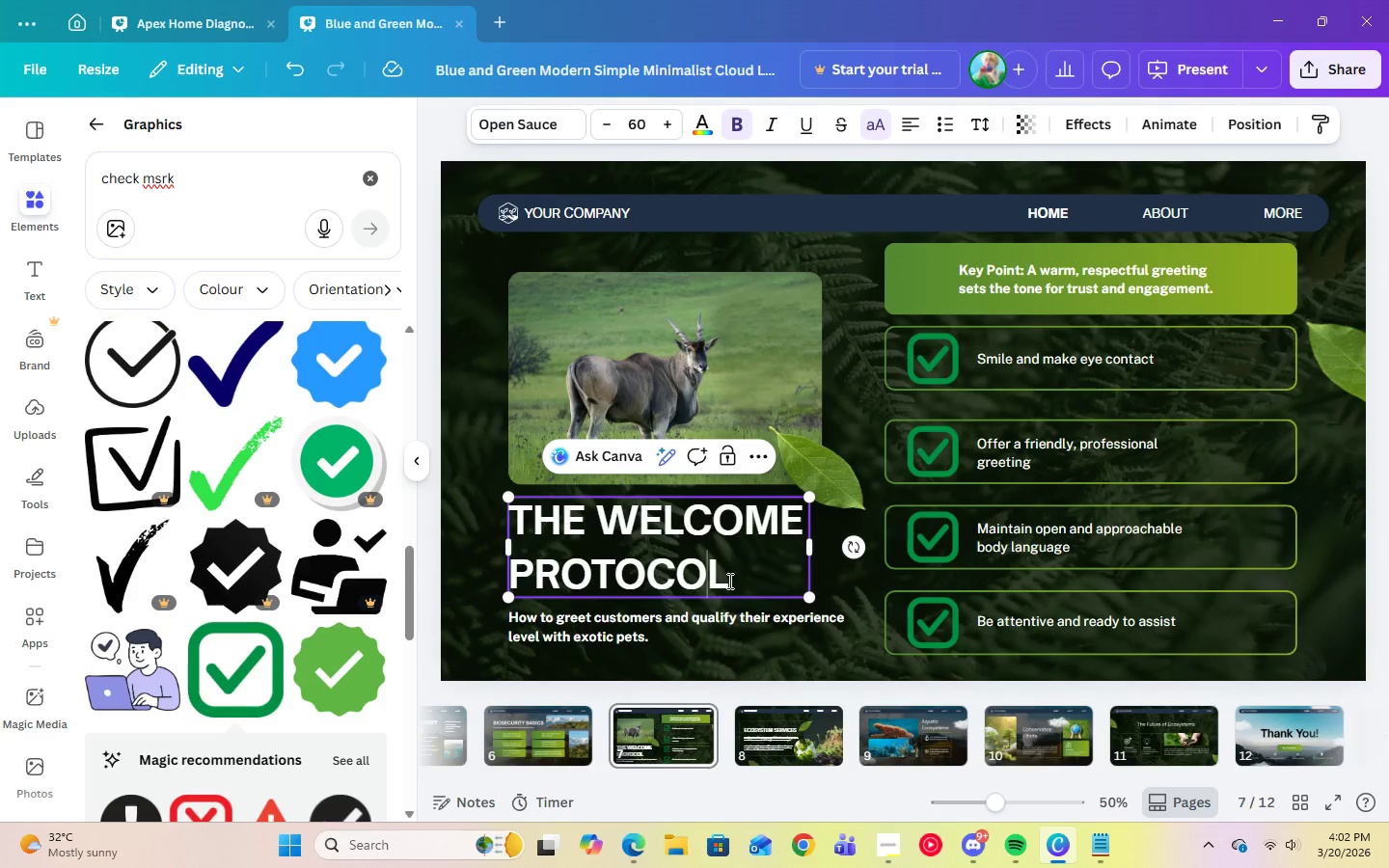 
double_click([728, 581])
 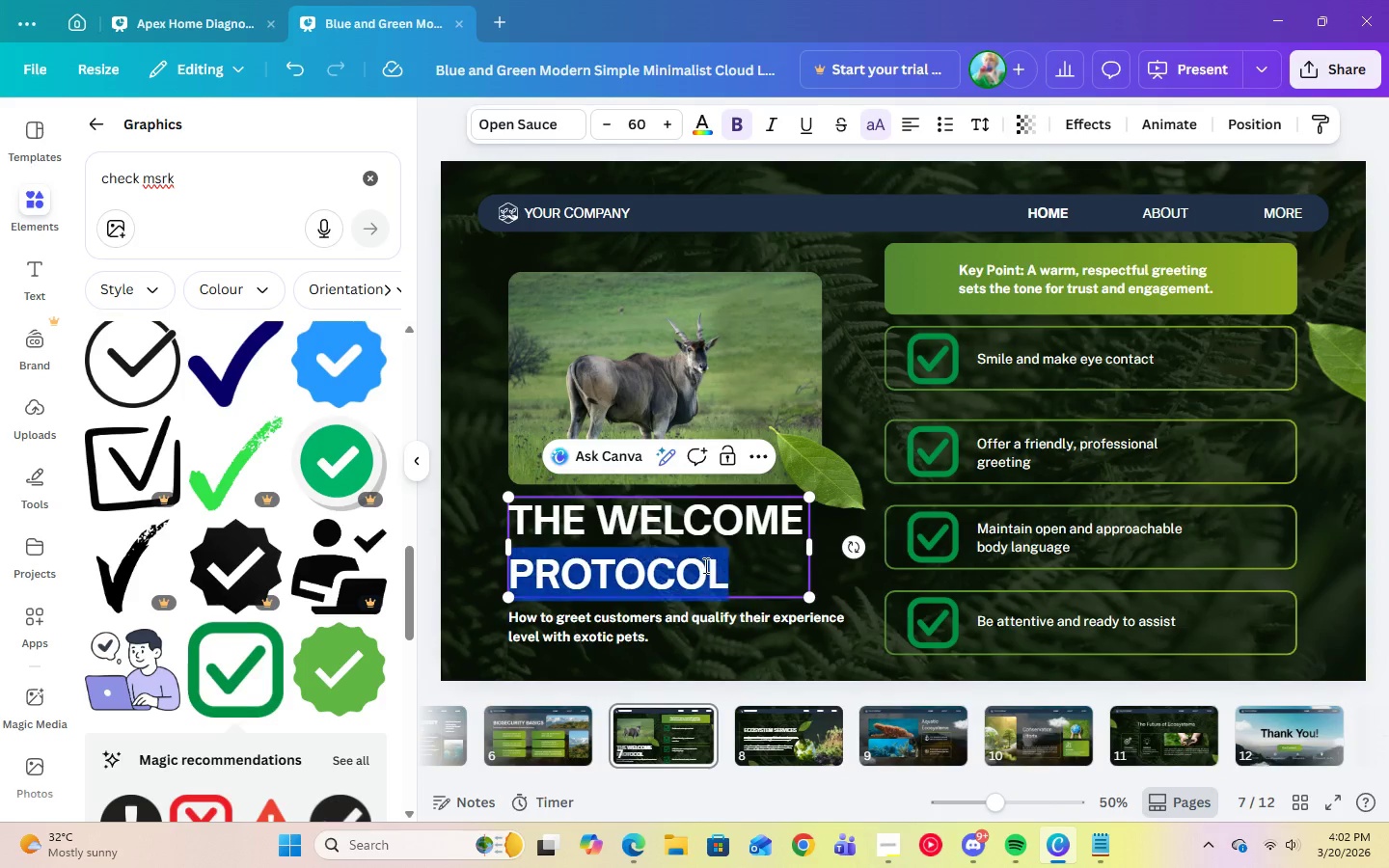 
left_click_drag(start_coordinate=[728, 580], to_coordinate=[525, 522])
 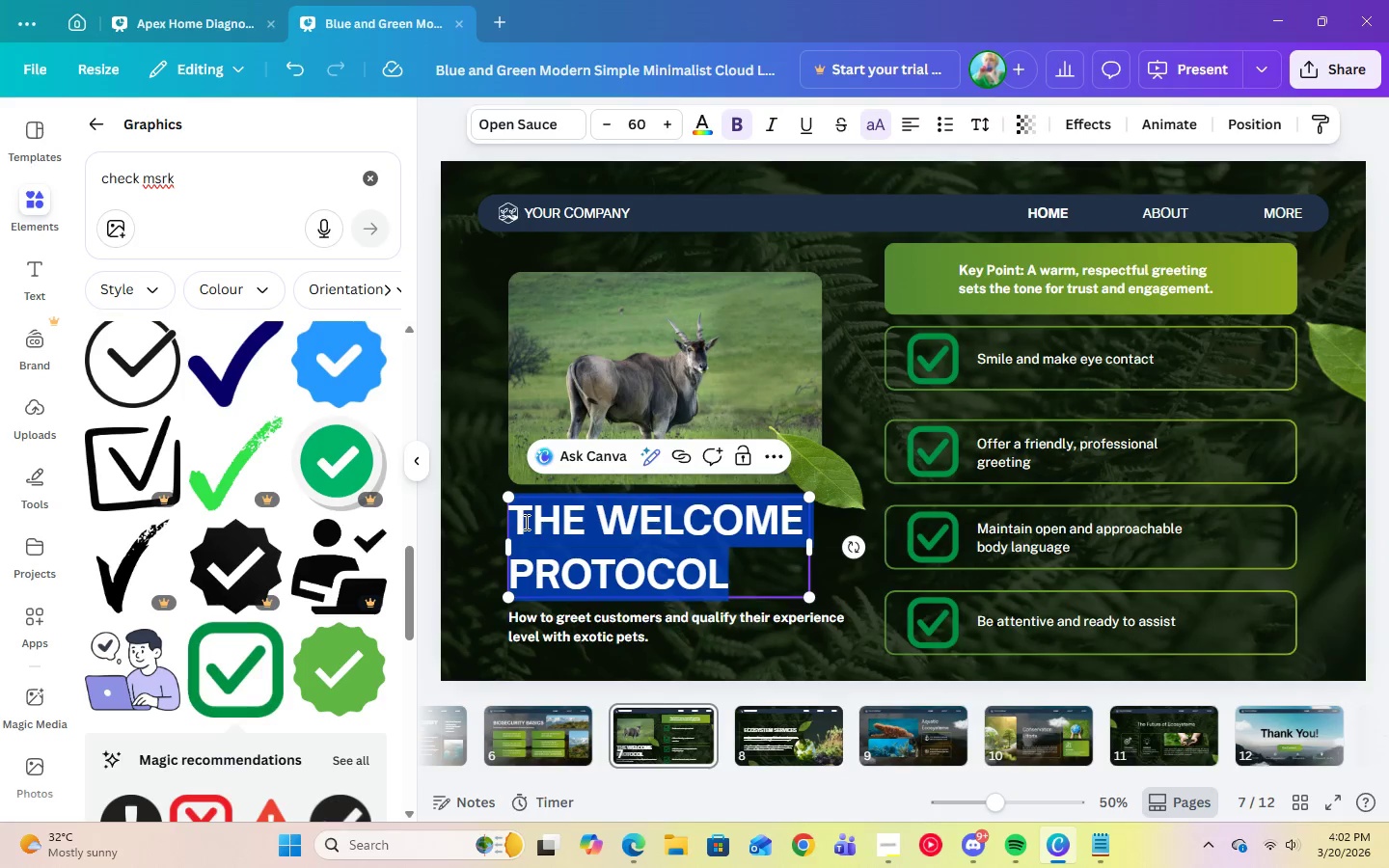 
right_click([525, 522])
 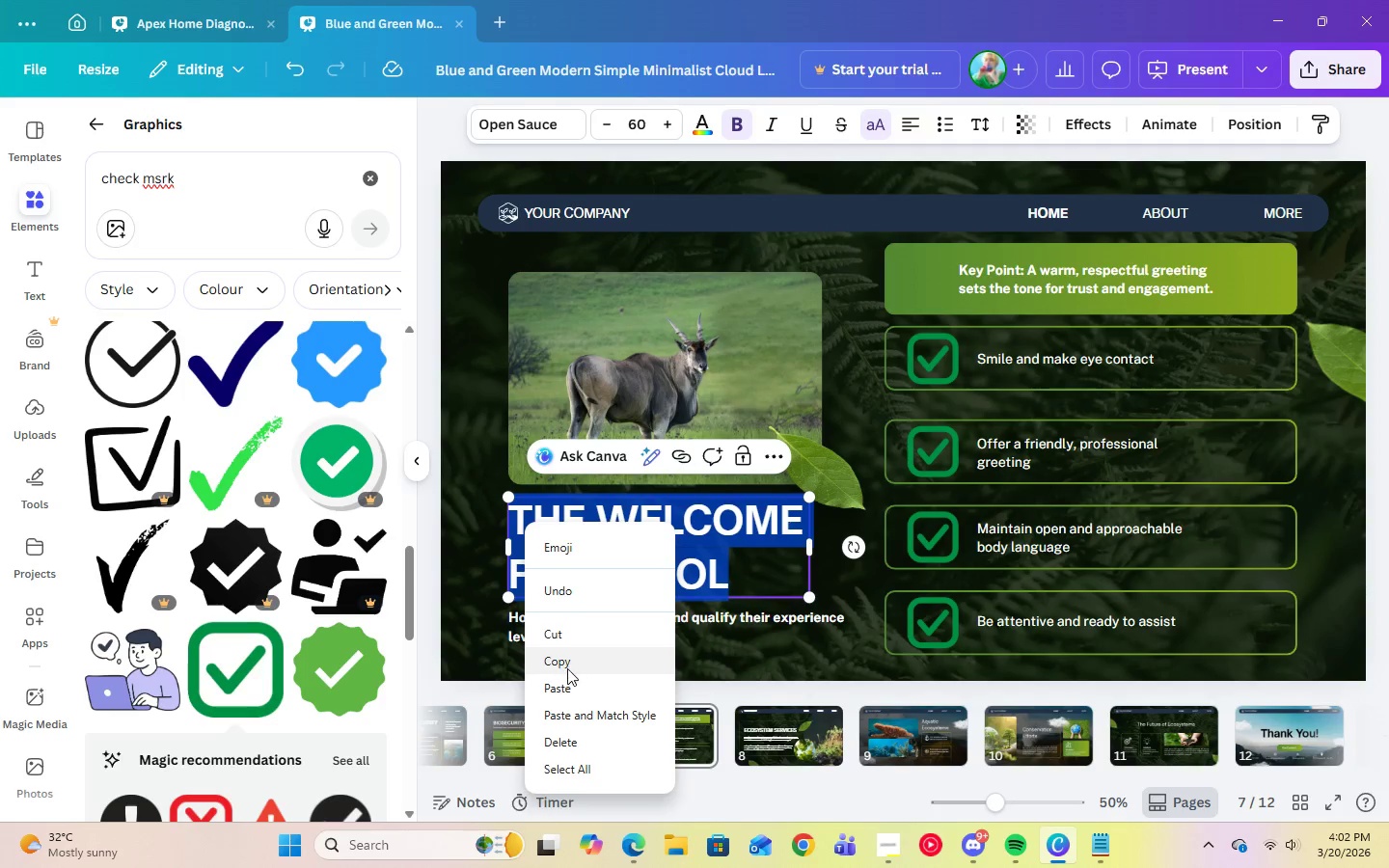 
left_click([566, 668])
 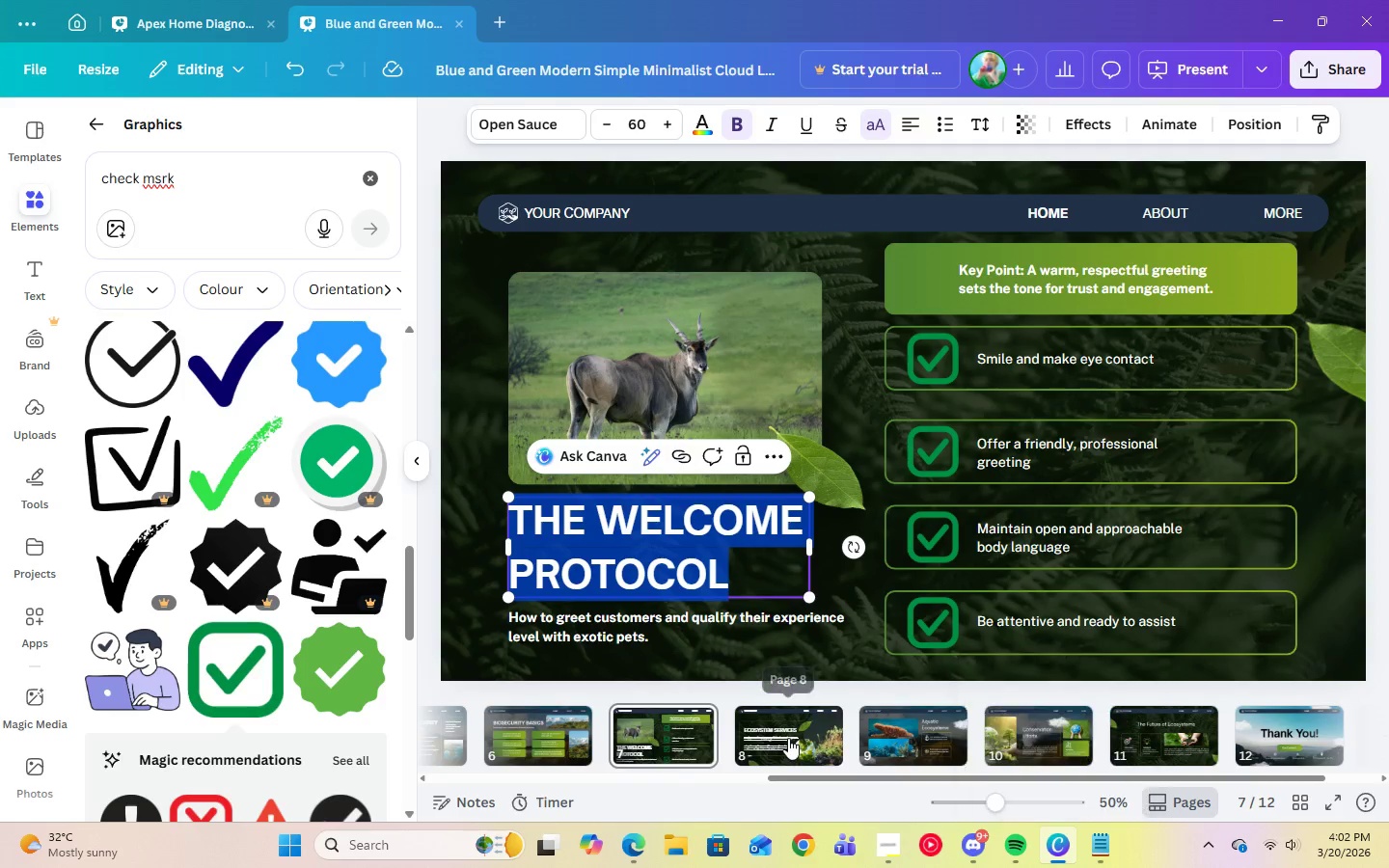 
left_click([785, 746])
 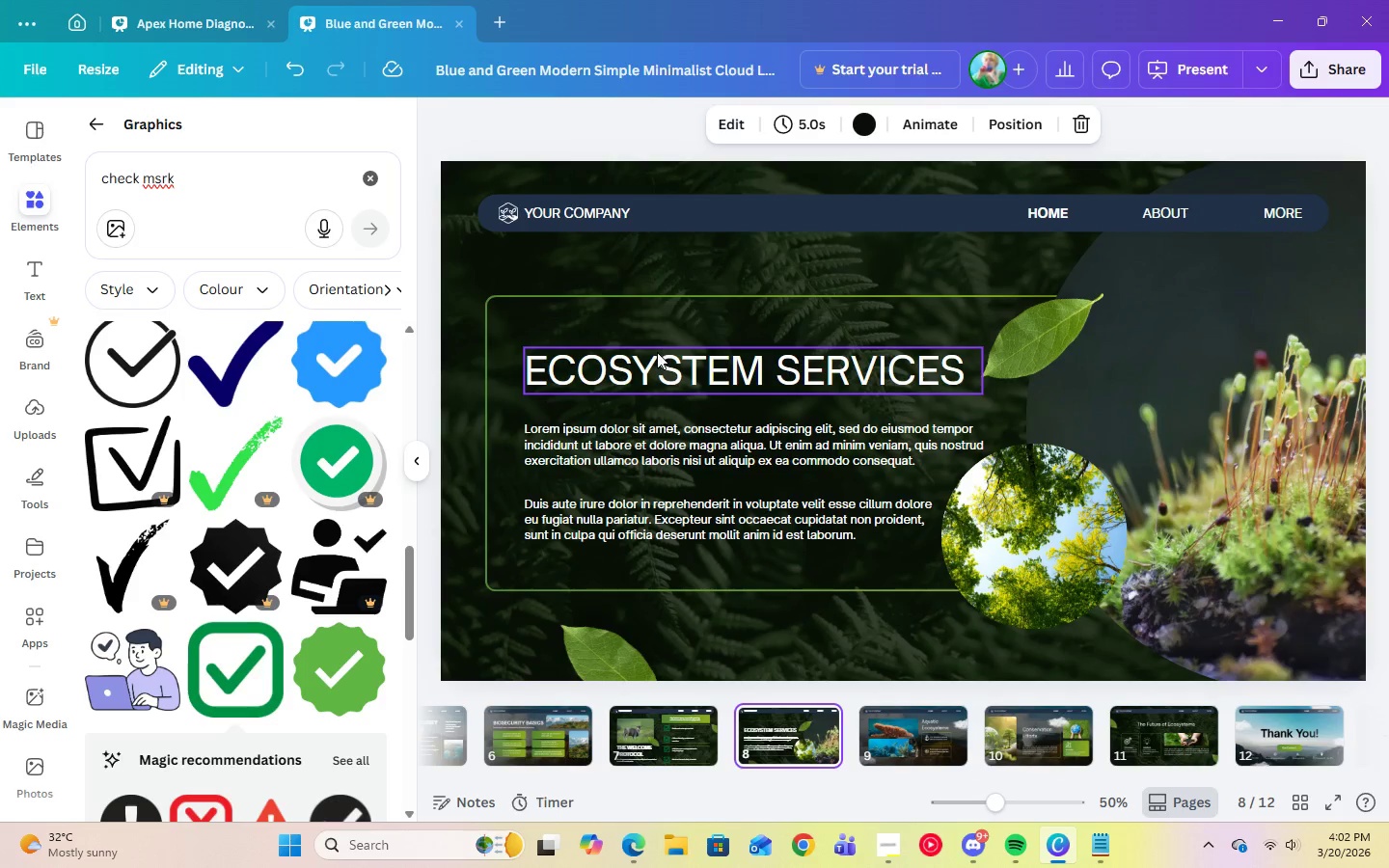 
double_click([661, 363])
 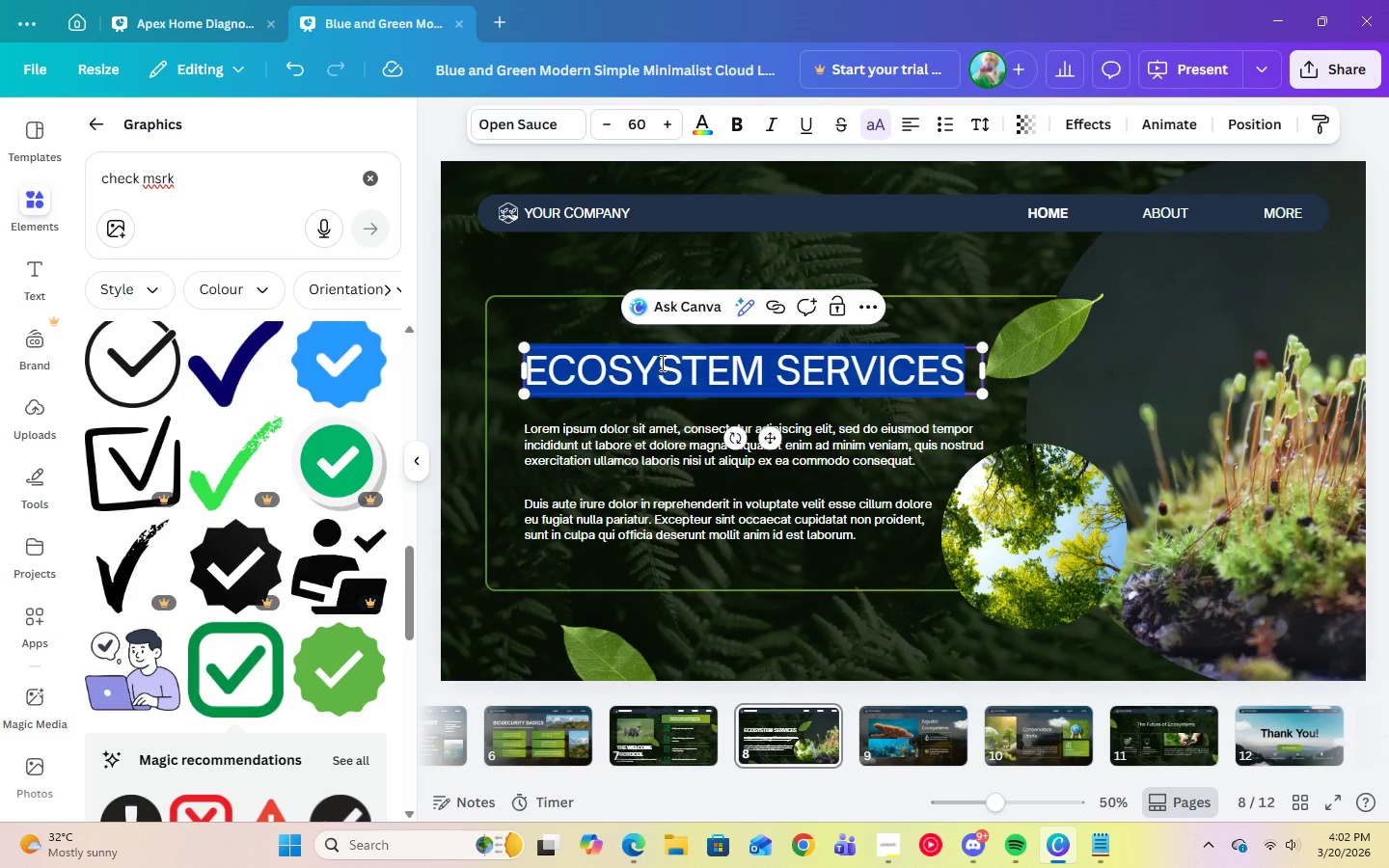 
right_click([661, 363])
 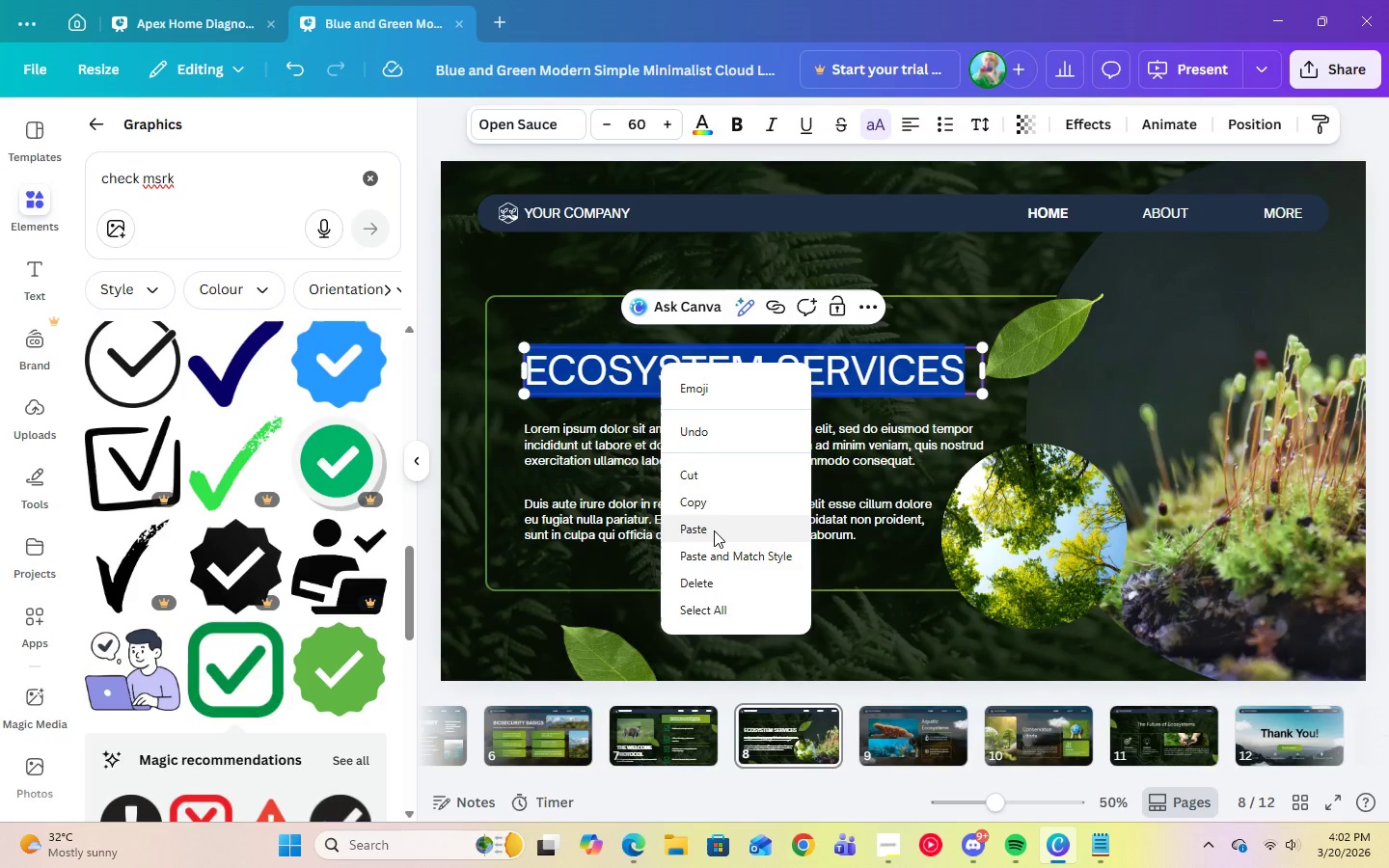 
left_click([711, 531])
 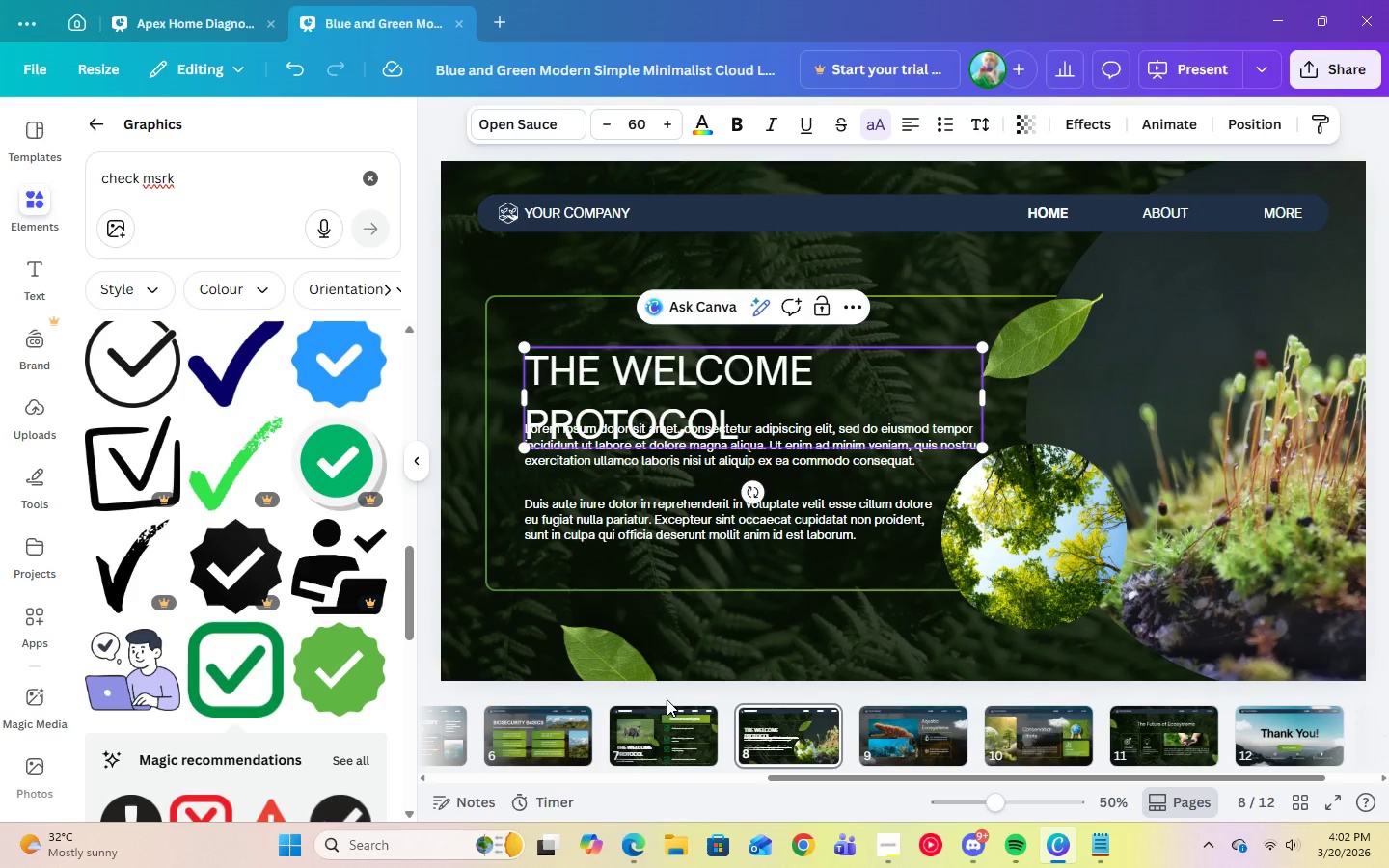 
left_click([648, 737])
 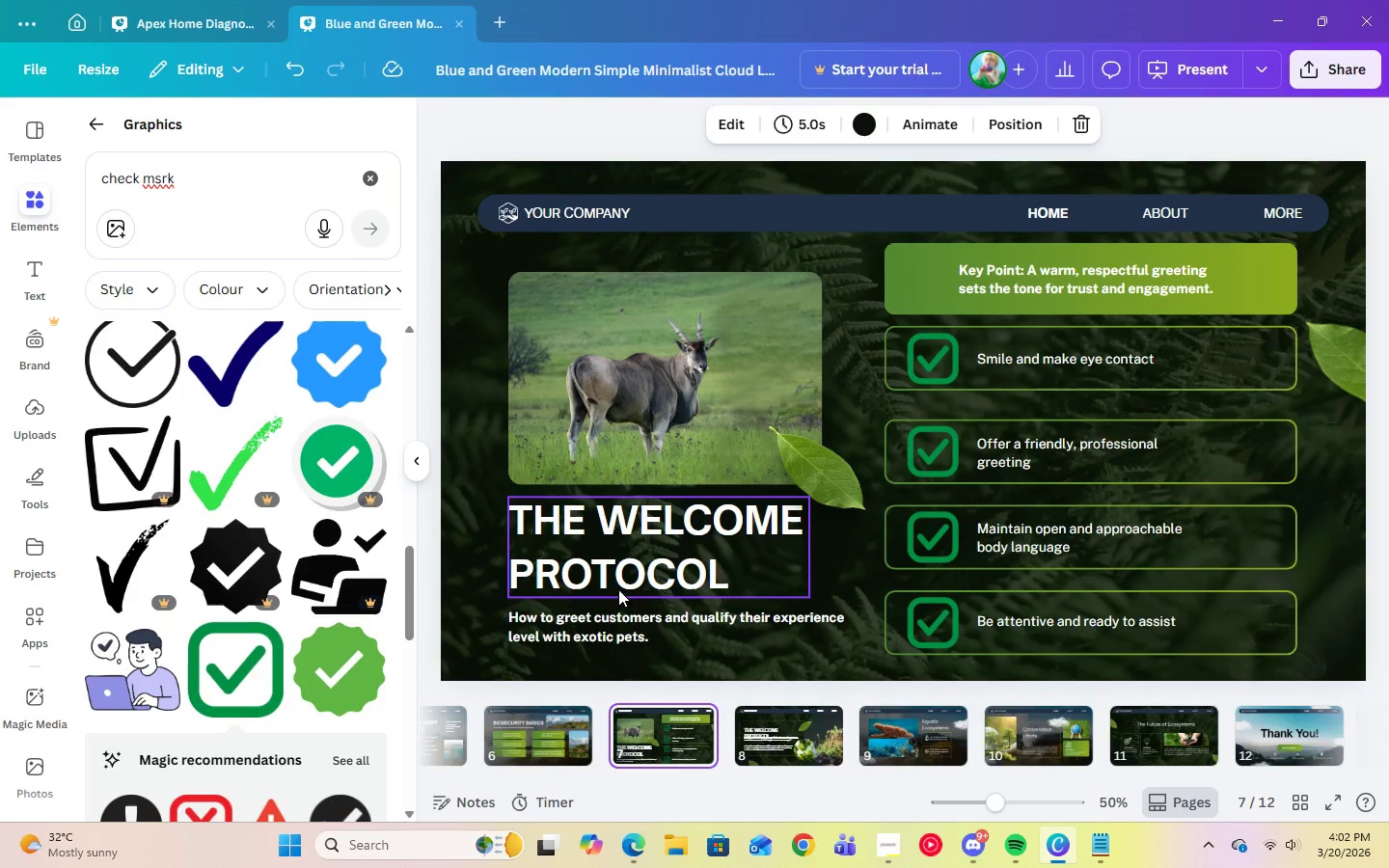 
left_click([617, 574])
 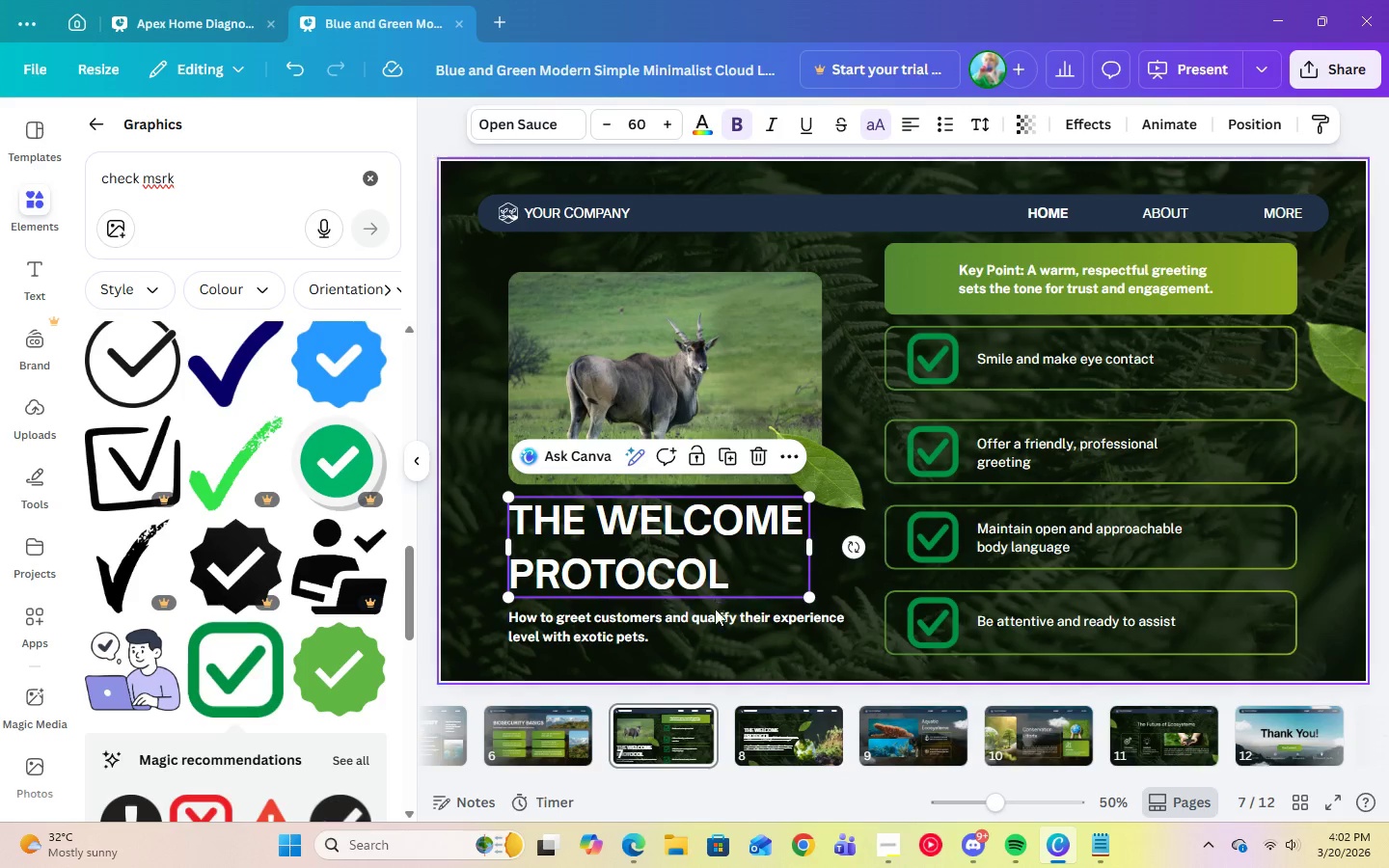 
left_click([757, 731])
 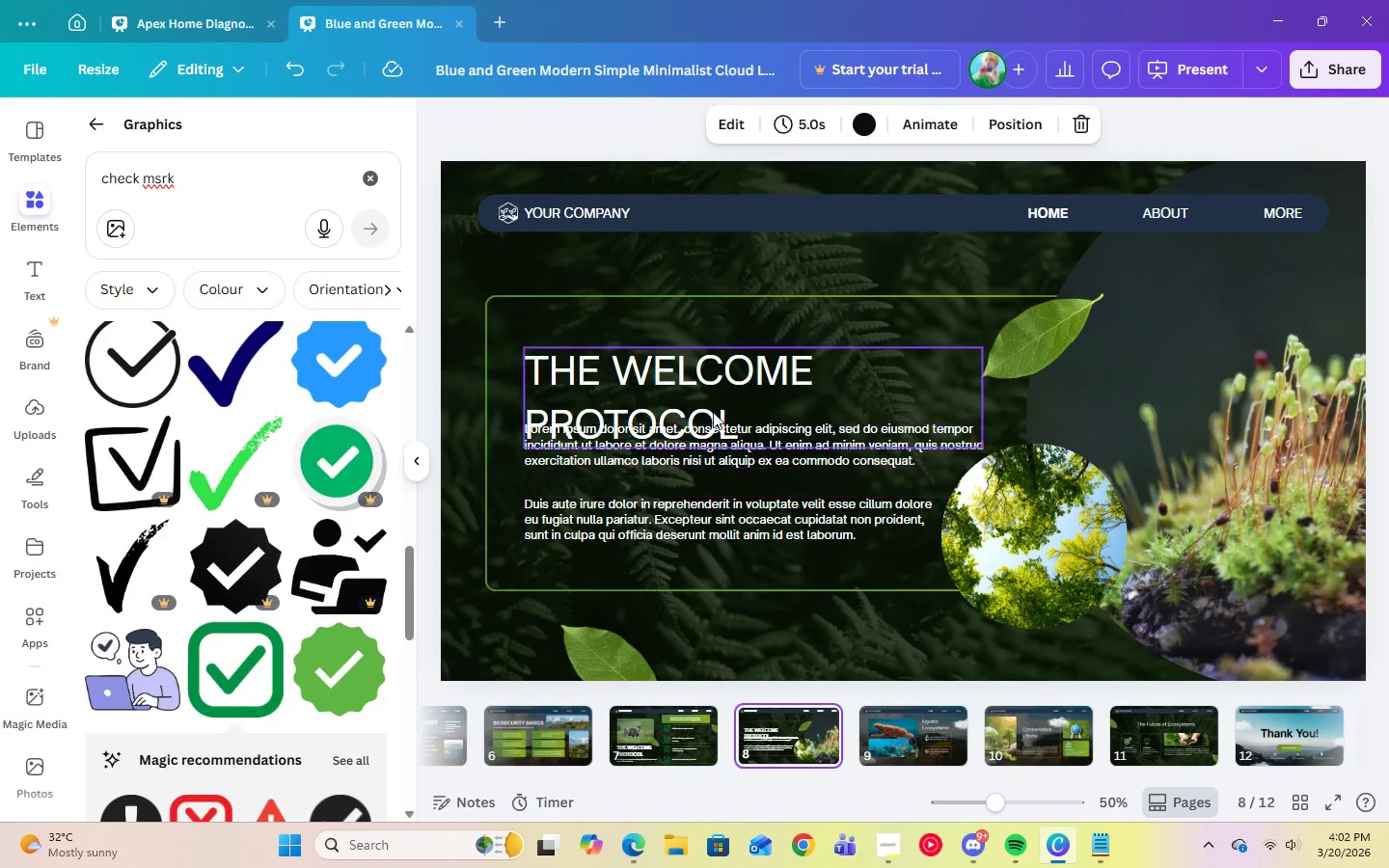 
left_click([711, 407])
 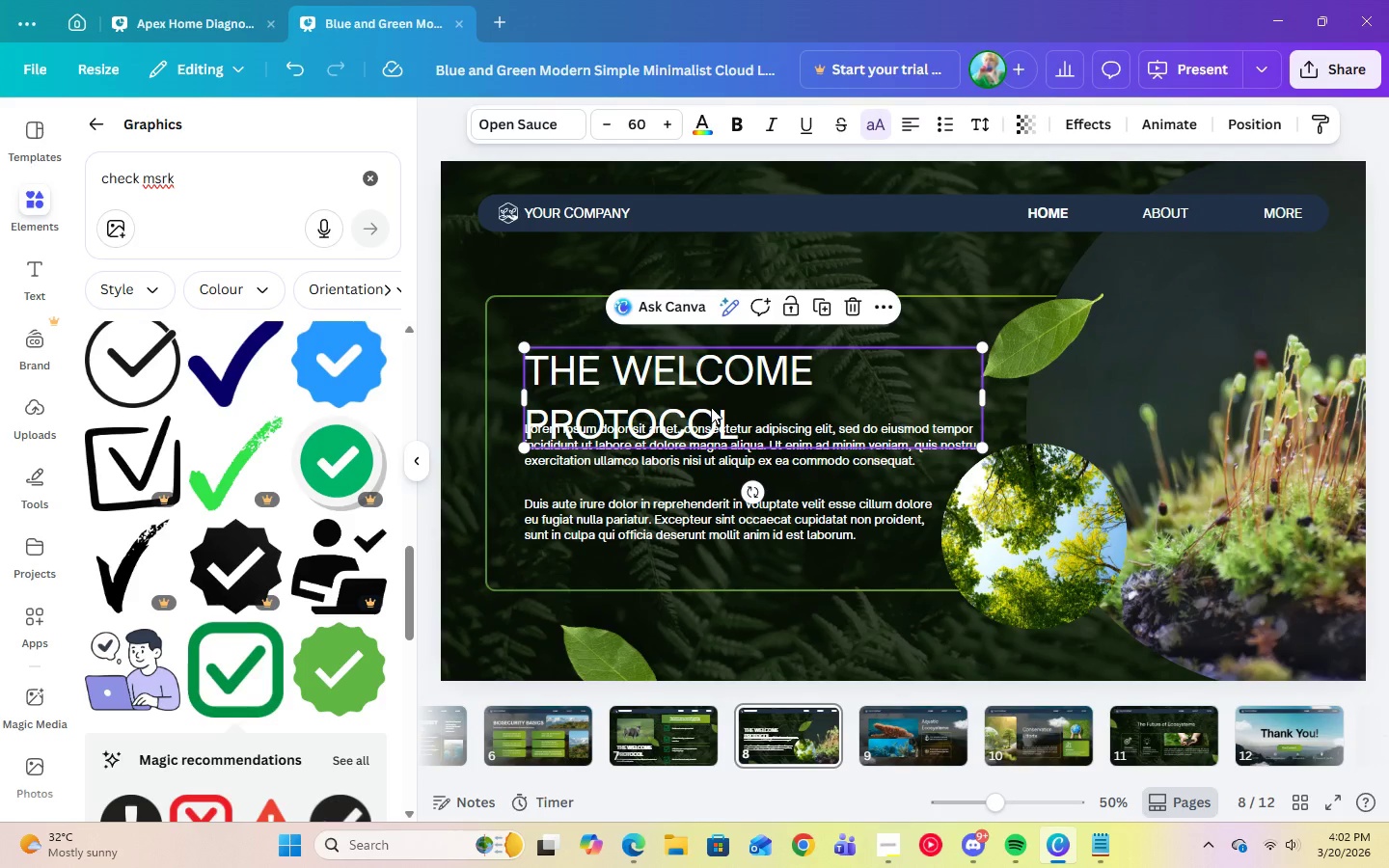 
key(Control+B)
 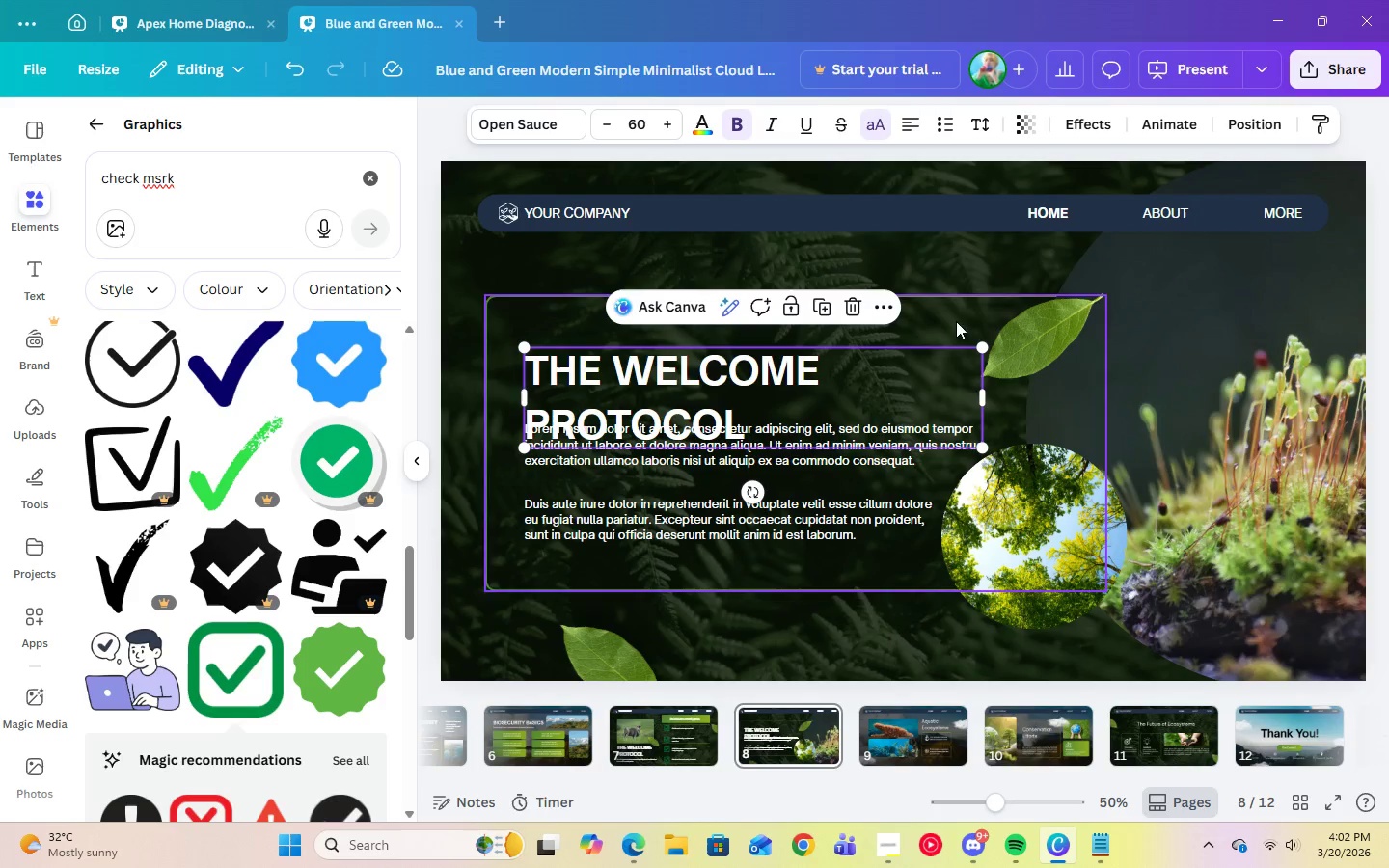 
left_click([973, 299])
 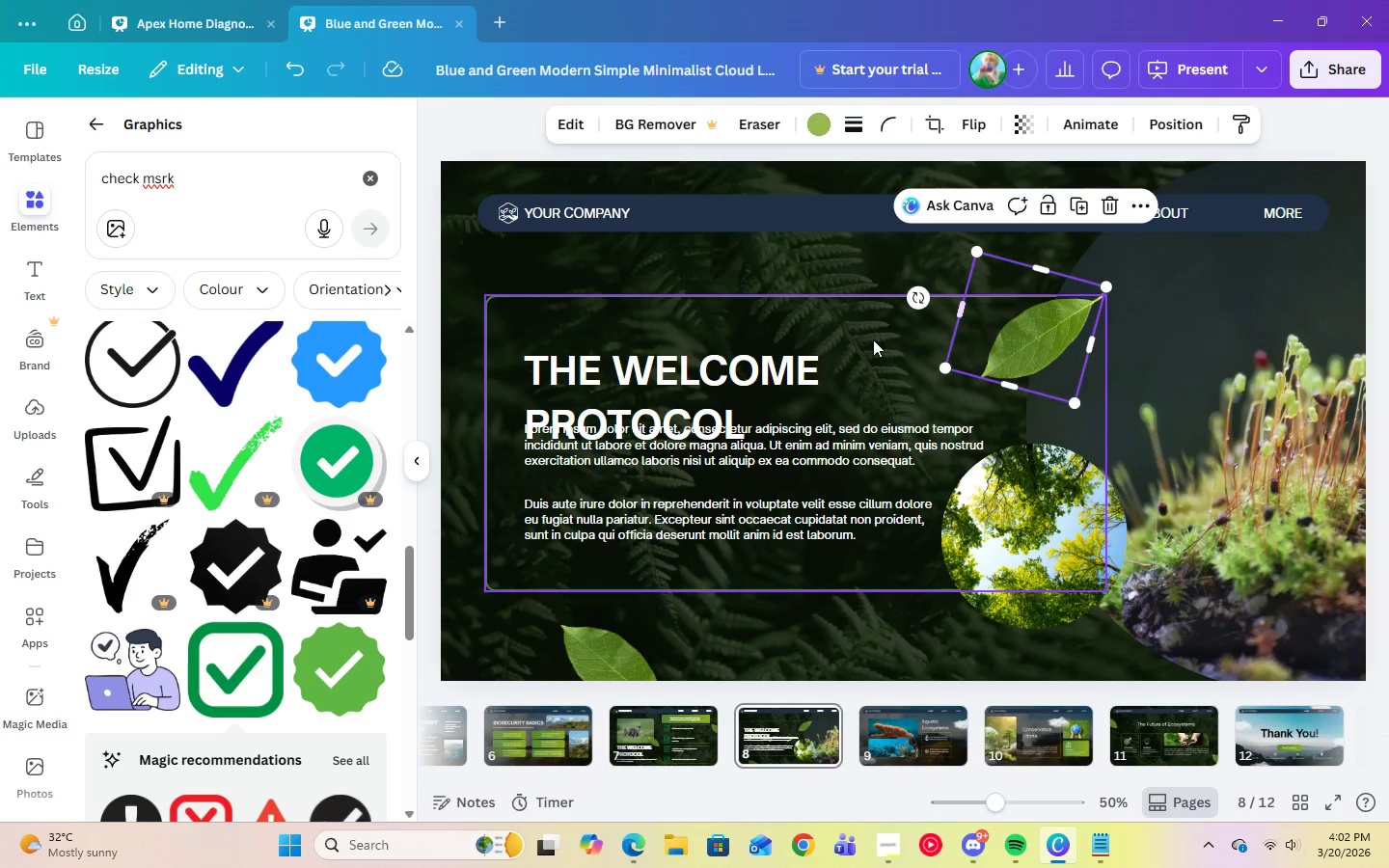 
left_click([872, 339])
 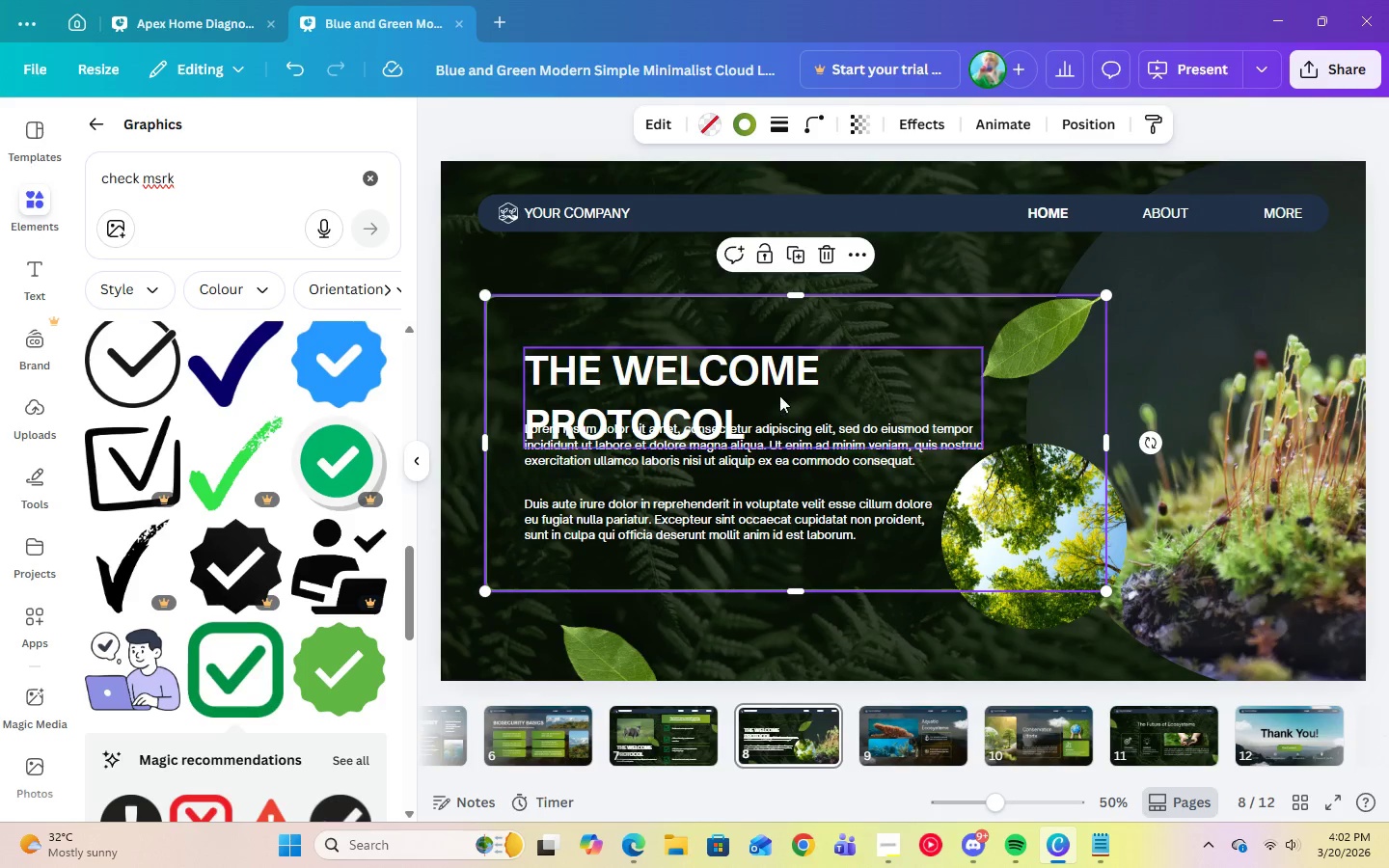 
left_click([782, 403])
 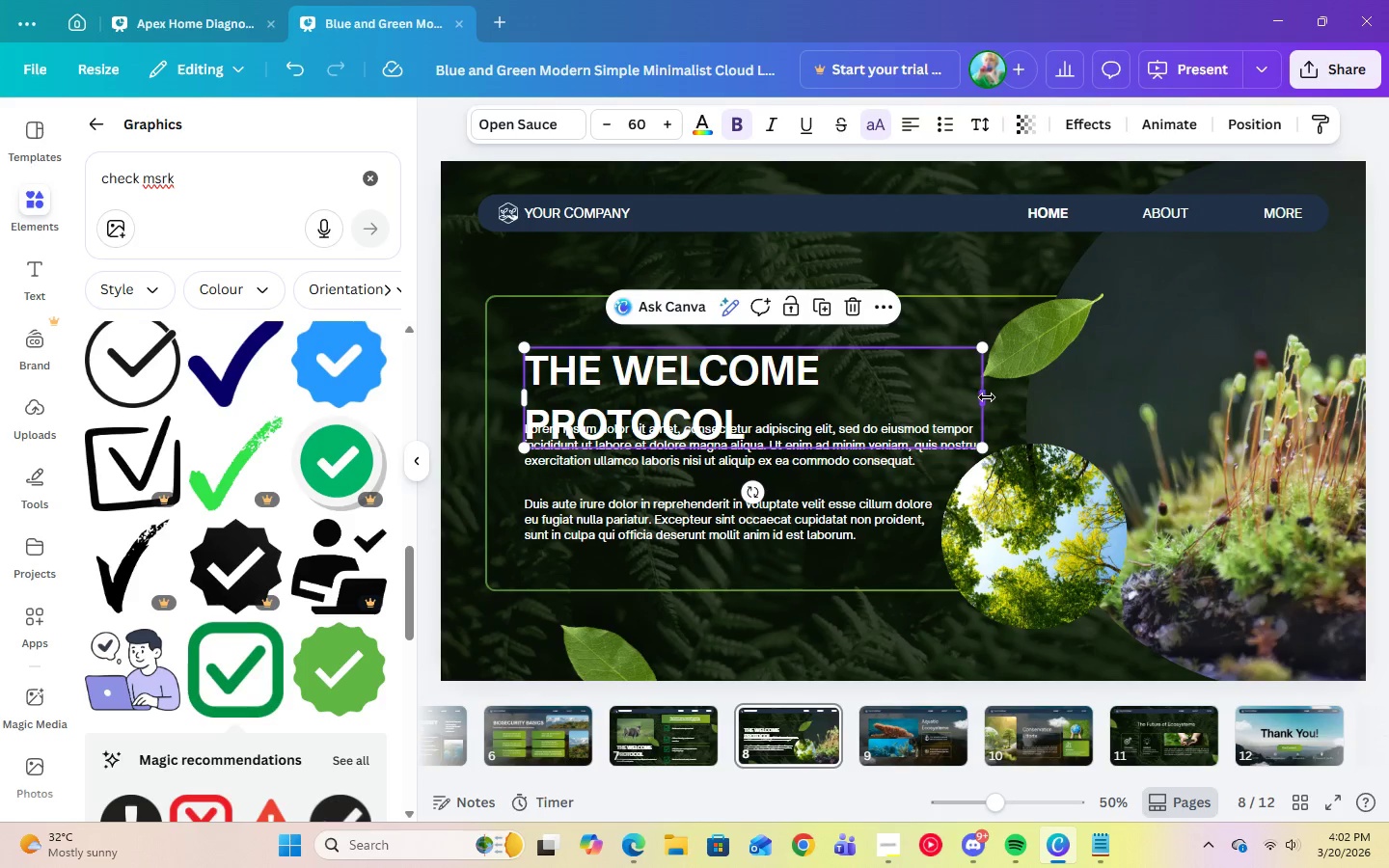 
left_click_drag(start_coordinate=[987, 397], to_coordinate=[1026, 398])
 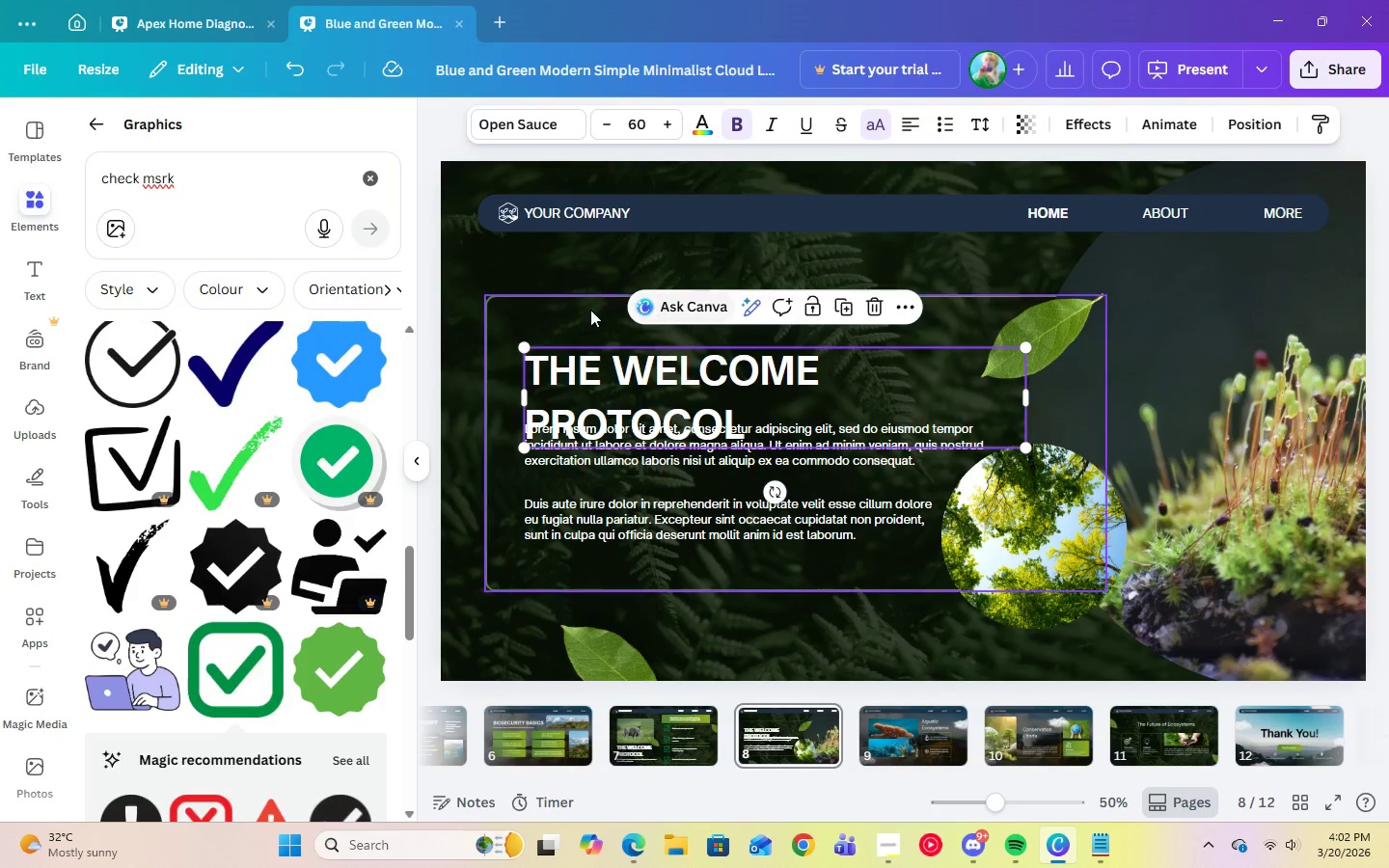 
left_click([560, 319])
 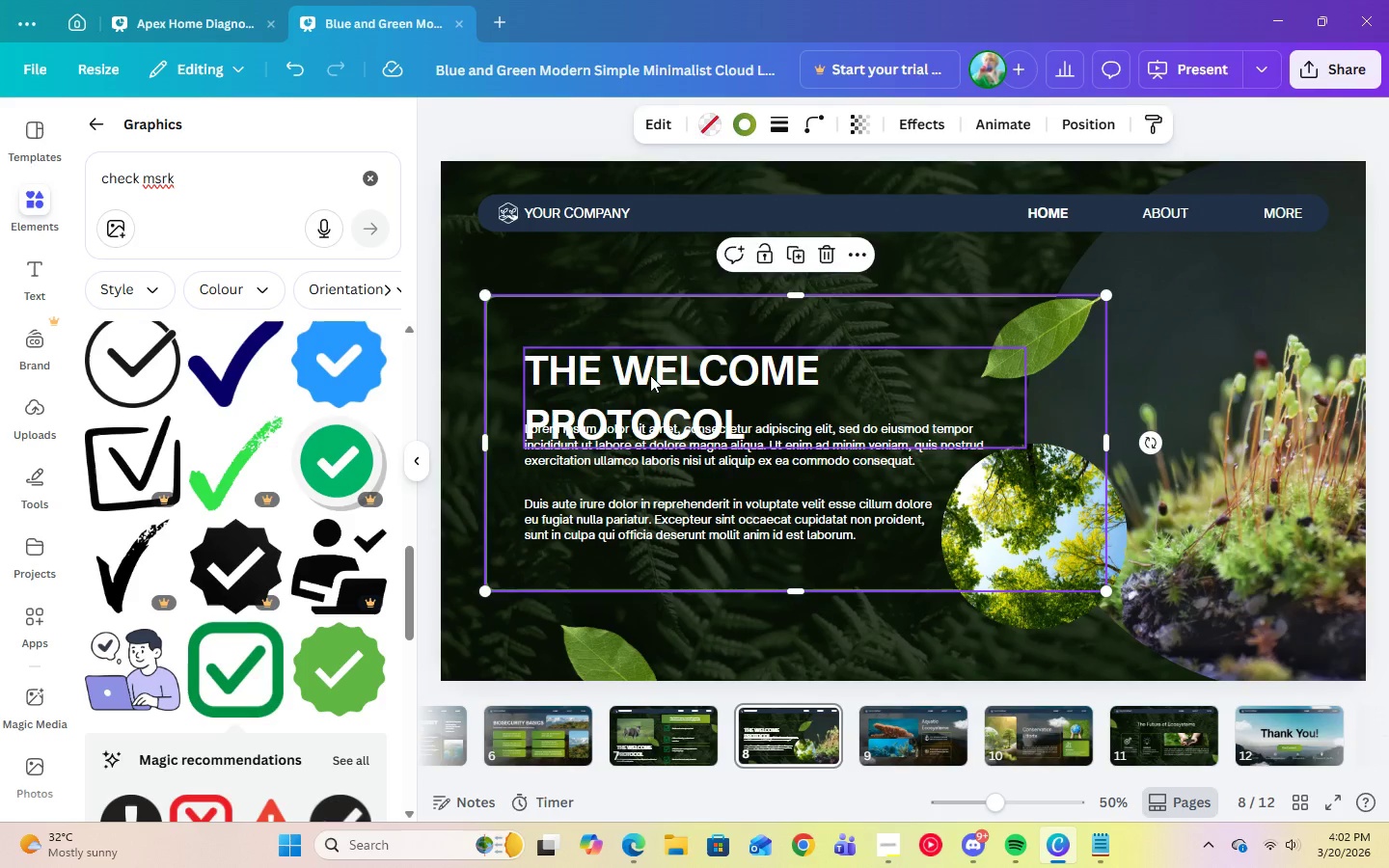 
left_click_drag(start_coordinate=[650, 375], to_coordinate=[645, 342])
 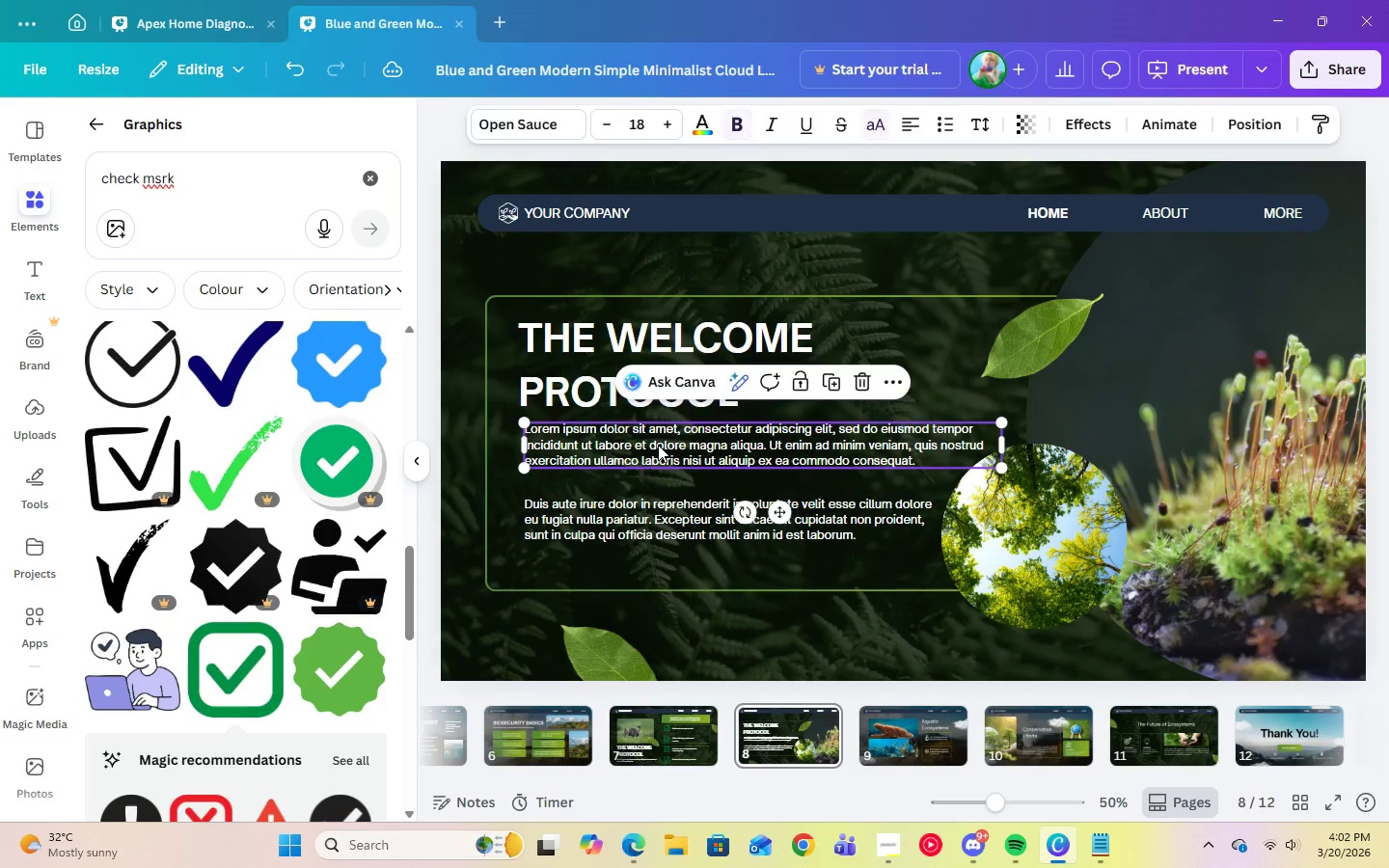 
double_click([658, 445])
 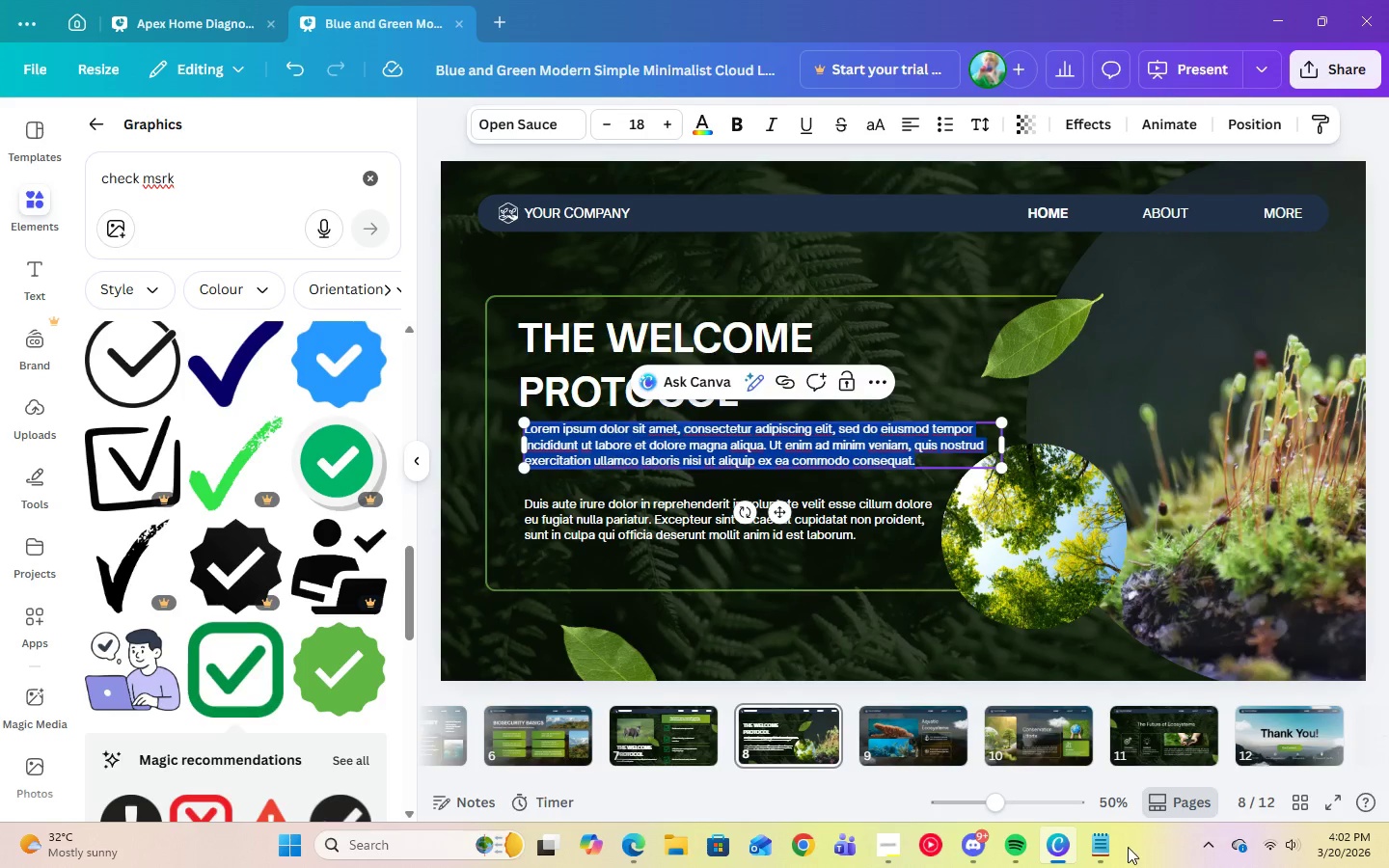 
left_click([1097, 846])
 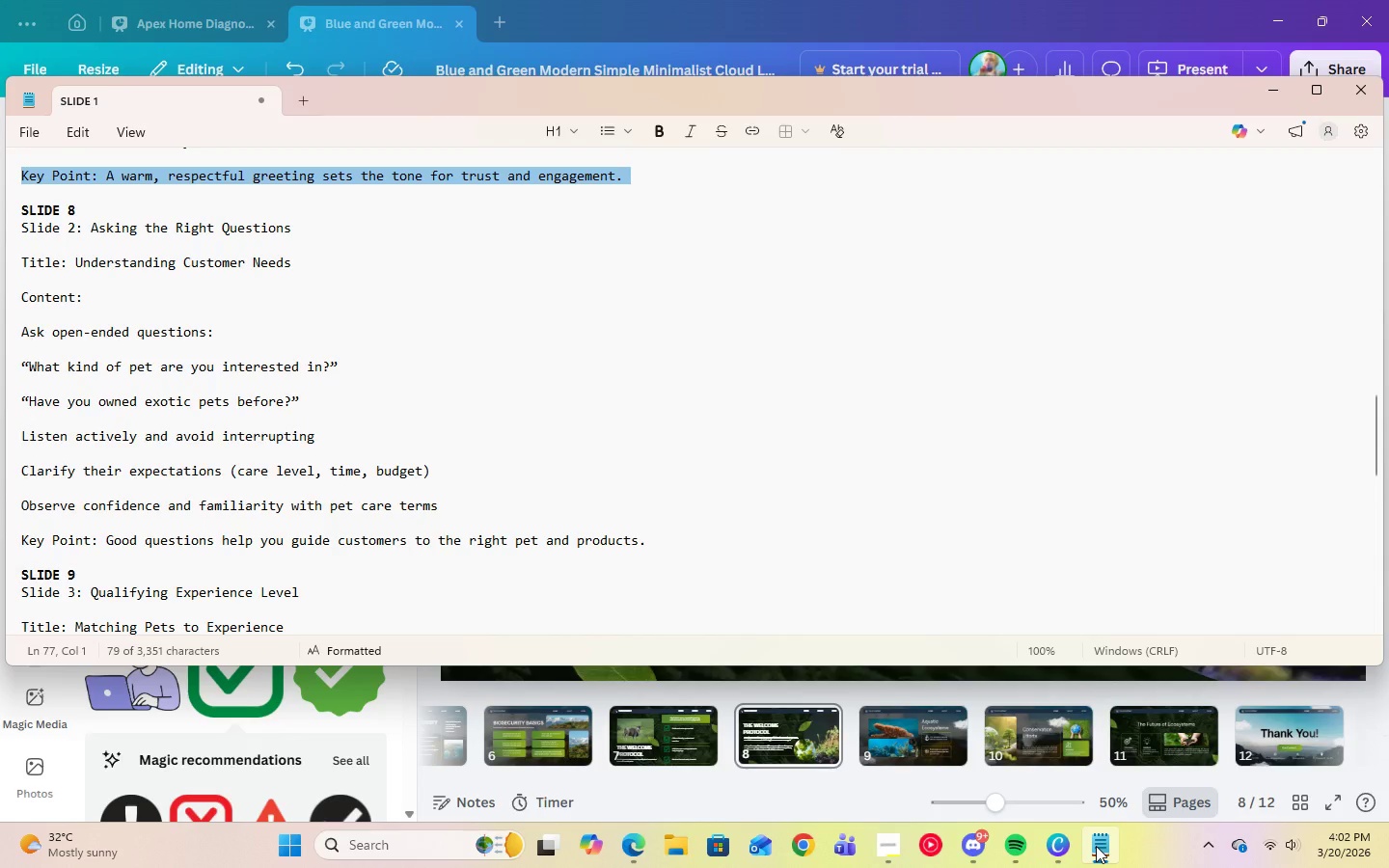 
wait(13.88)
 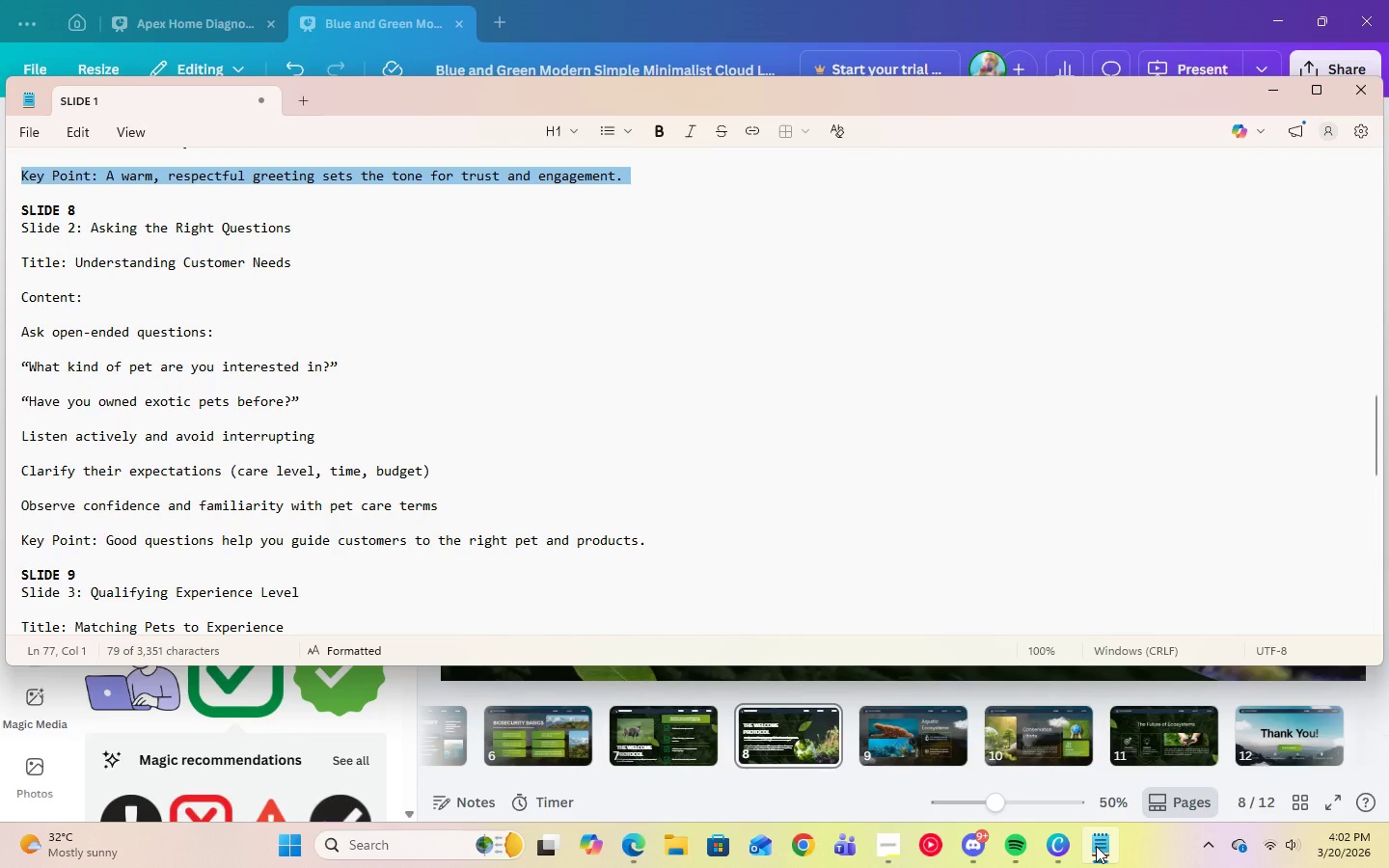 
left_click_drag(start_coordinate=[74, 262], to_coordinate=[327, 266])
 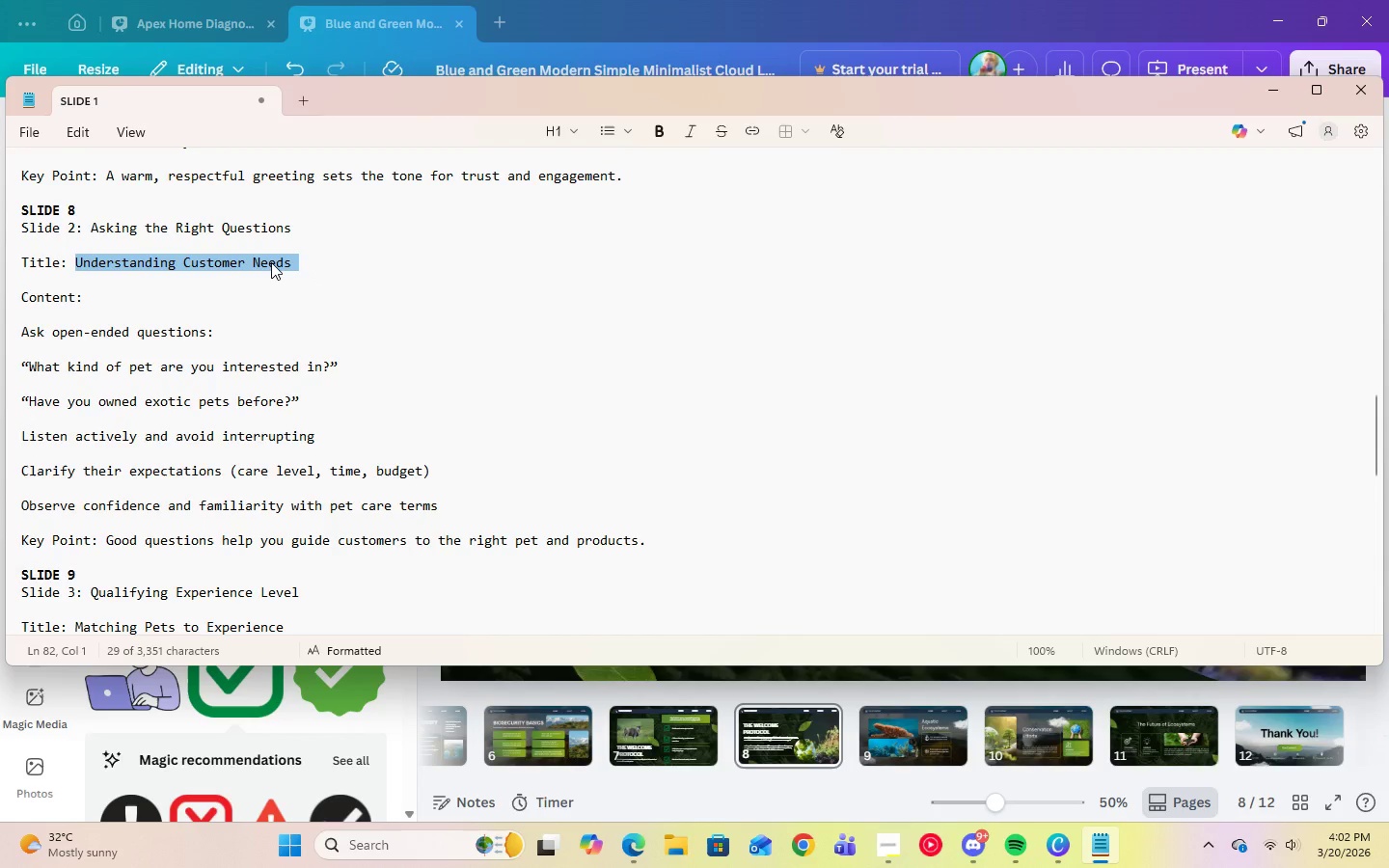 
right_click([271, 262])
 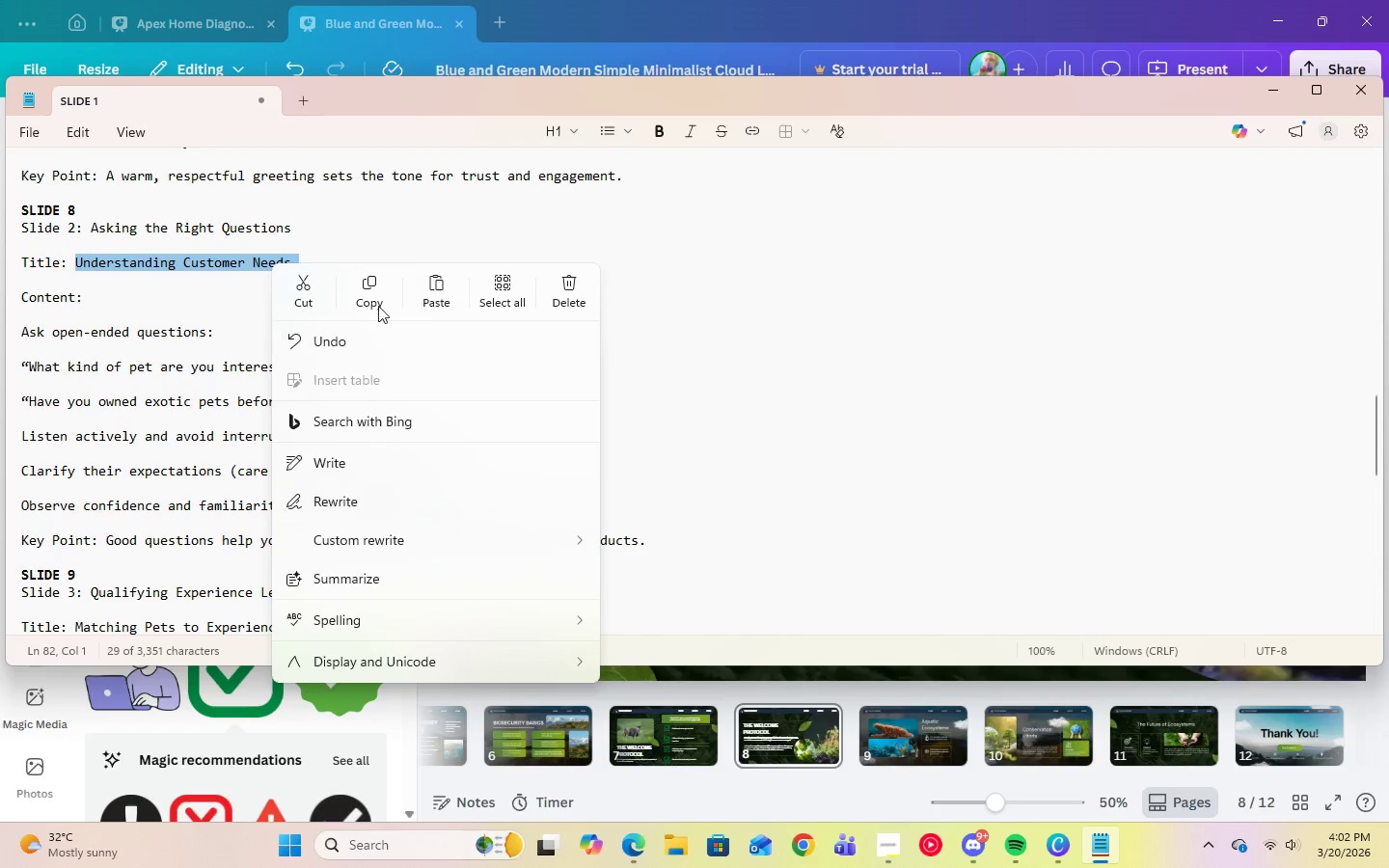 
left_click([374, 296])
 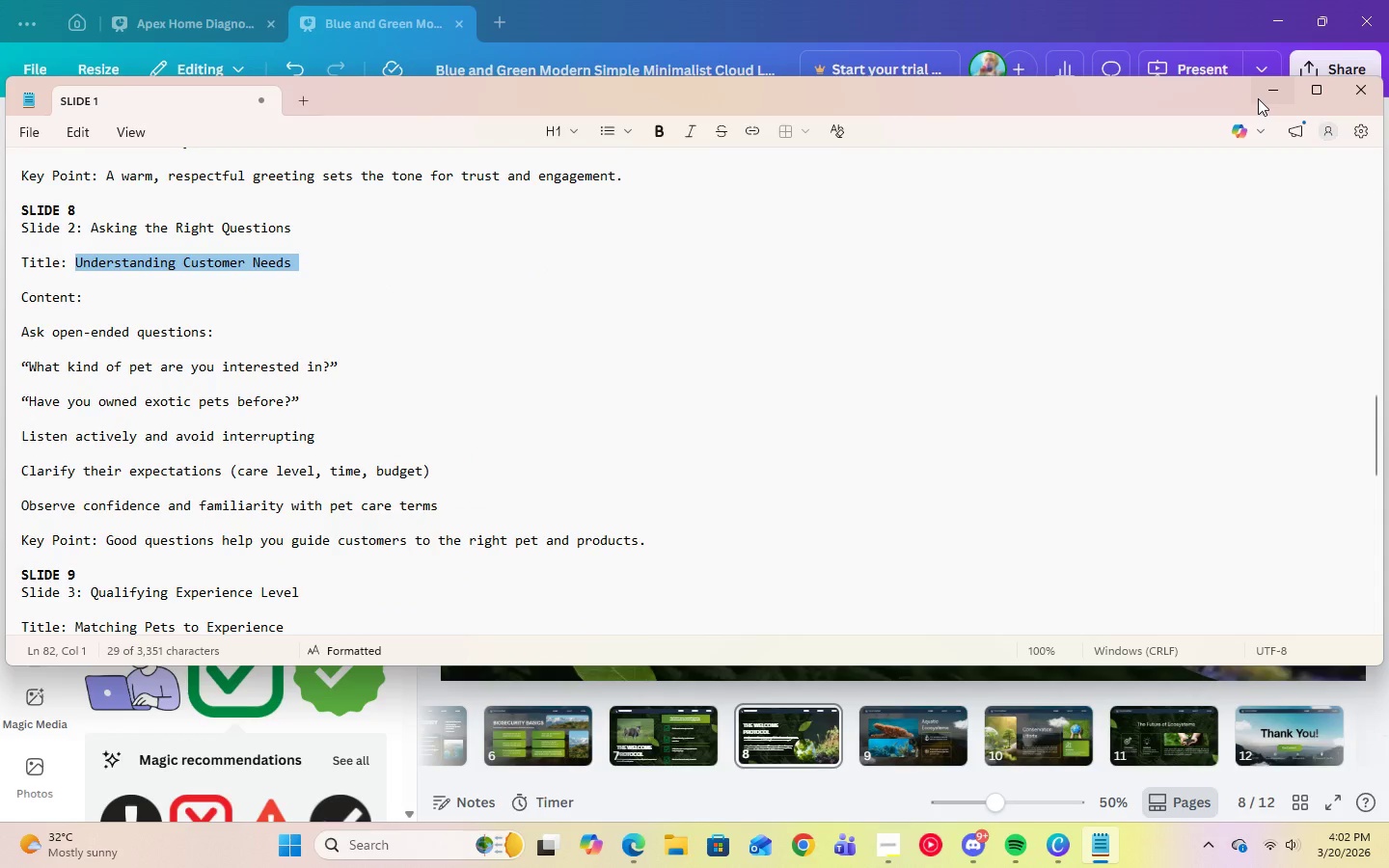 
left_click([1258, 98])
 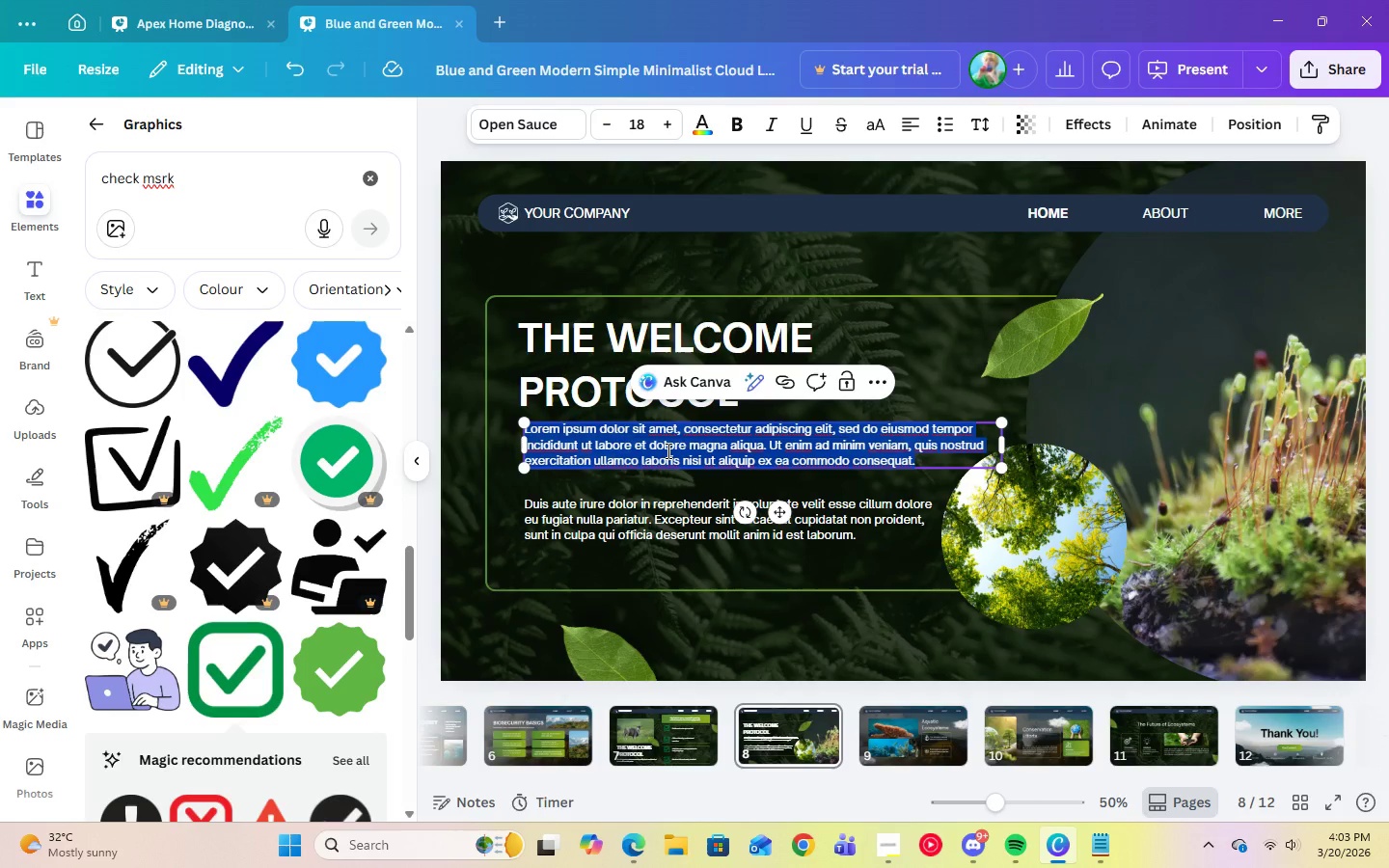 
right_click([667, 450])
 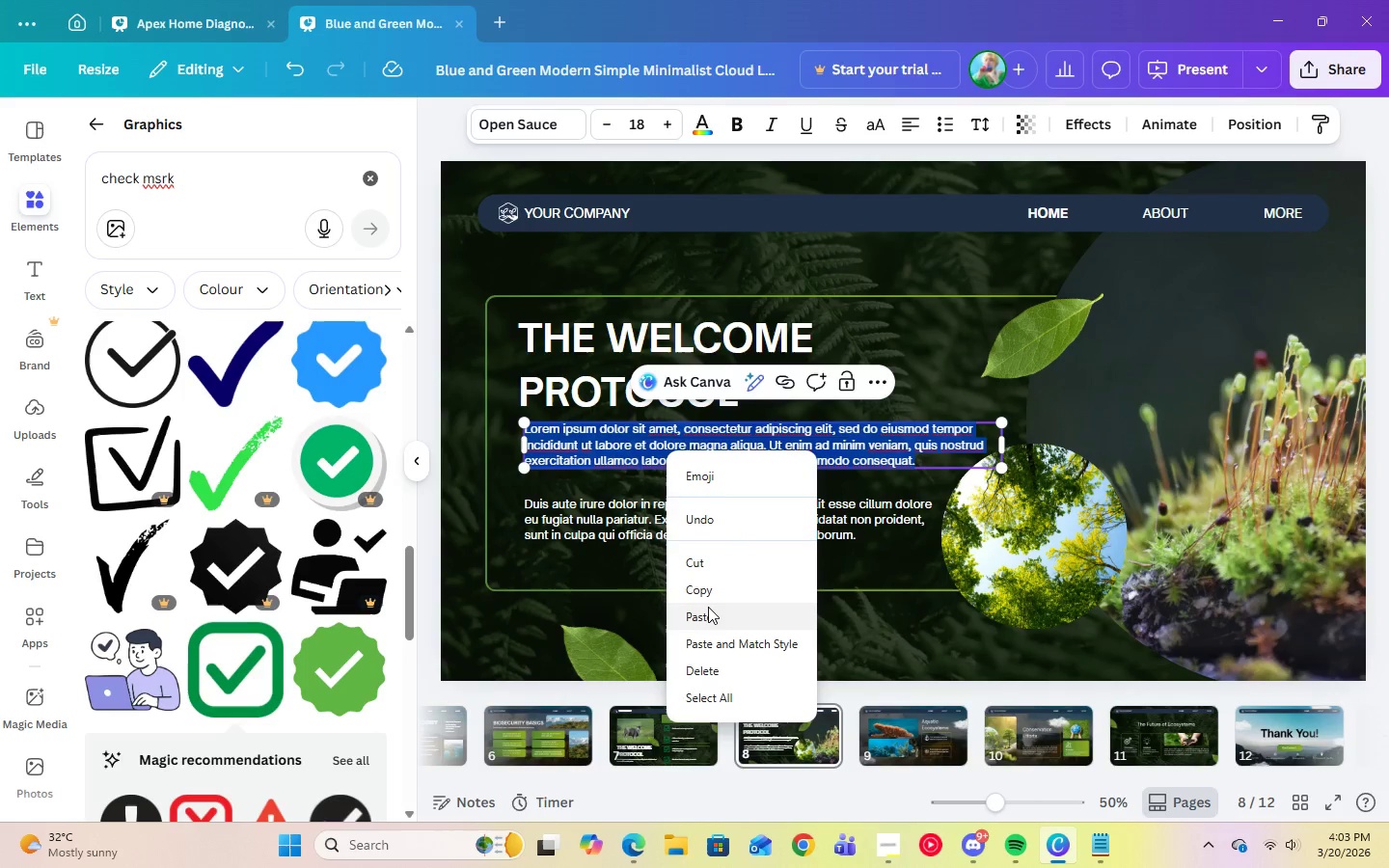 
left_click([706, 615])
 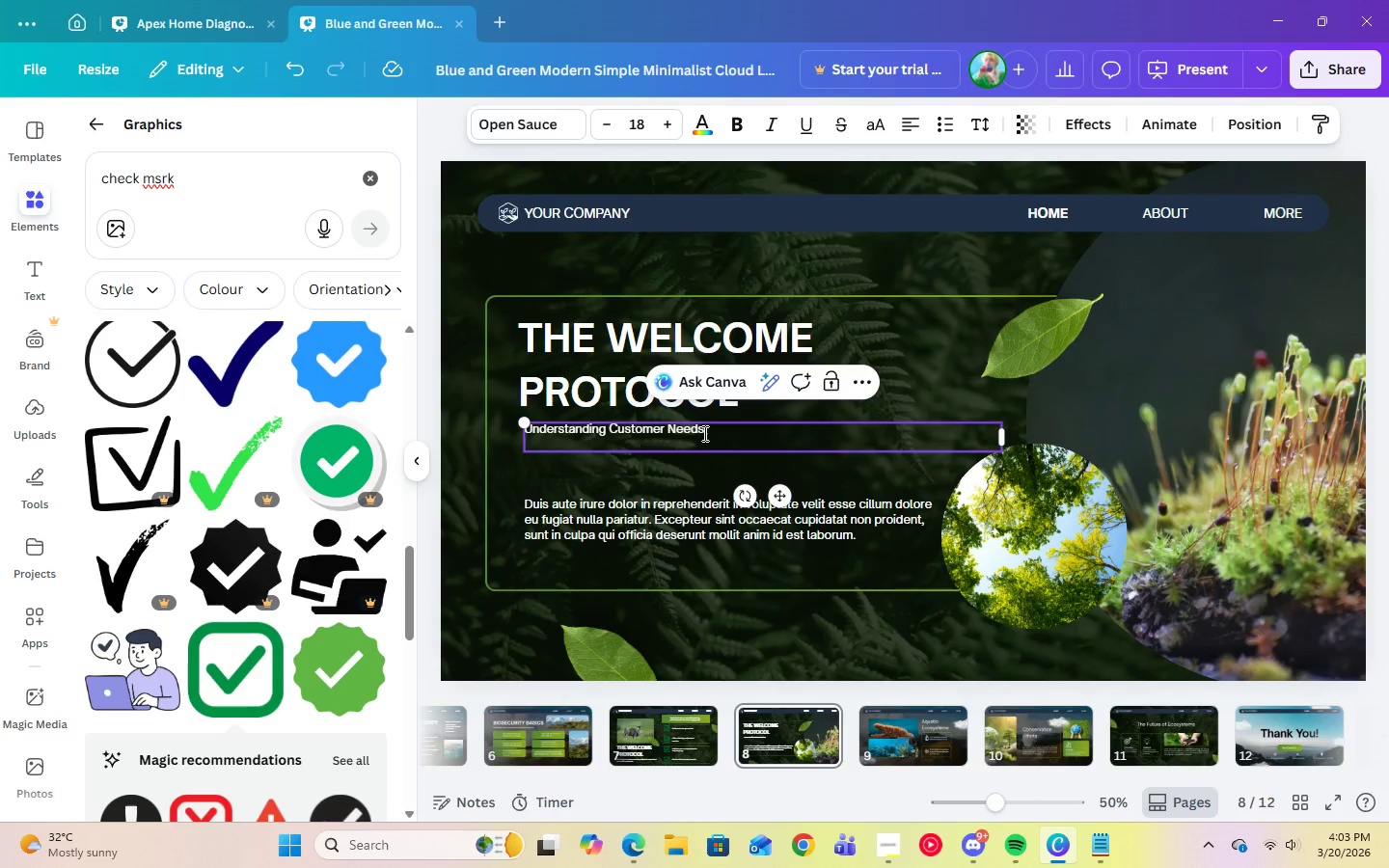 
left_click([702, 436])
 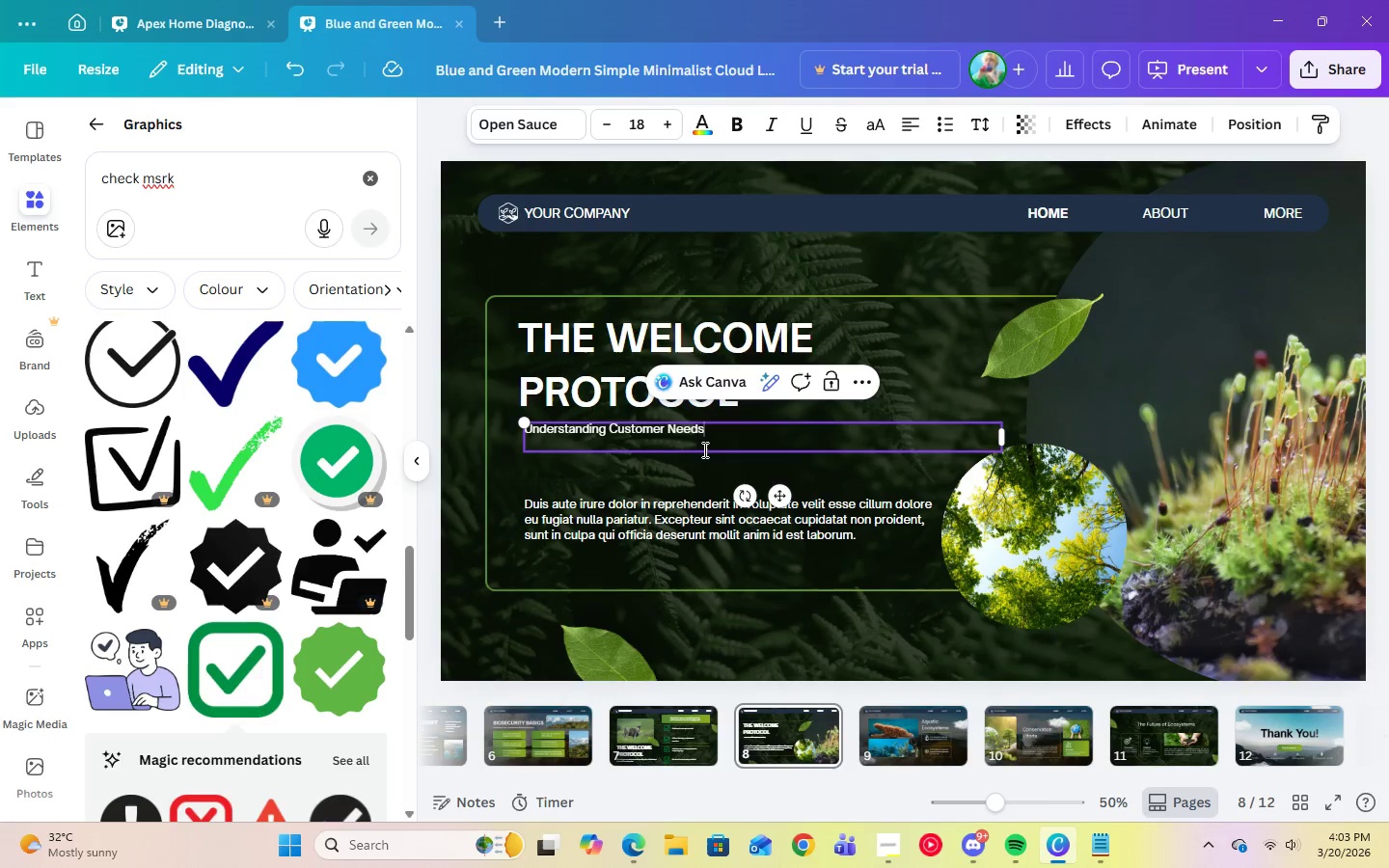 
left_click([703, 449])
 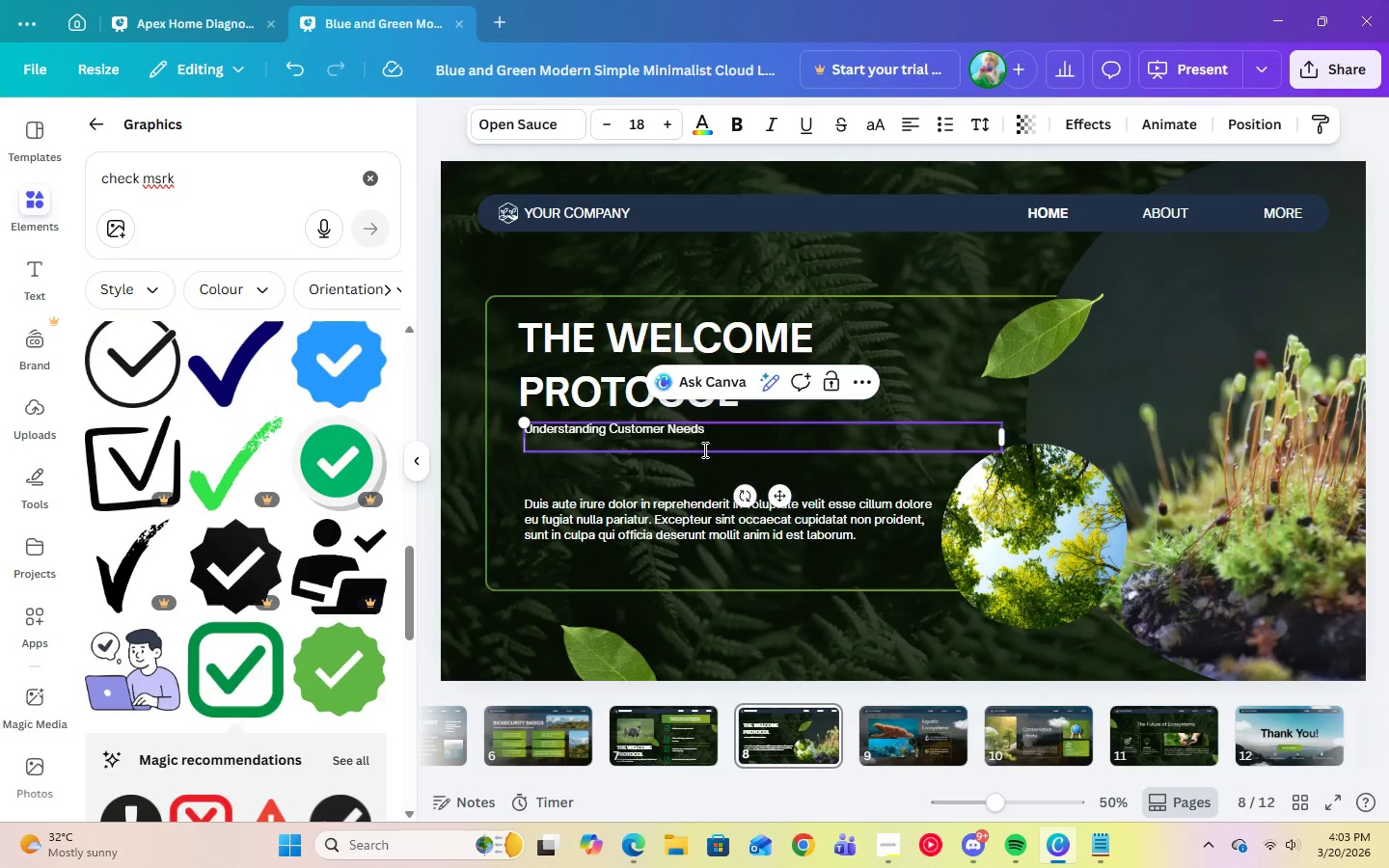 
key(Backspace)
 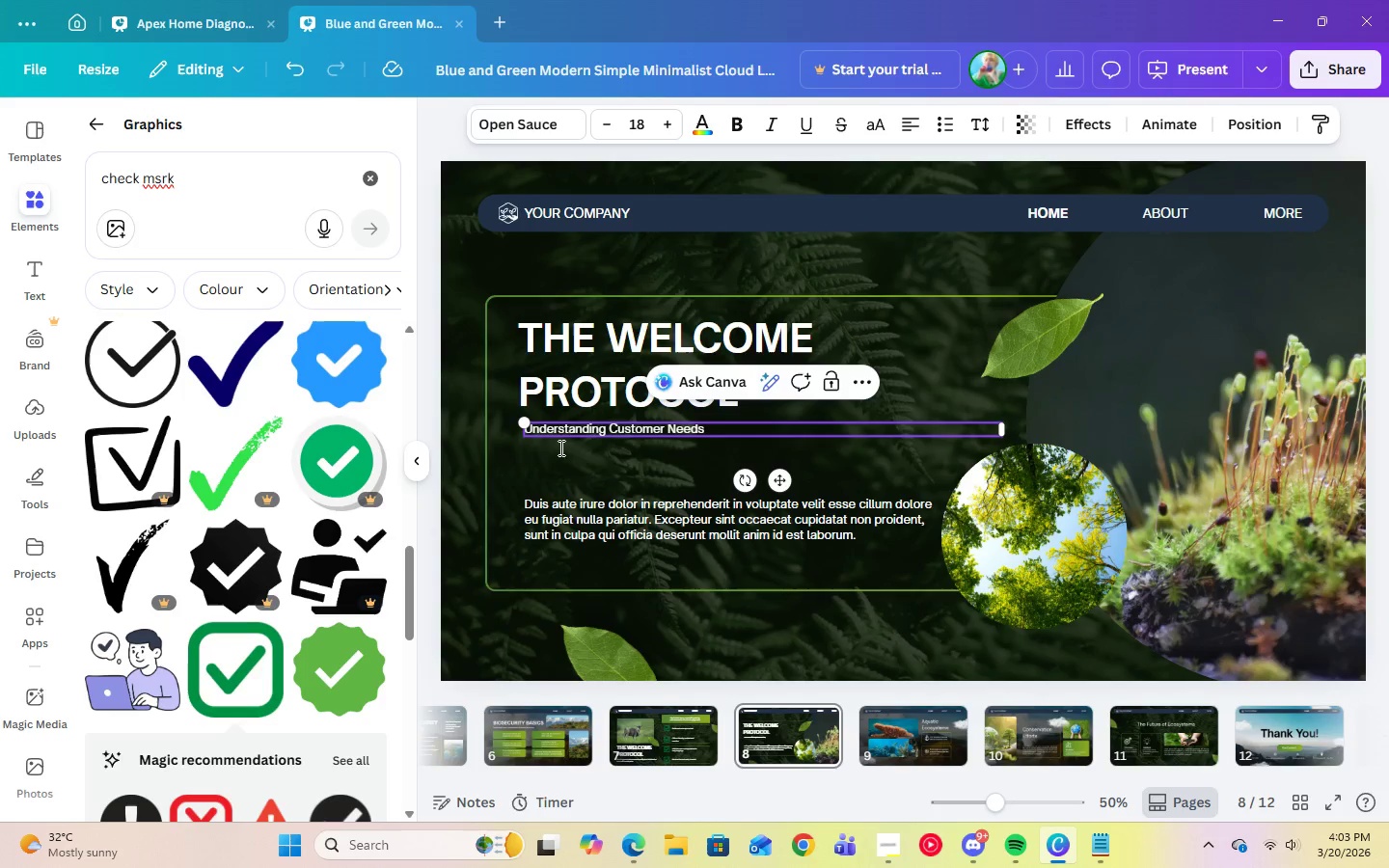 
left_click([572, 490])
 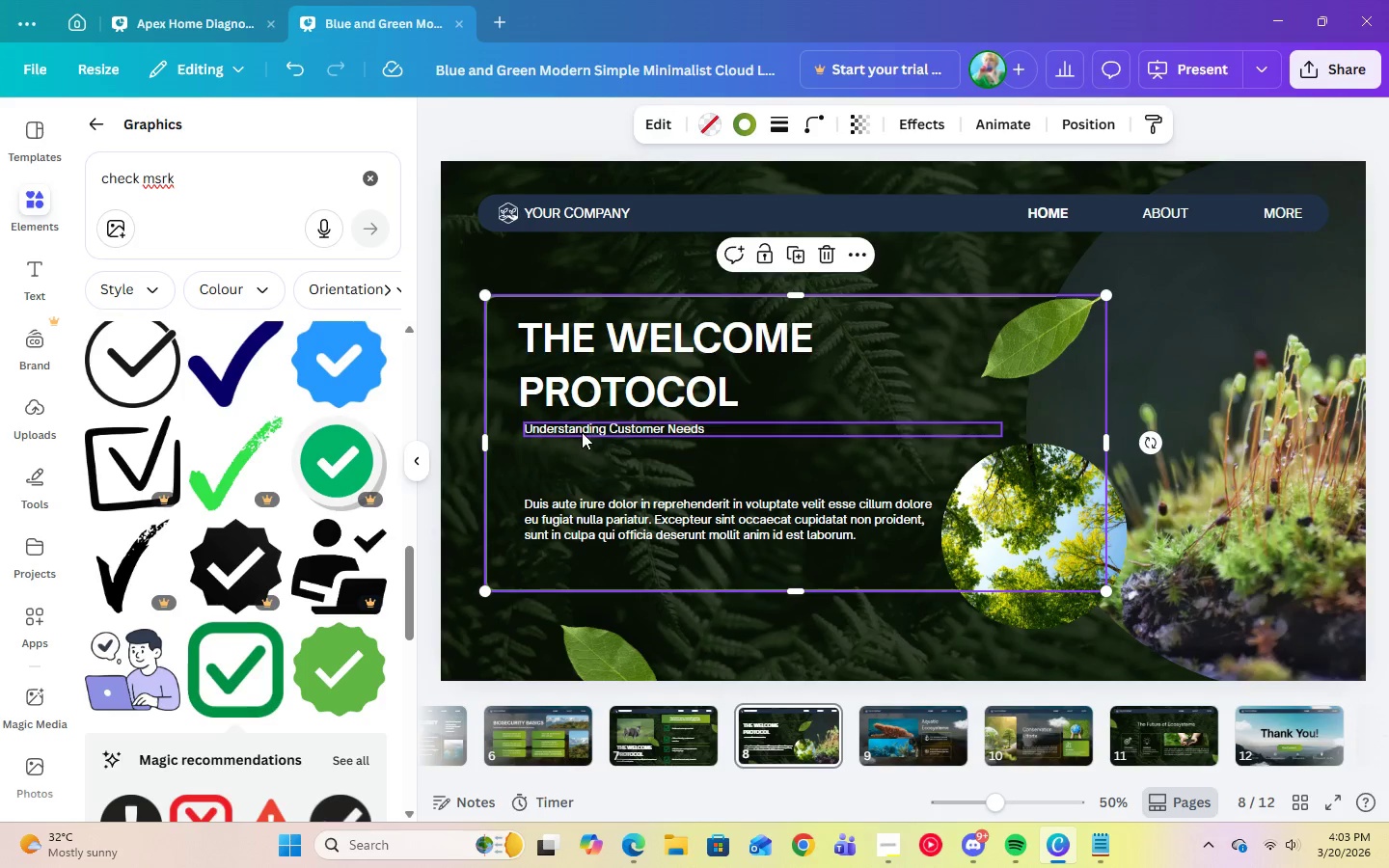 
left_click([582, 431])
 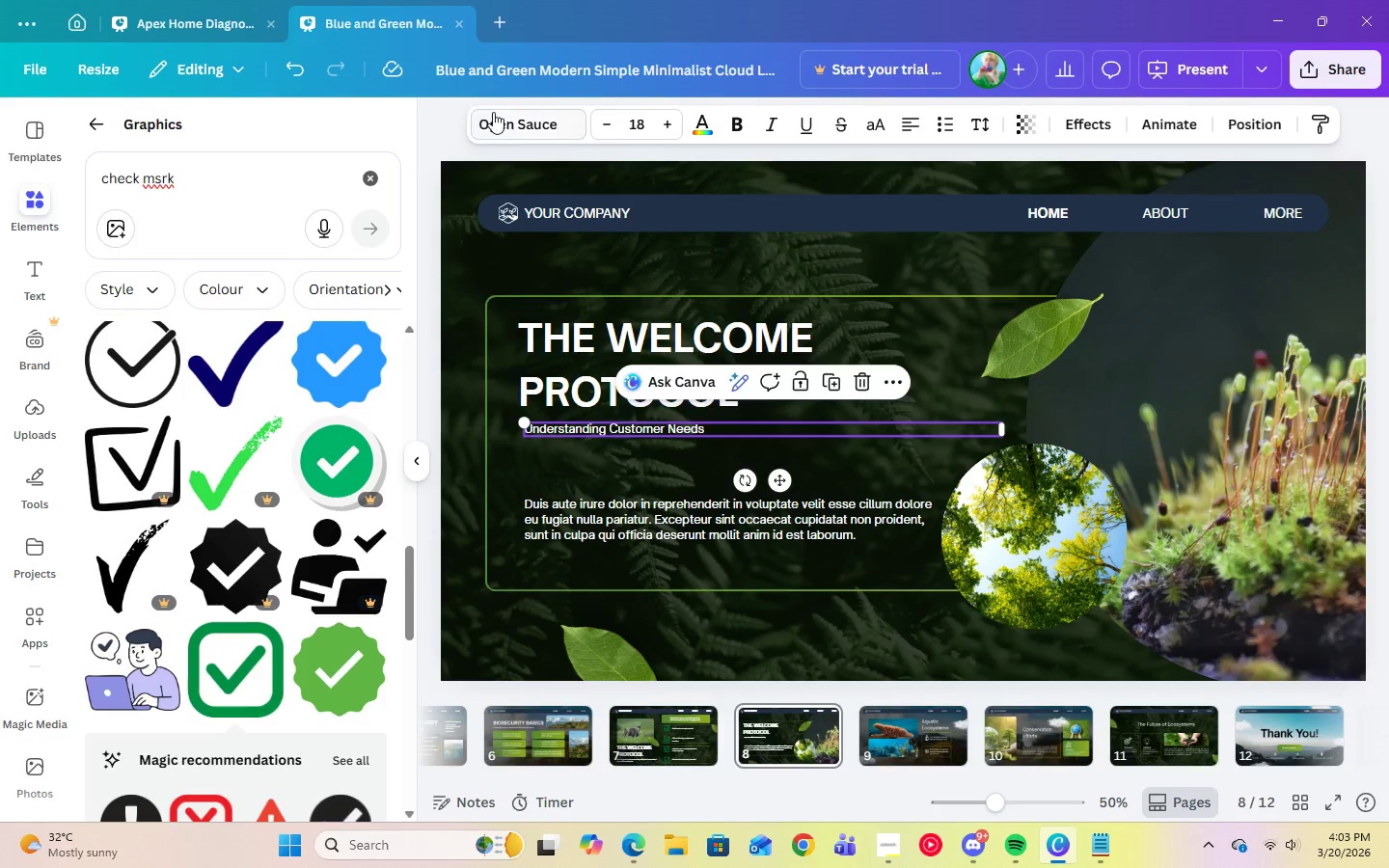 
left_click([502, 120])
 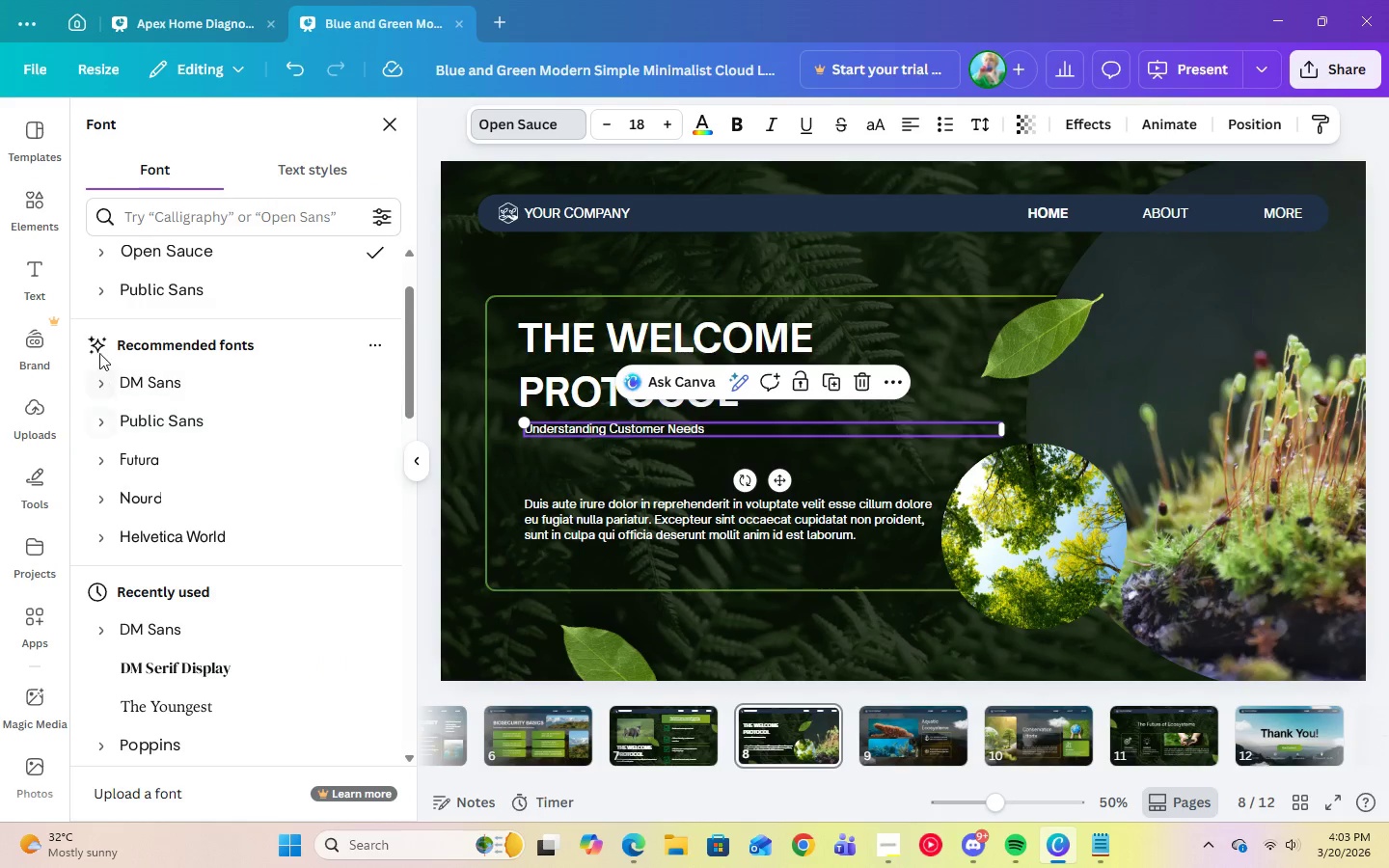 
left_click([100, 299])
 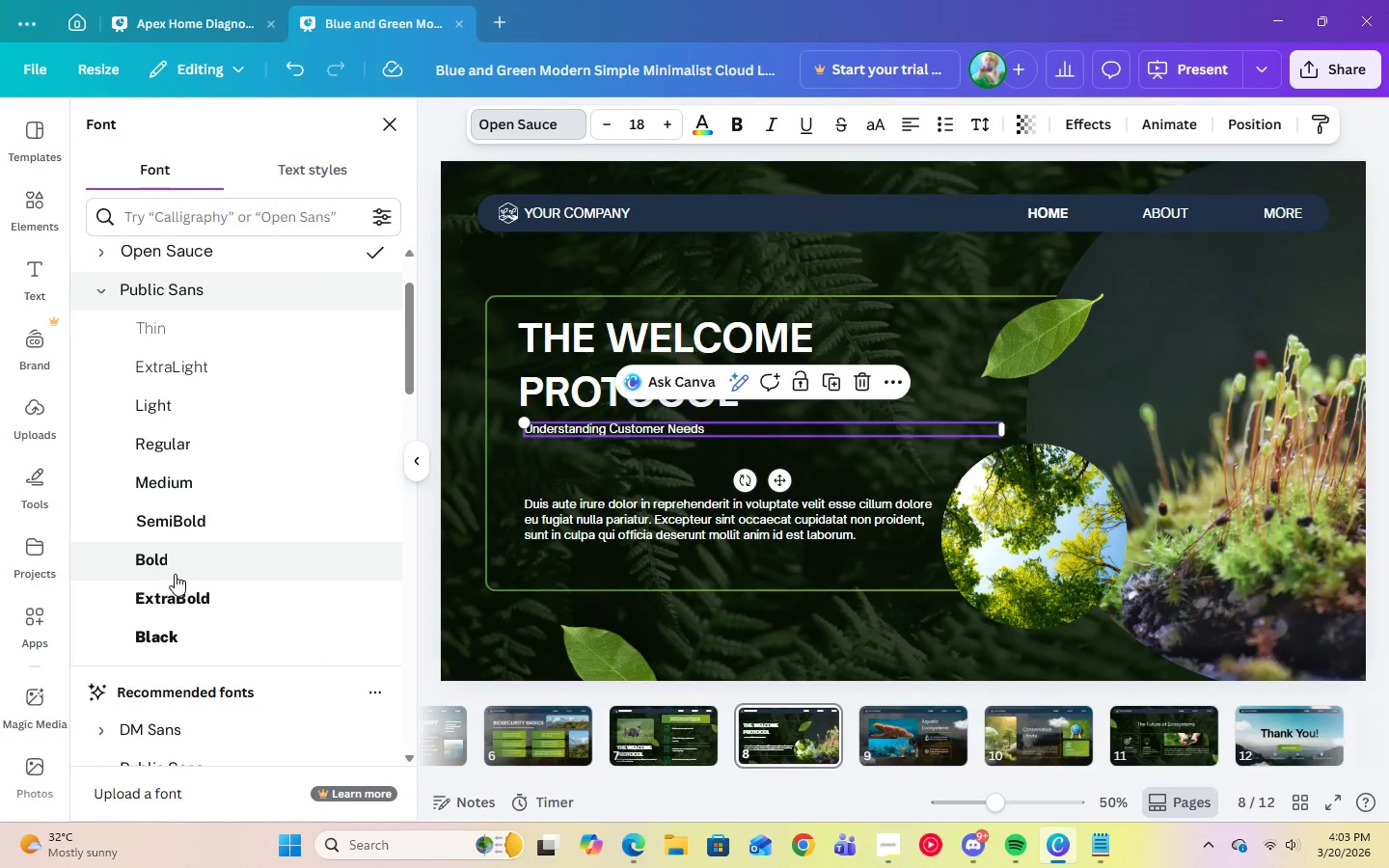 
left_click([165, 556])
 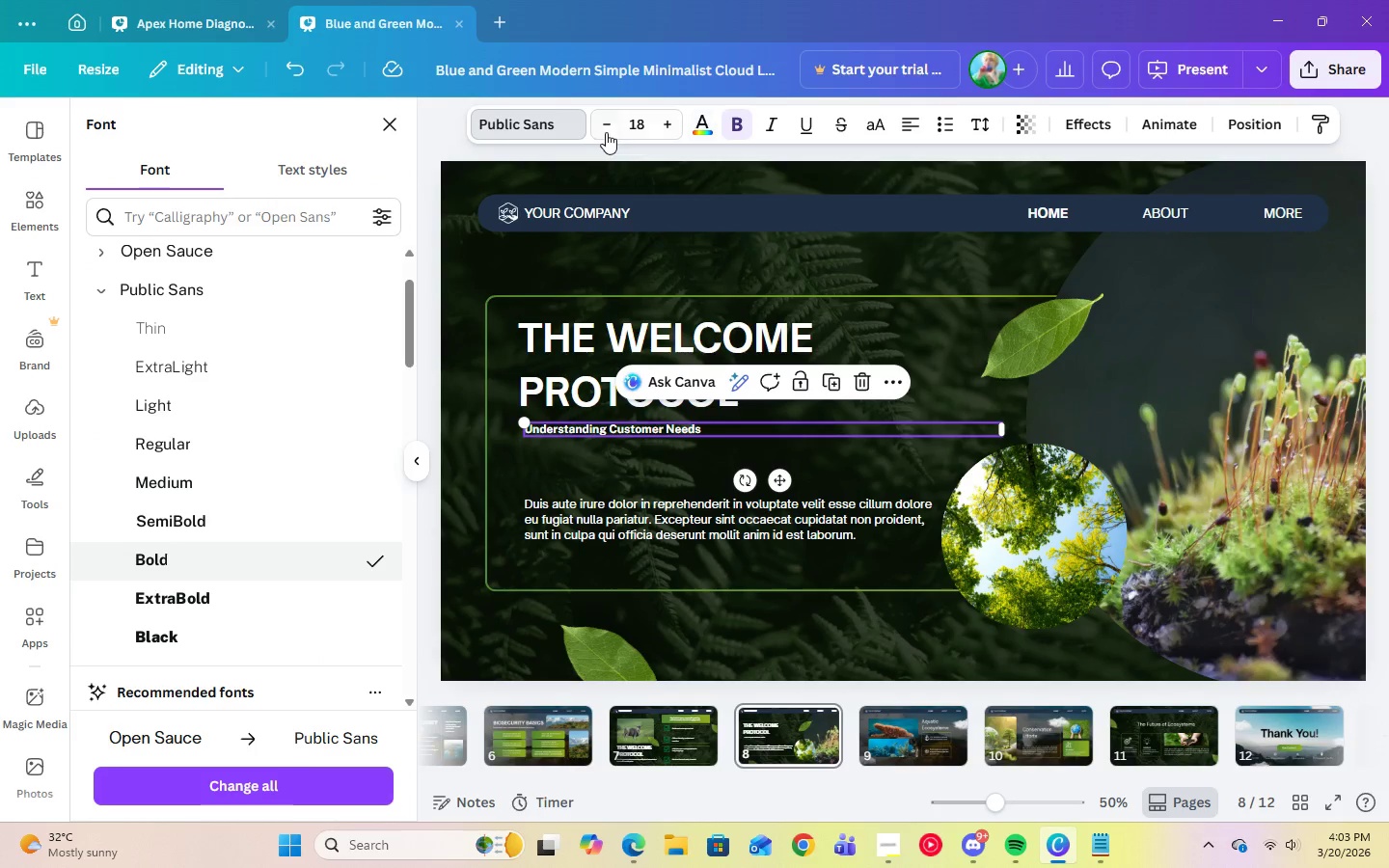 
left_click([635, 130])
 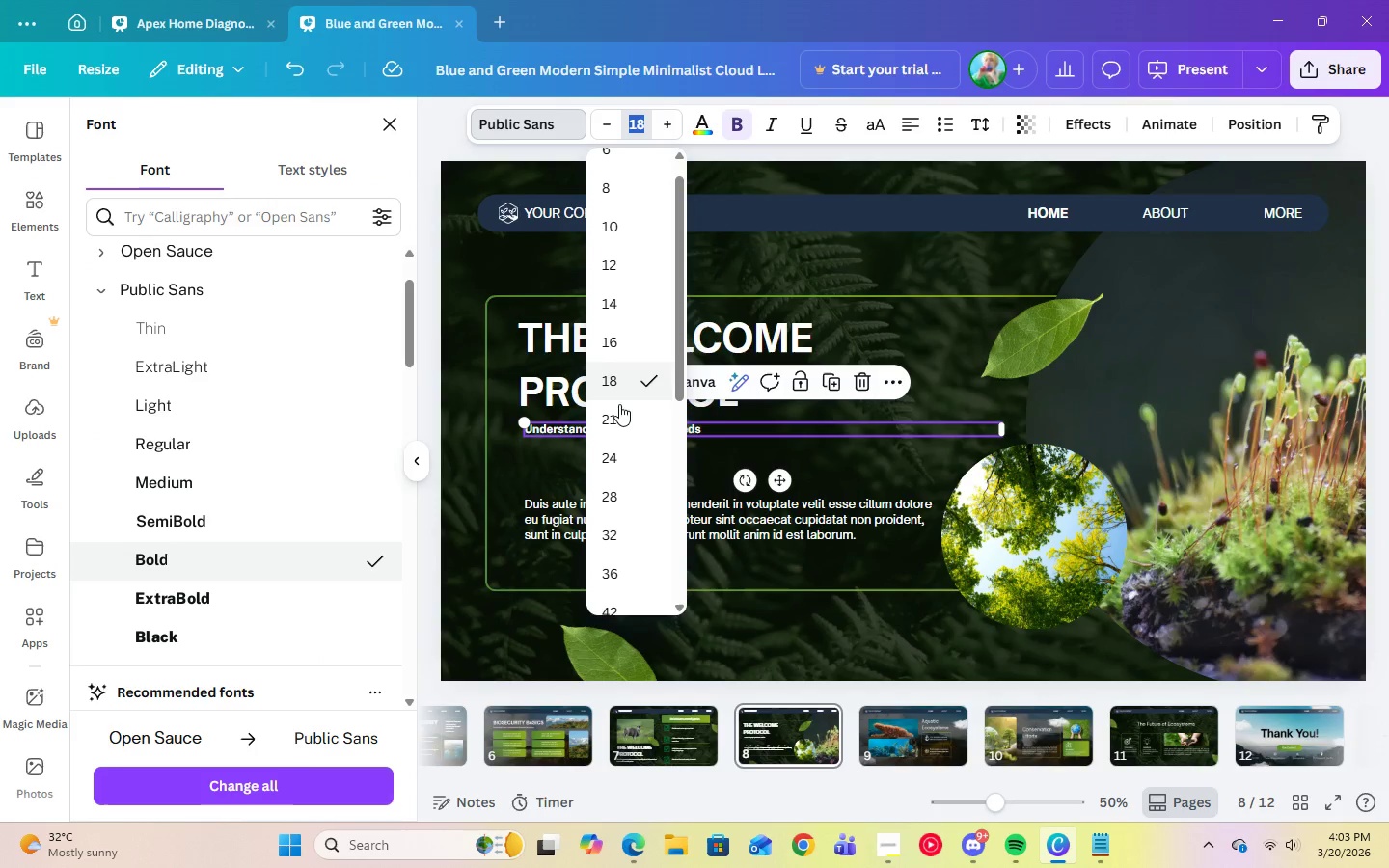 
left_click([619, 415])
 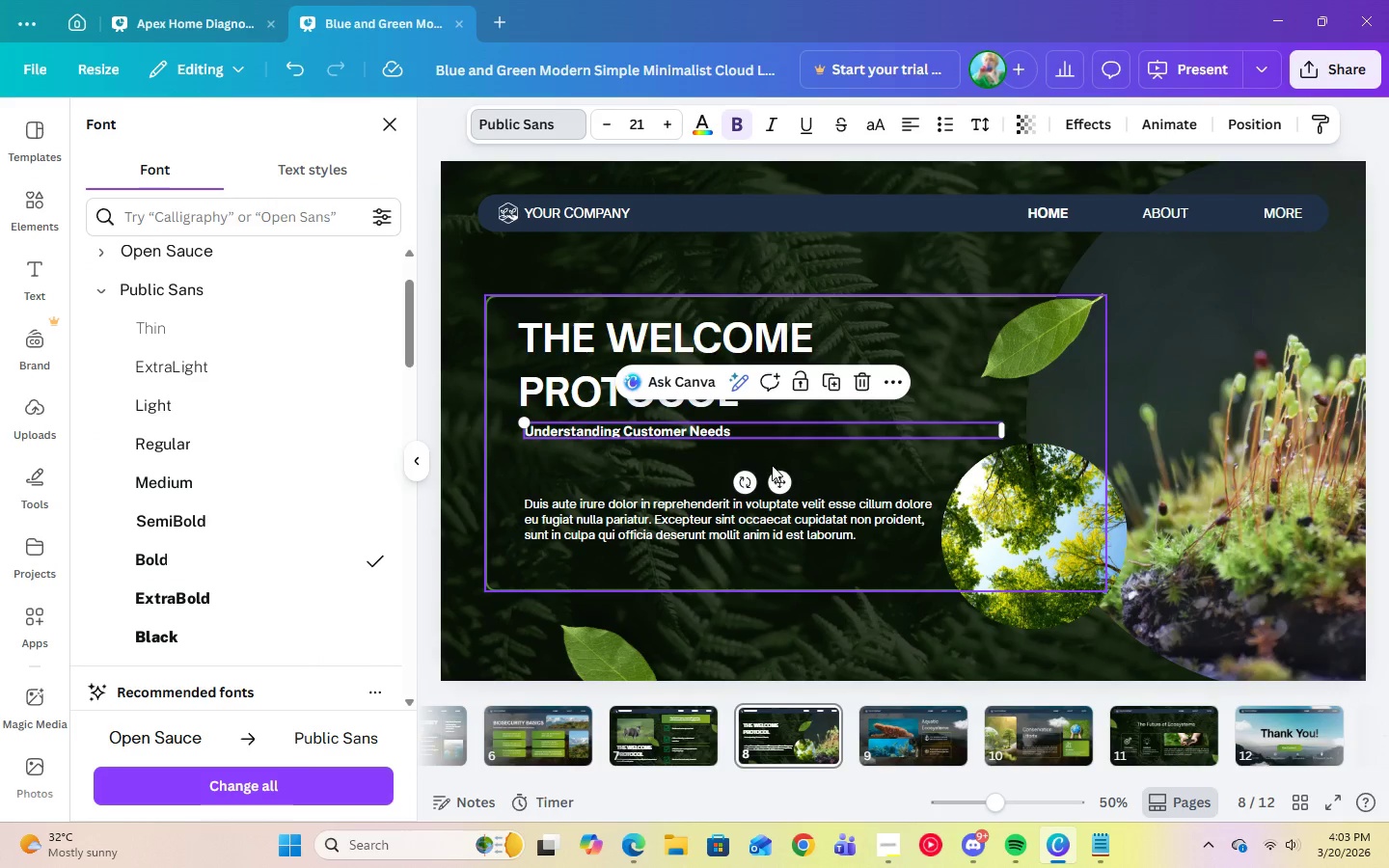 
left_click([773, 458])
 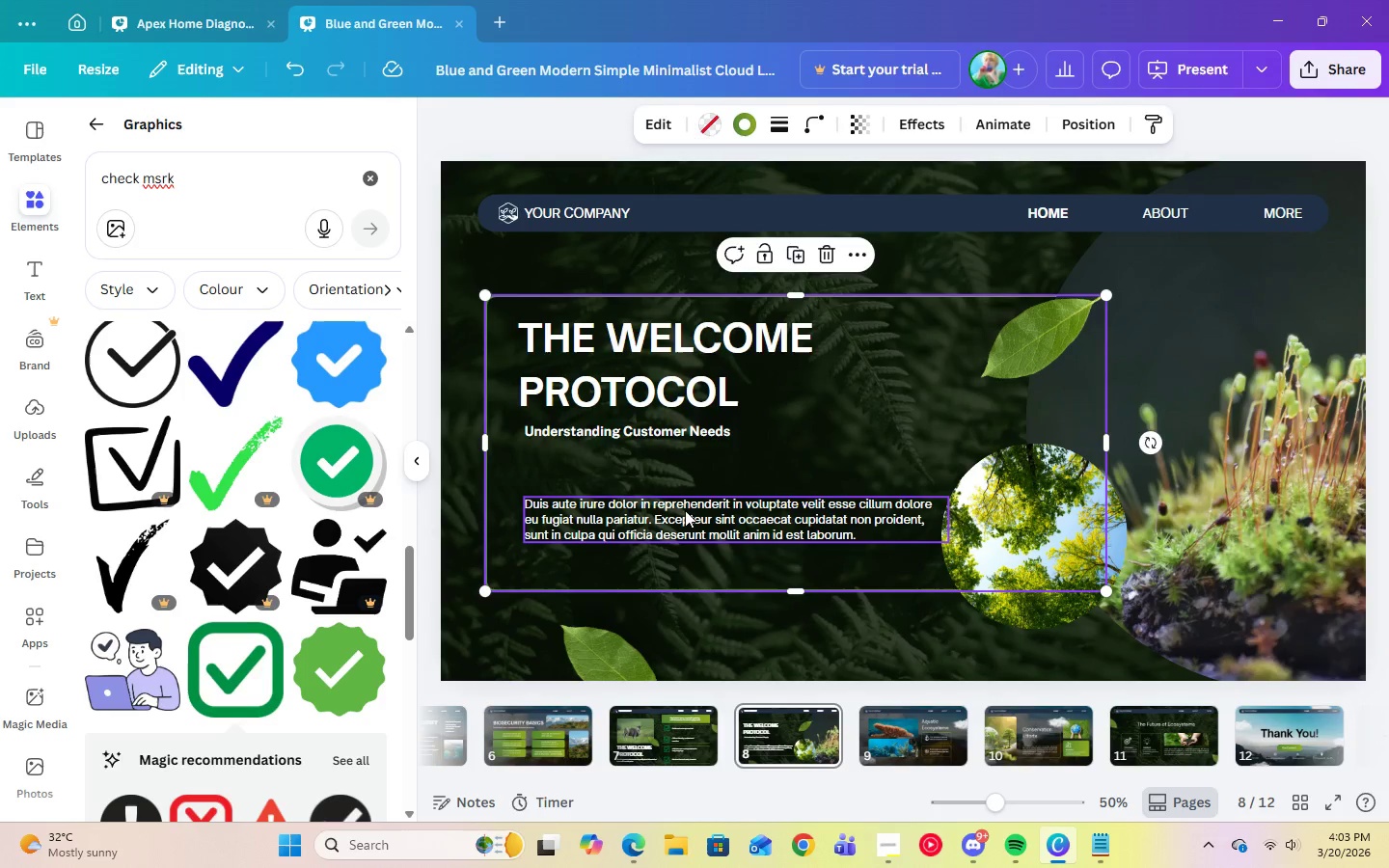 
left_click([673, 521])
 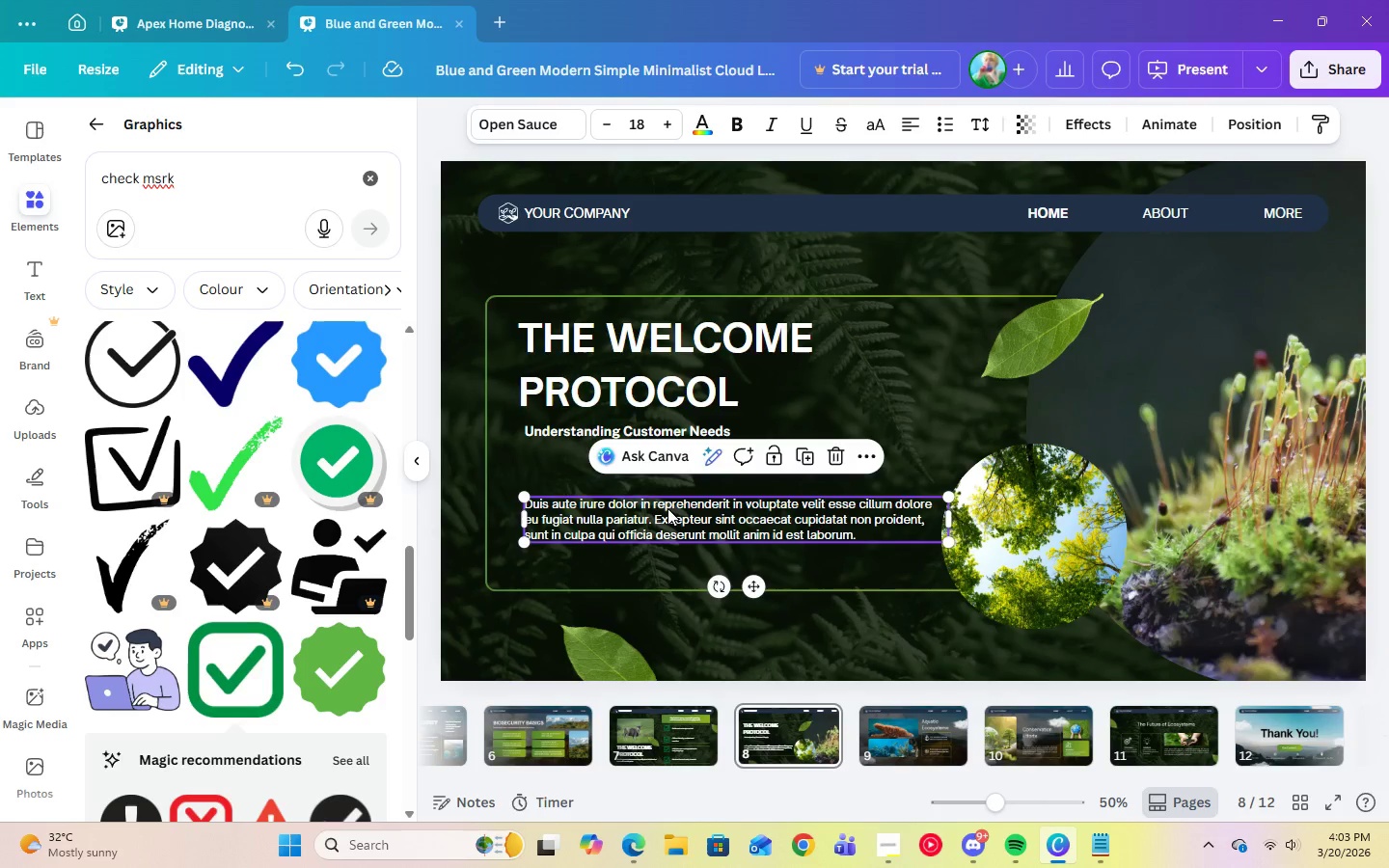 
left_click_drag(start_coordinate=[667, 512], to_coordinate=[667, 468])
 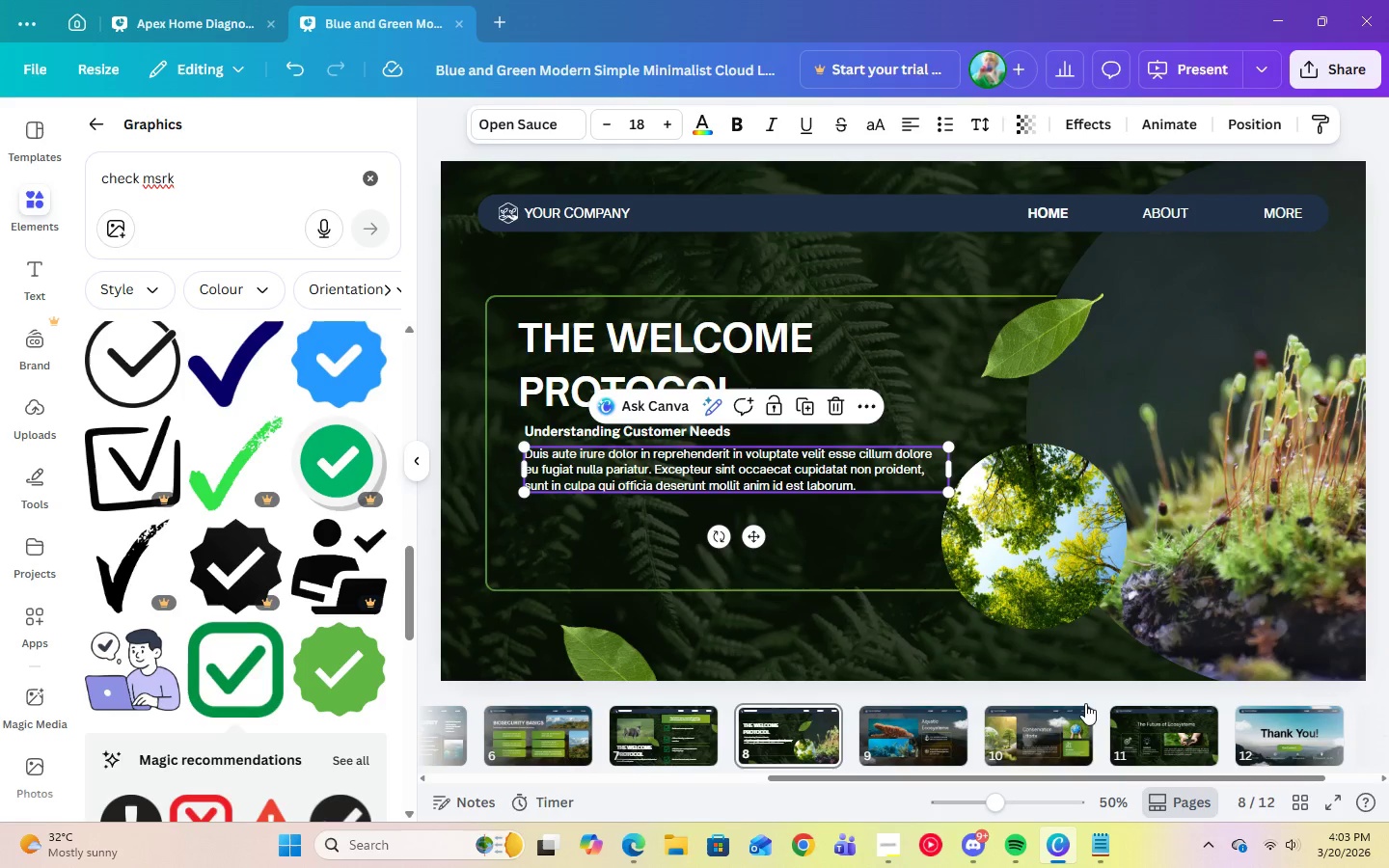 
left_click([1095, 846])
 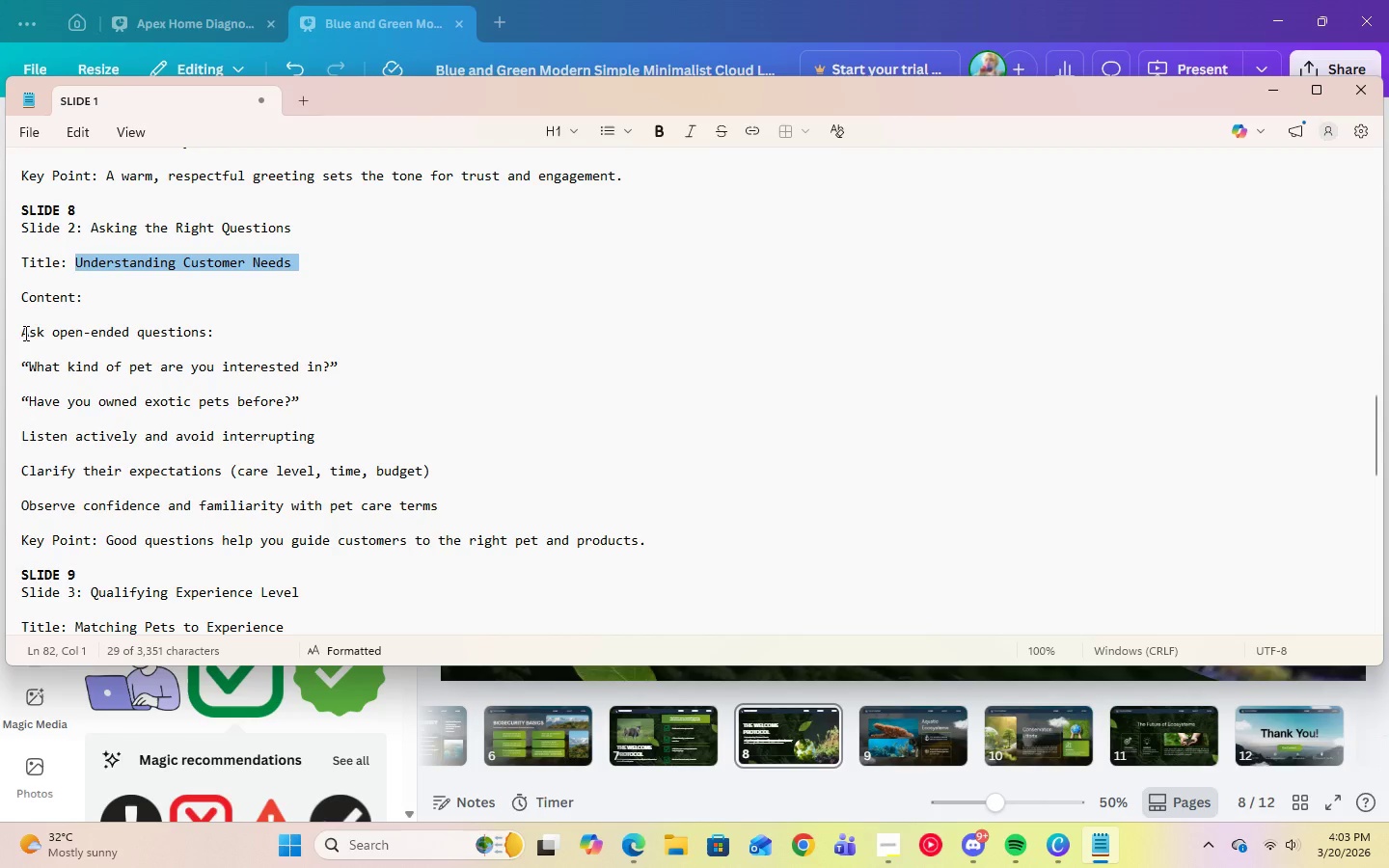 
wait(5.27)
 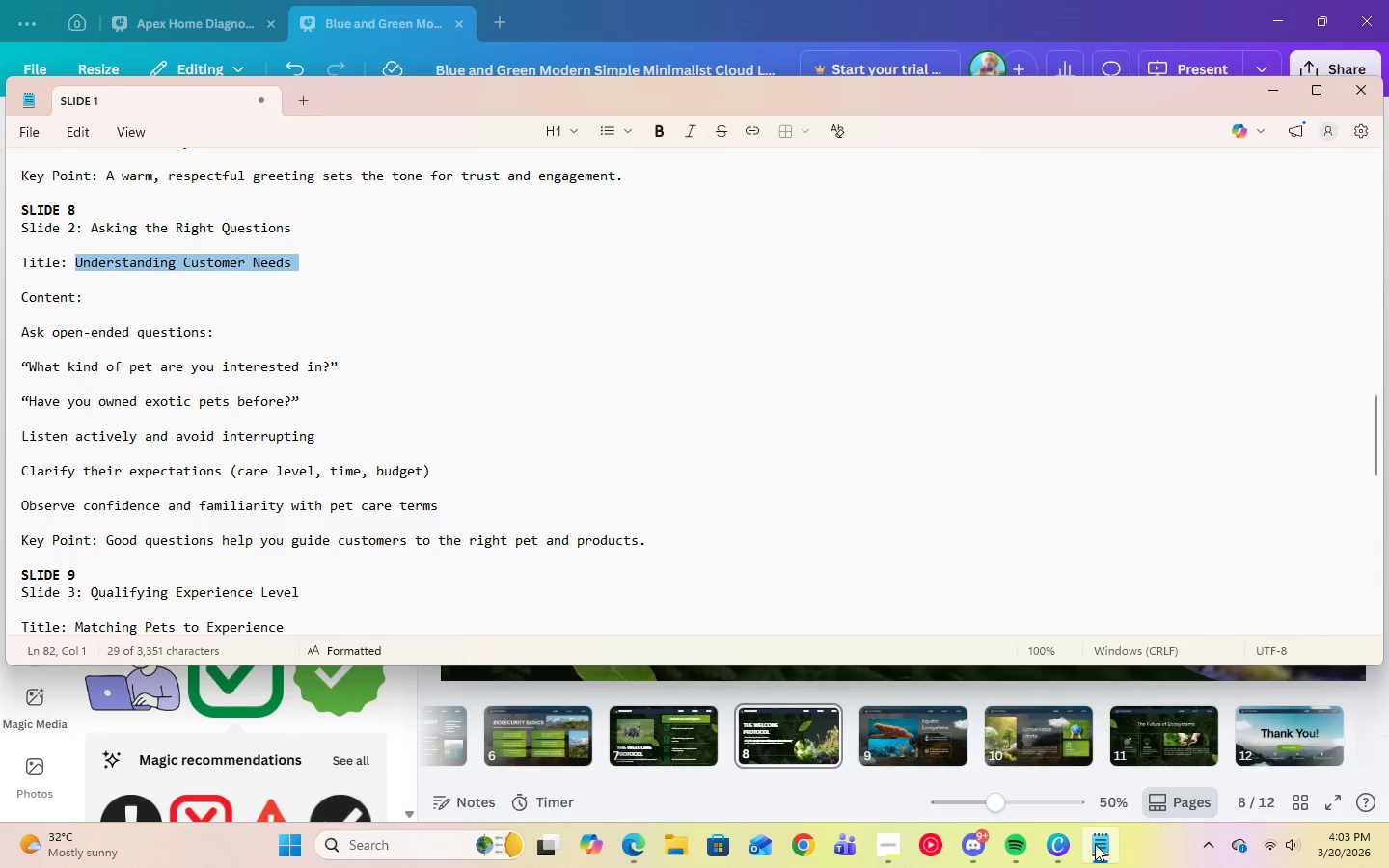 
left_click([41, 386])
 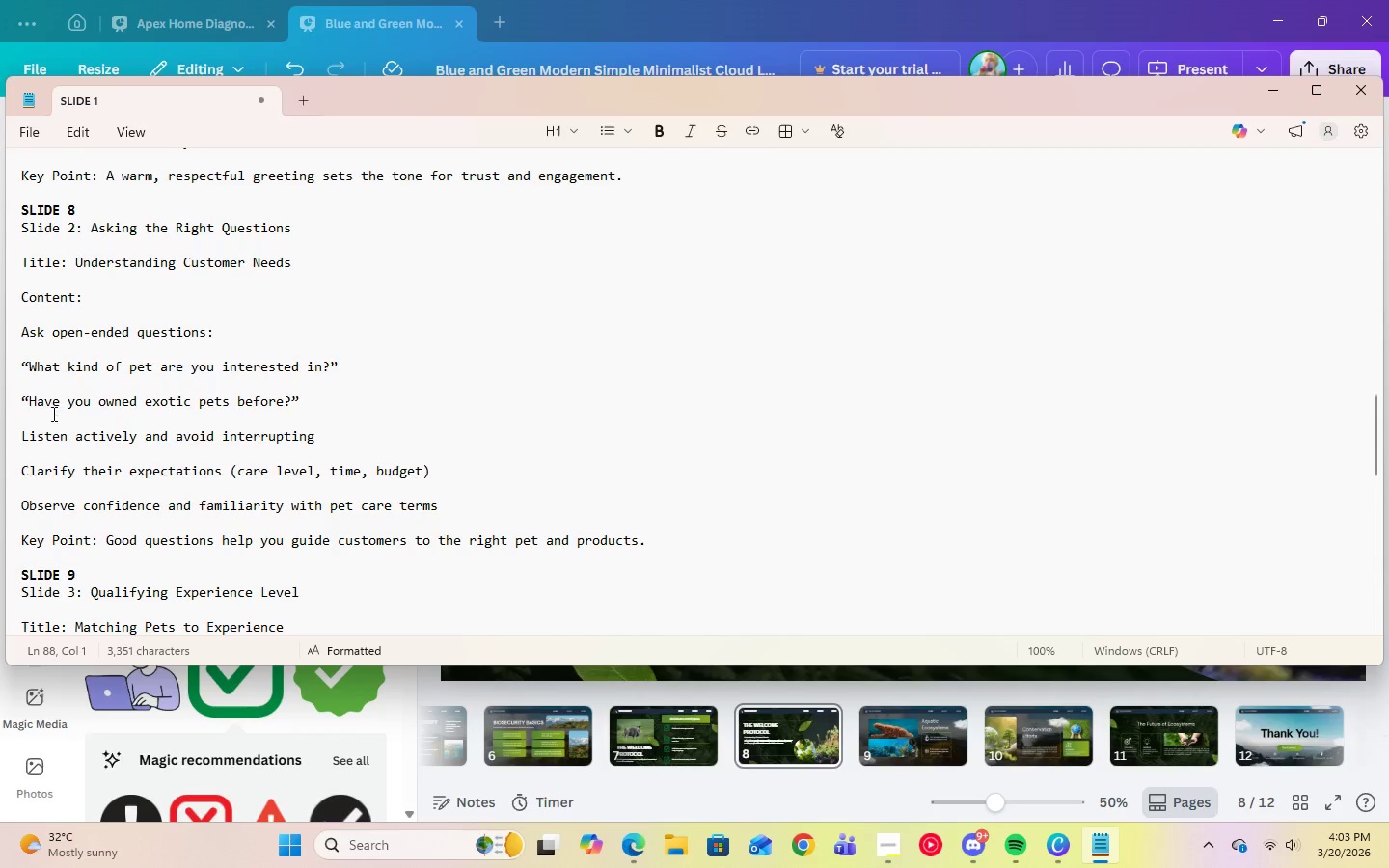 
key(Backspace)
 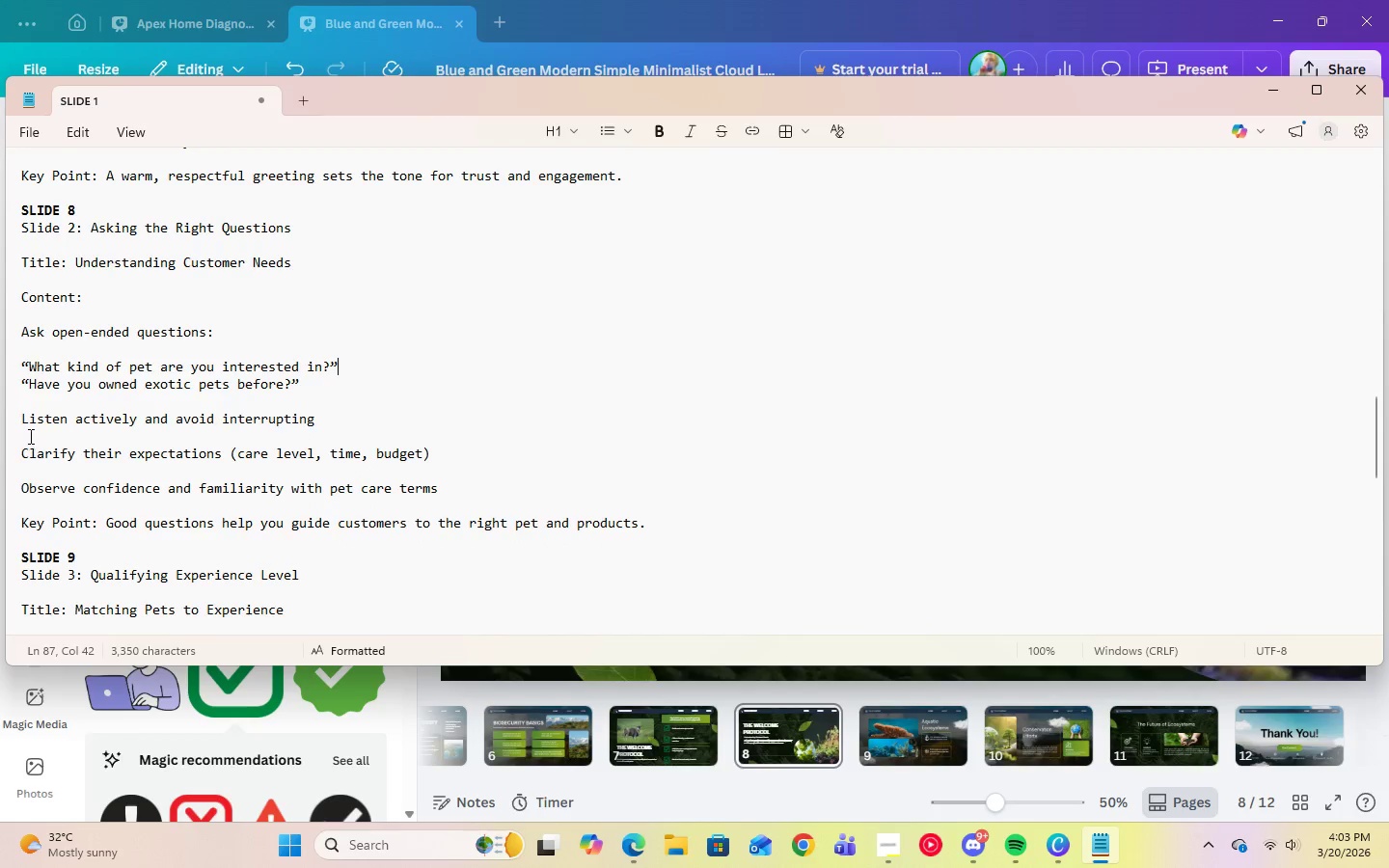 
left_click([29, 436])
 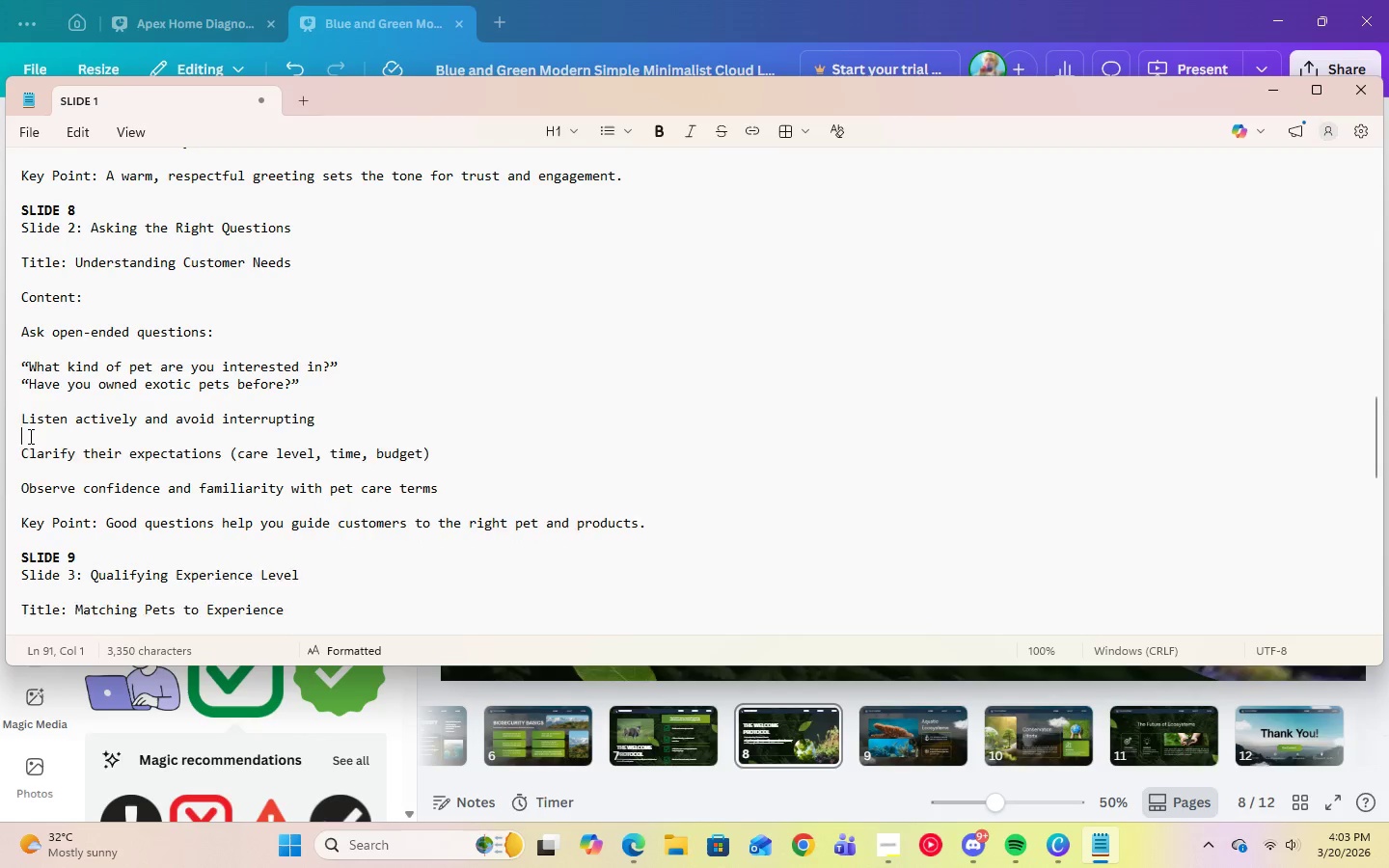 
key(Backspace)
 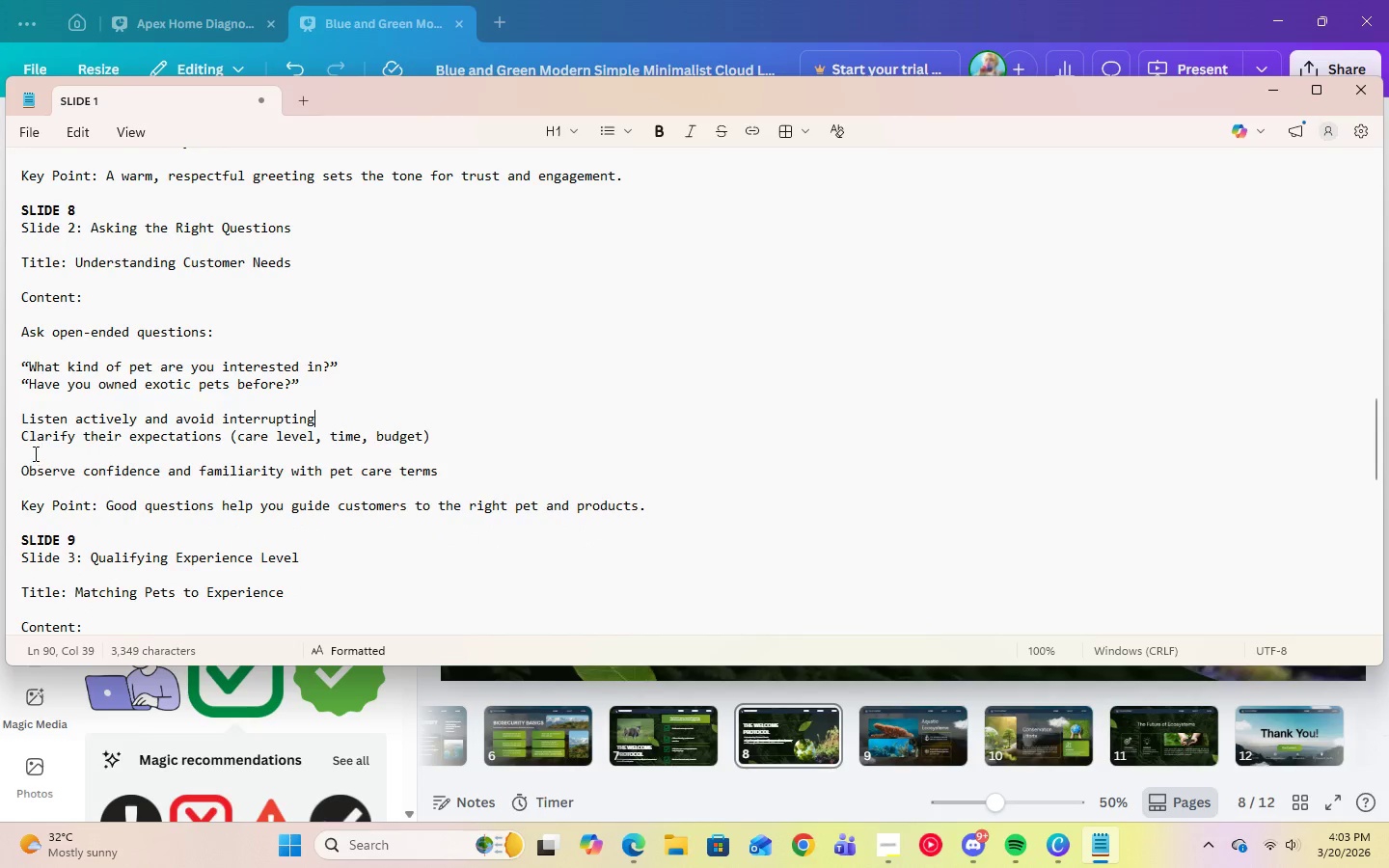 
left_click([34, 453])
 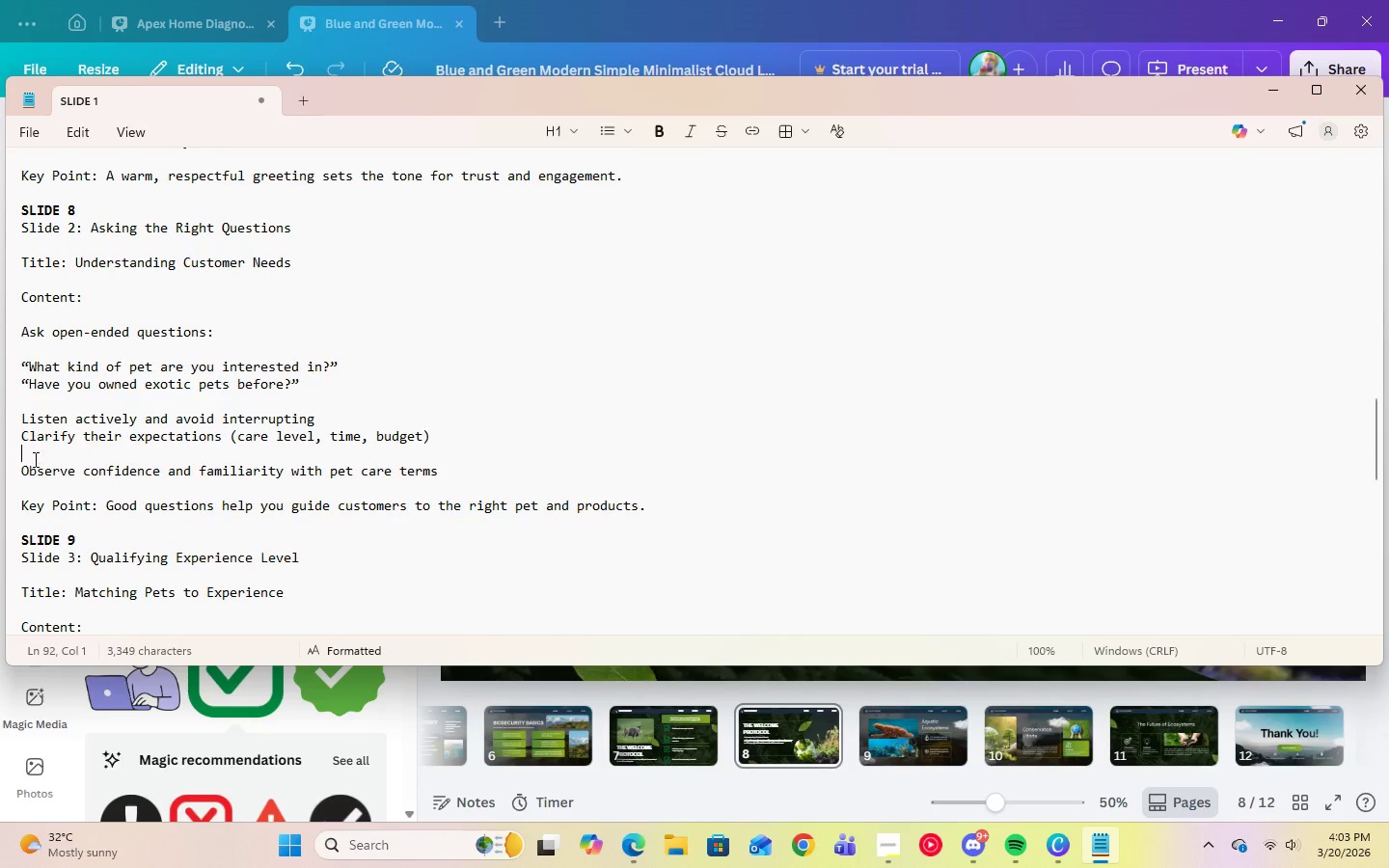 
key(Backspace)
 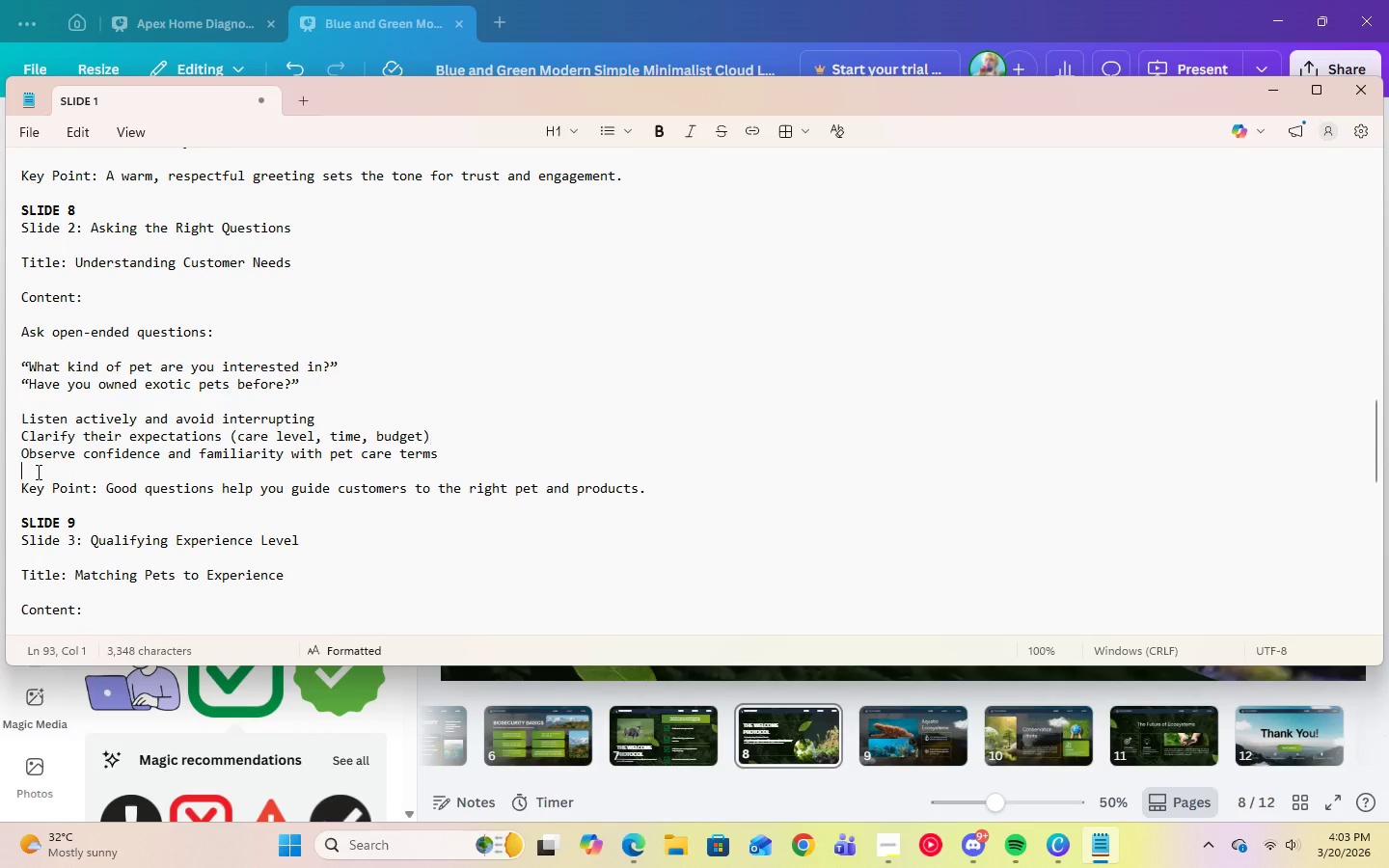 
left_click([37, 472])
 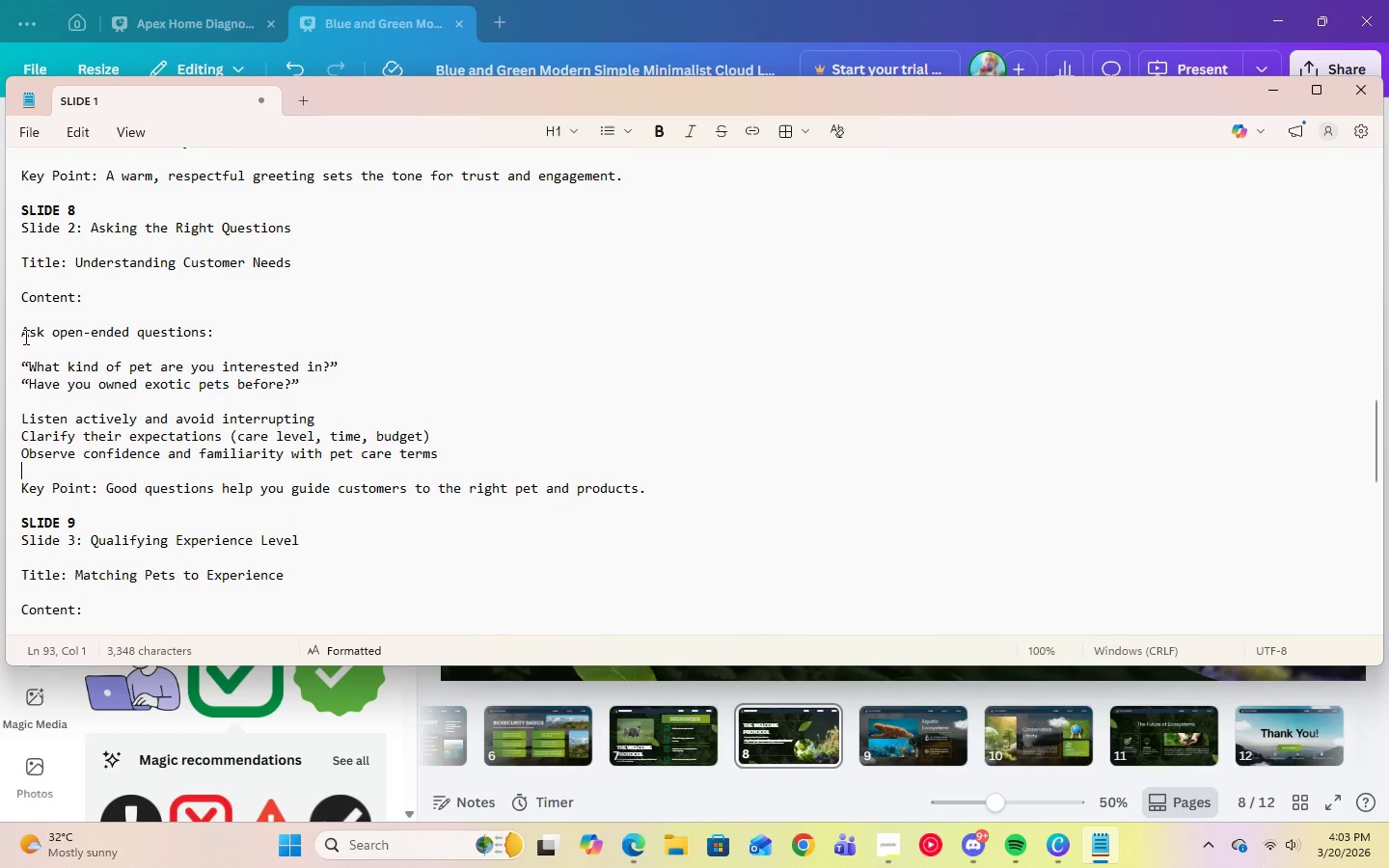 
left_click([33, 405])
 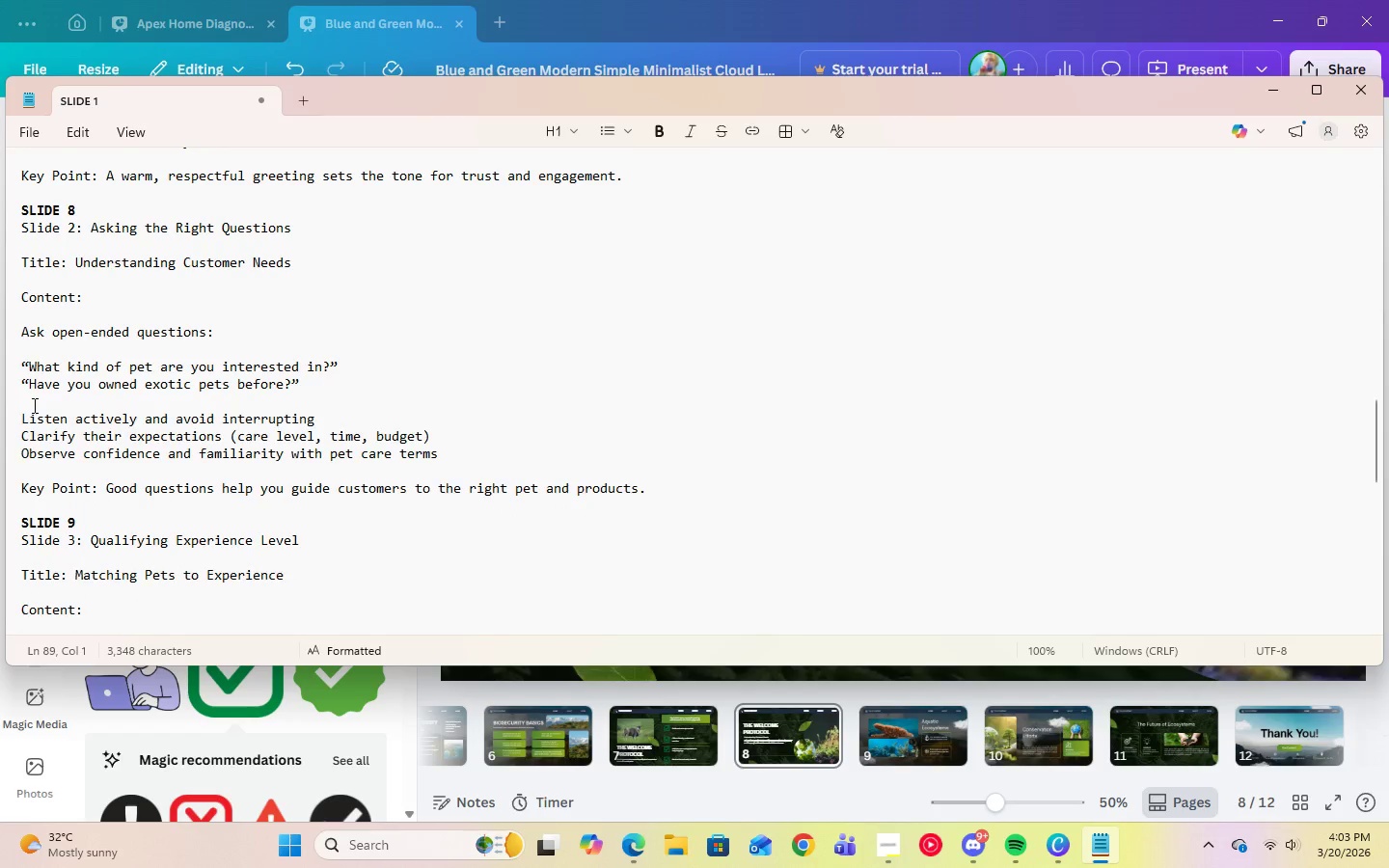 
key(Backspace)
 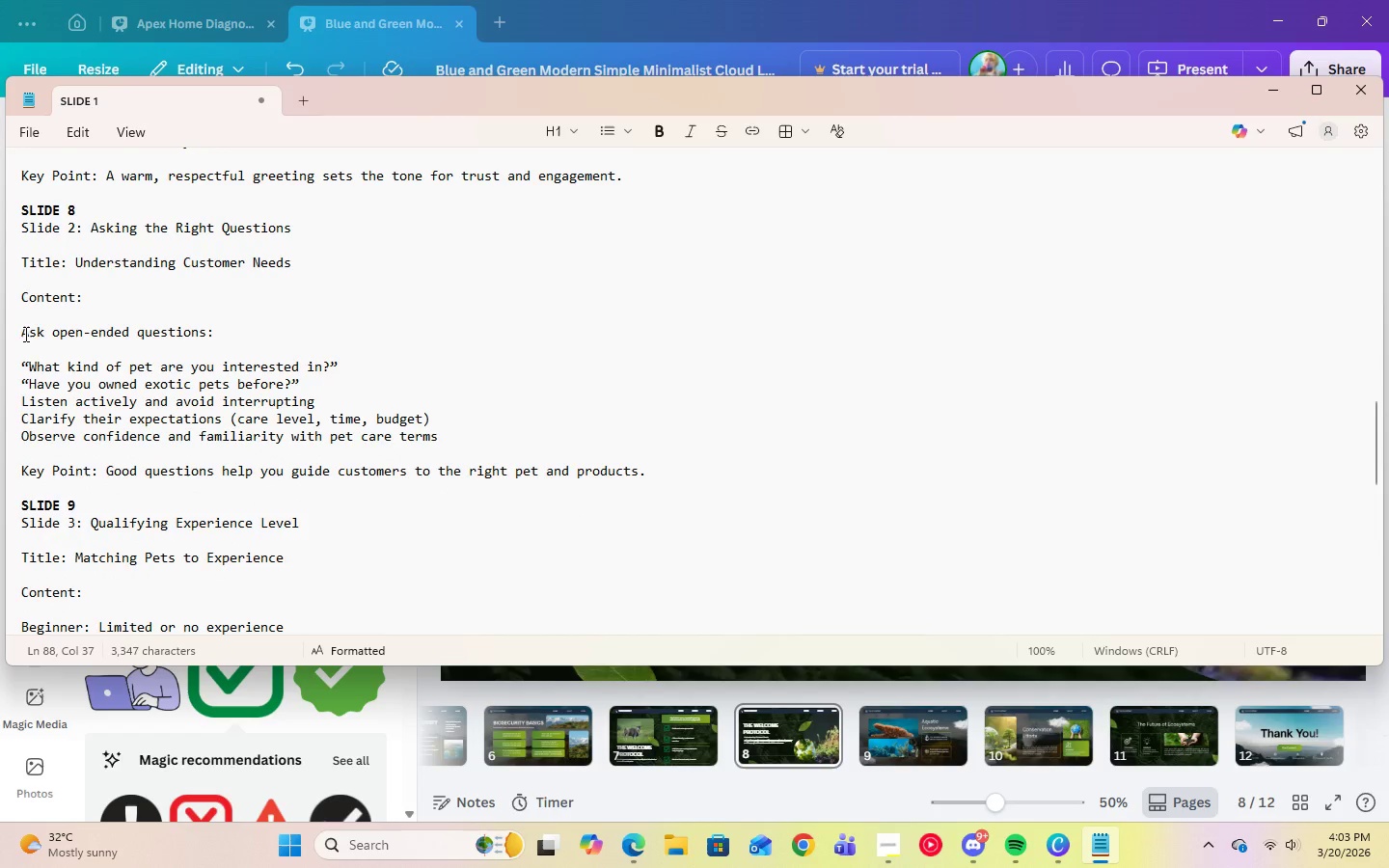 
left_click([29, 355])
 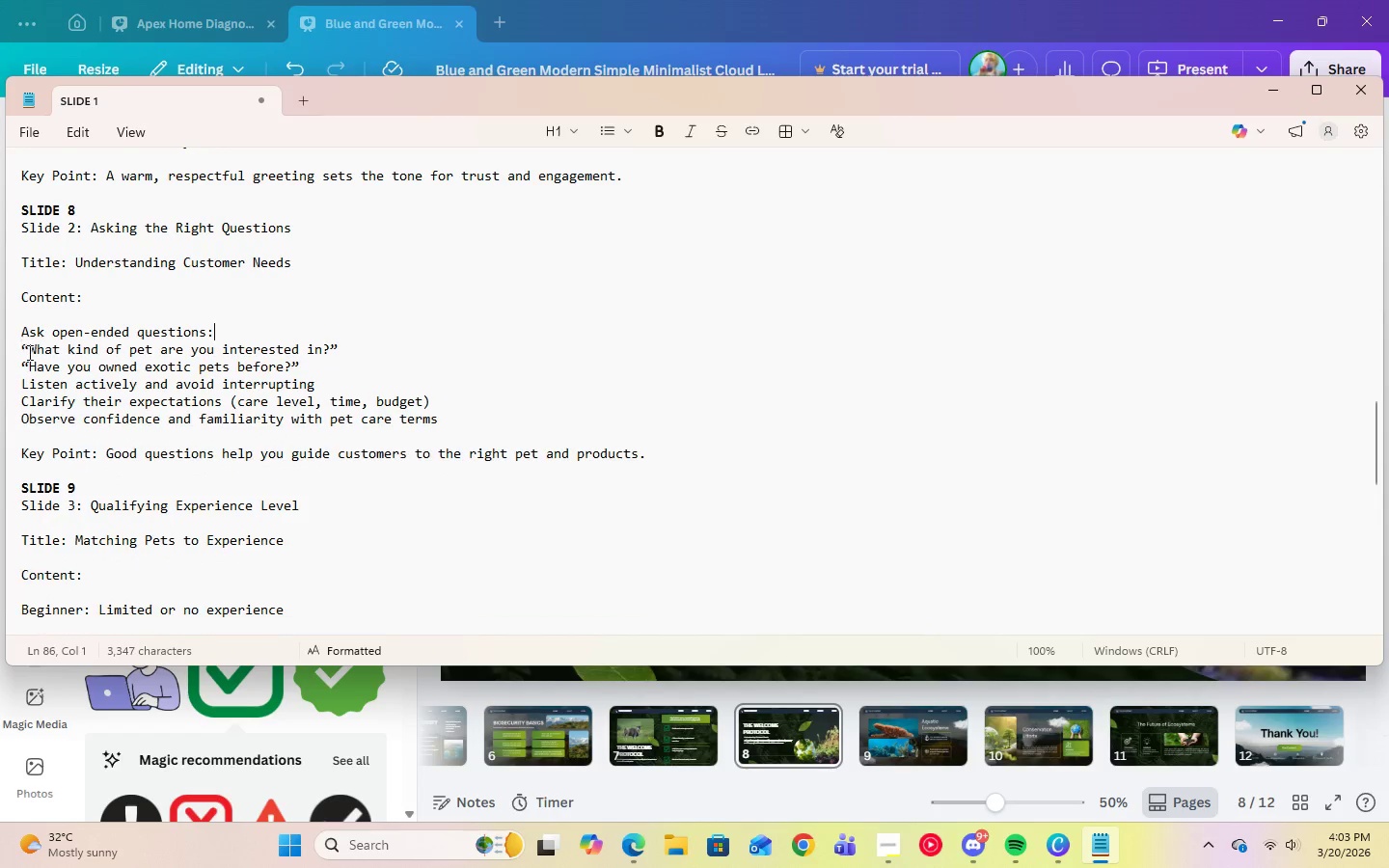 
key(Backspace)
 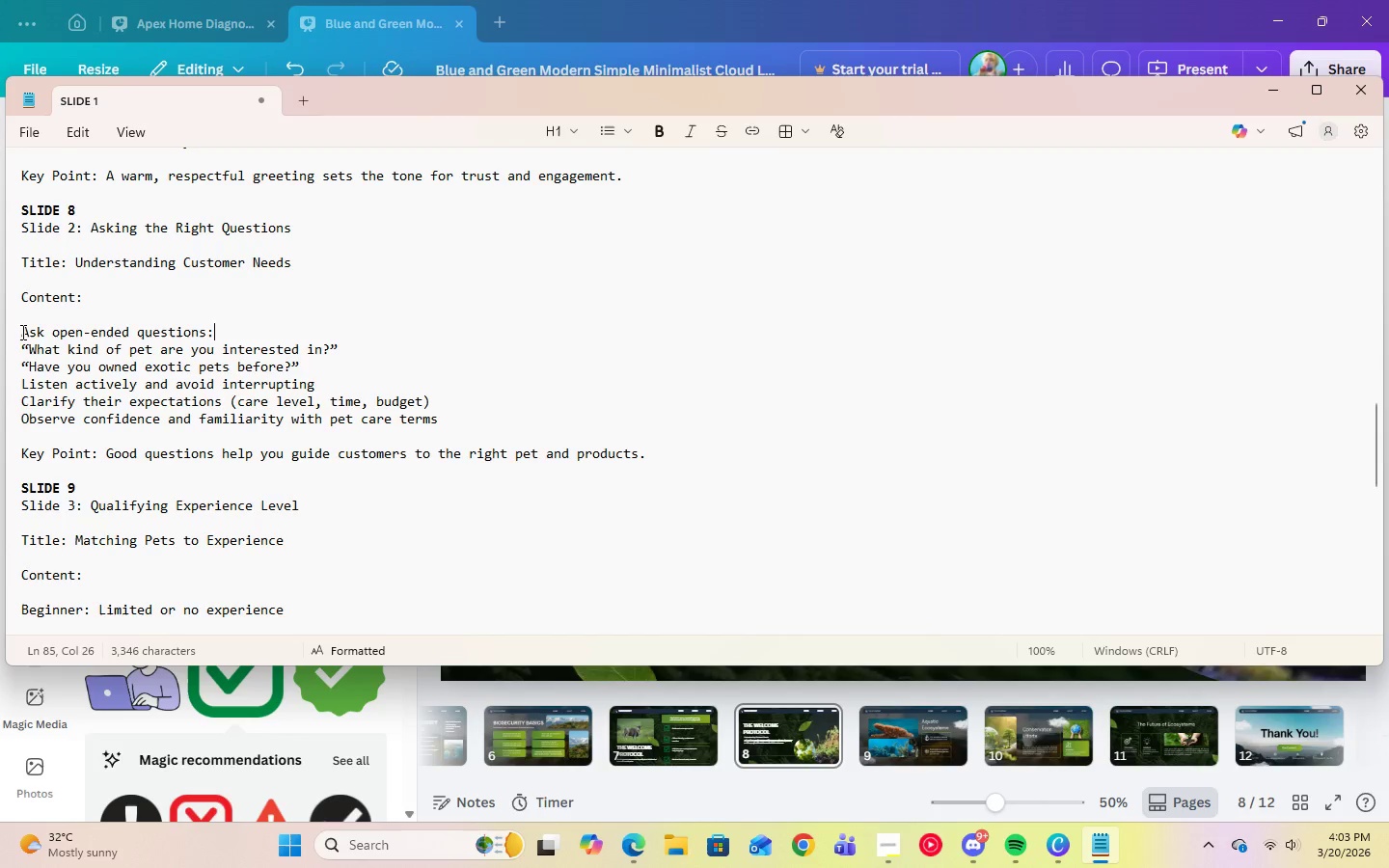 
left_click_drag(start_coordinate=[21, 329], to_coordinate=[241, 324])
 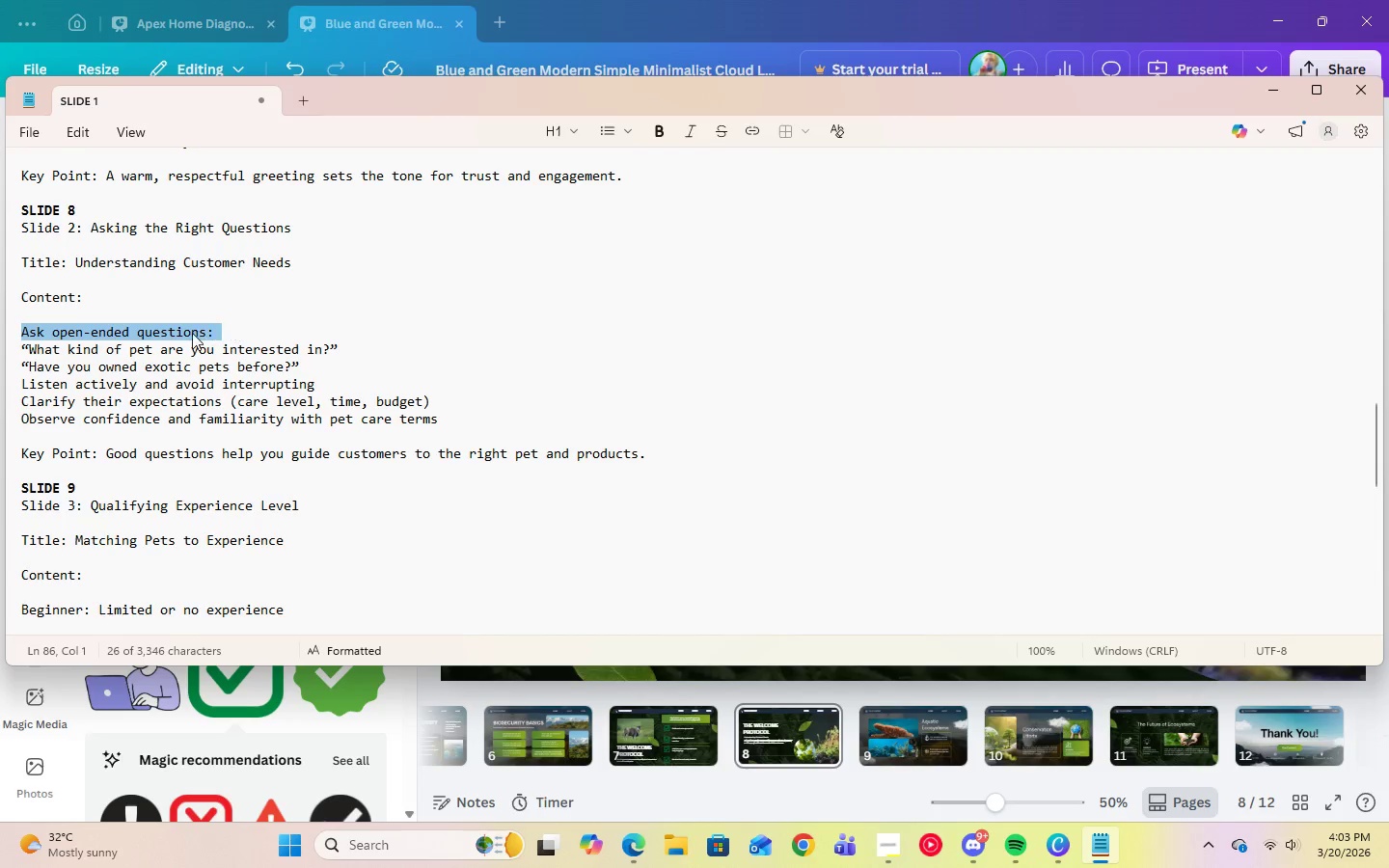 
right_click([191, 333])
 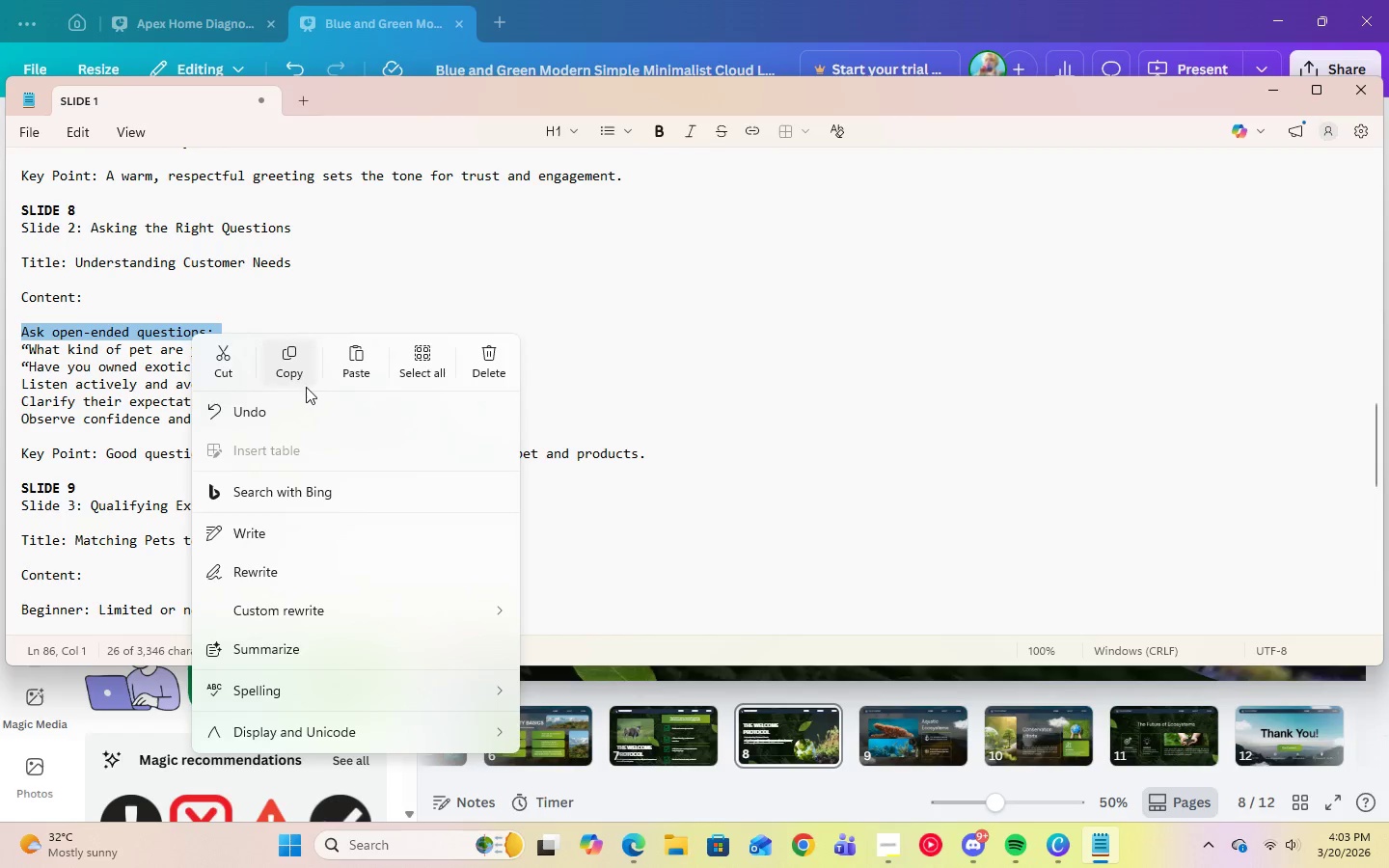 
left_click([293, 371])
 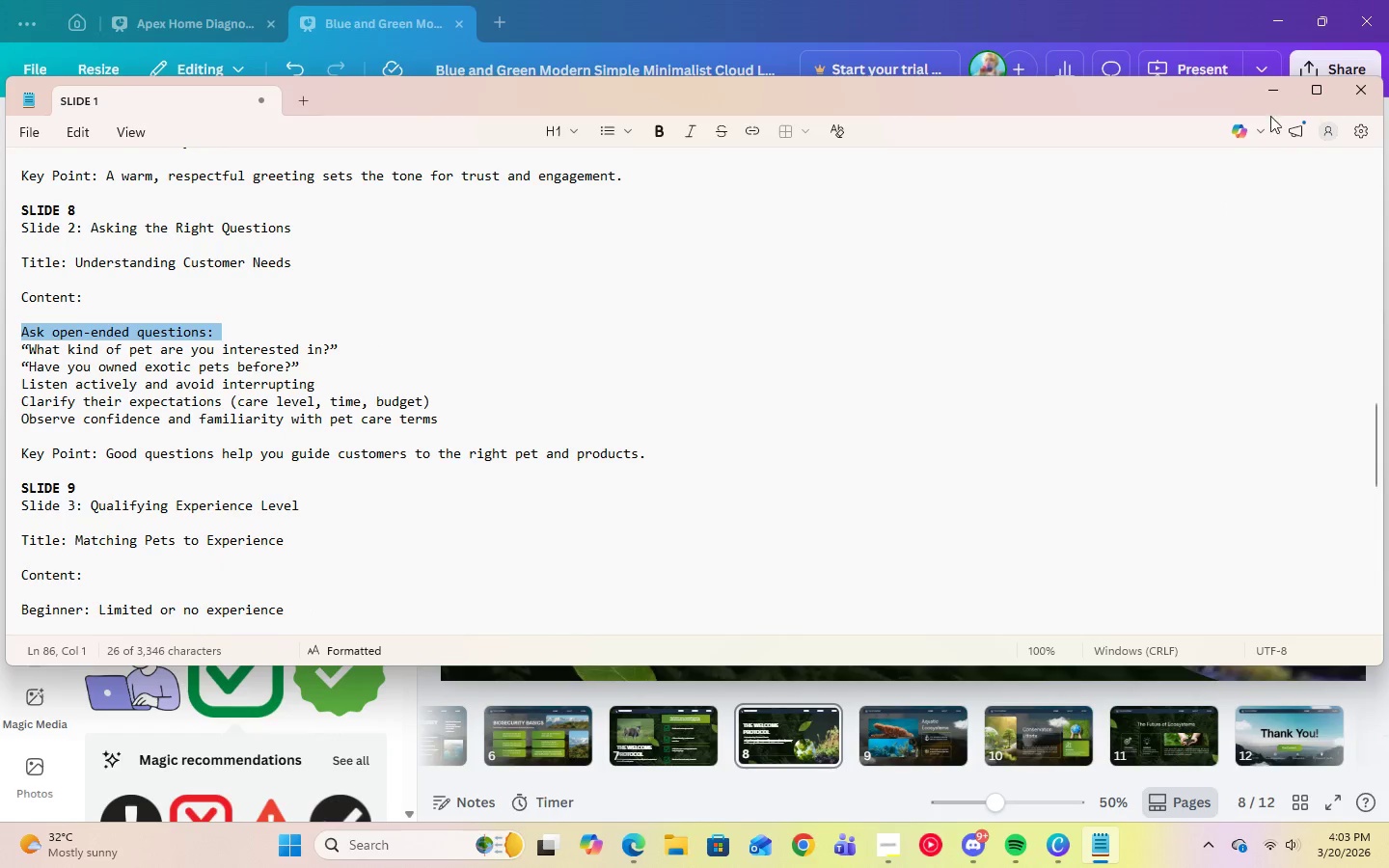 
left_click([1263, 94])
 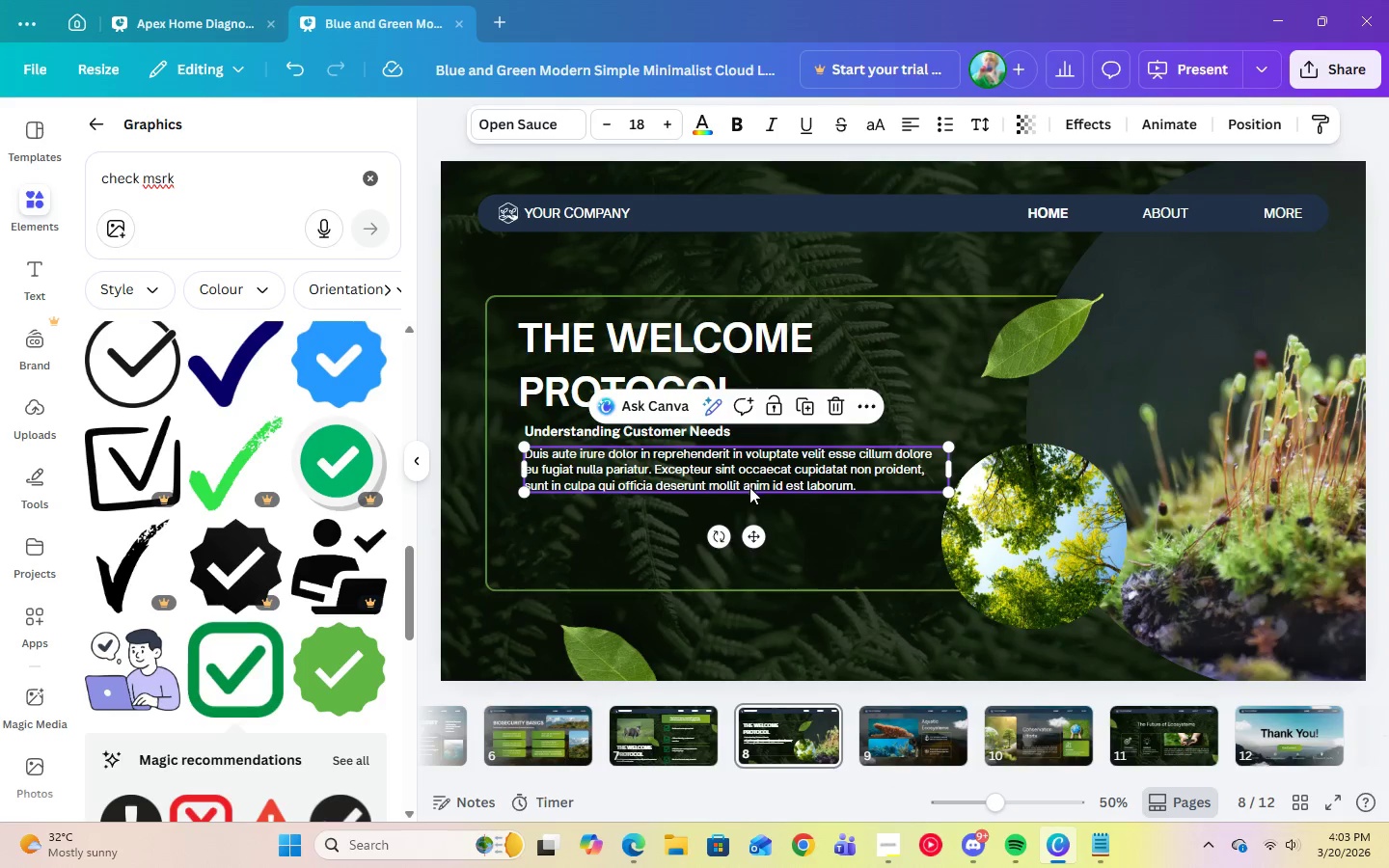 
double_click([752, 486])
 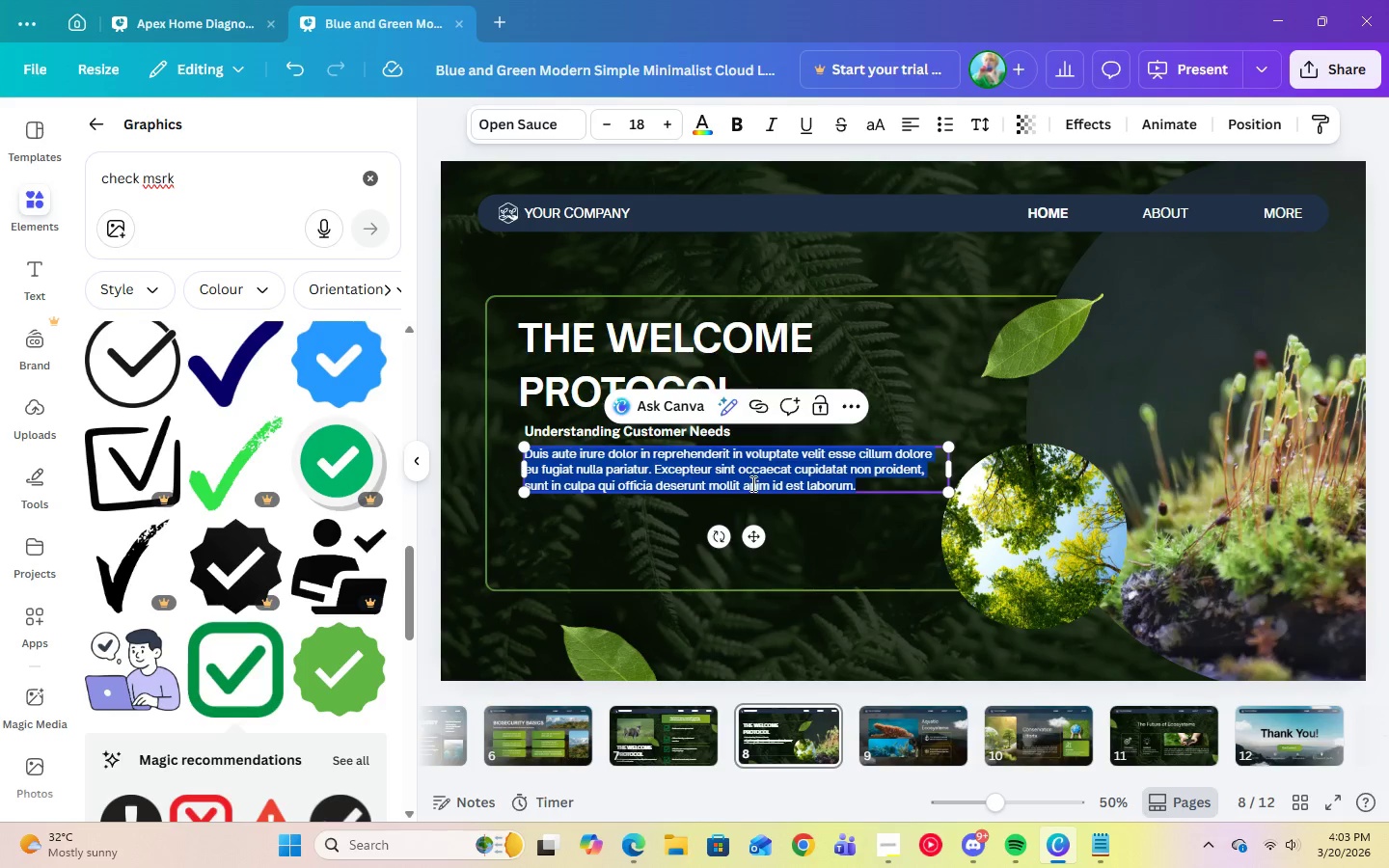 
right_click([751, 483])
 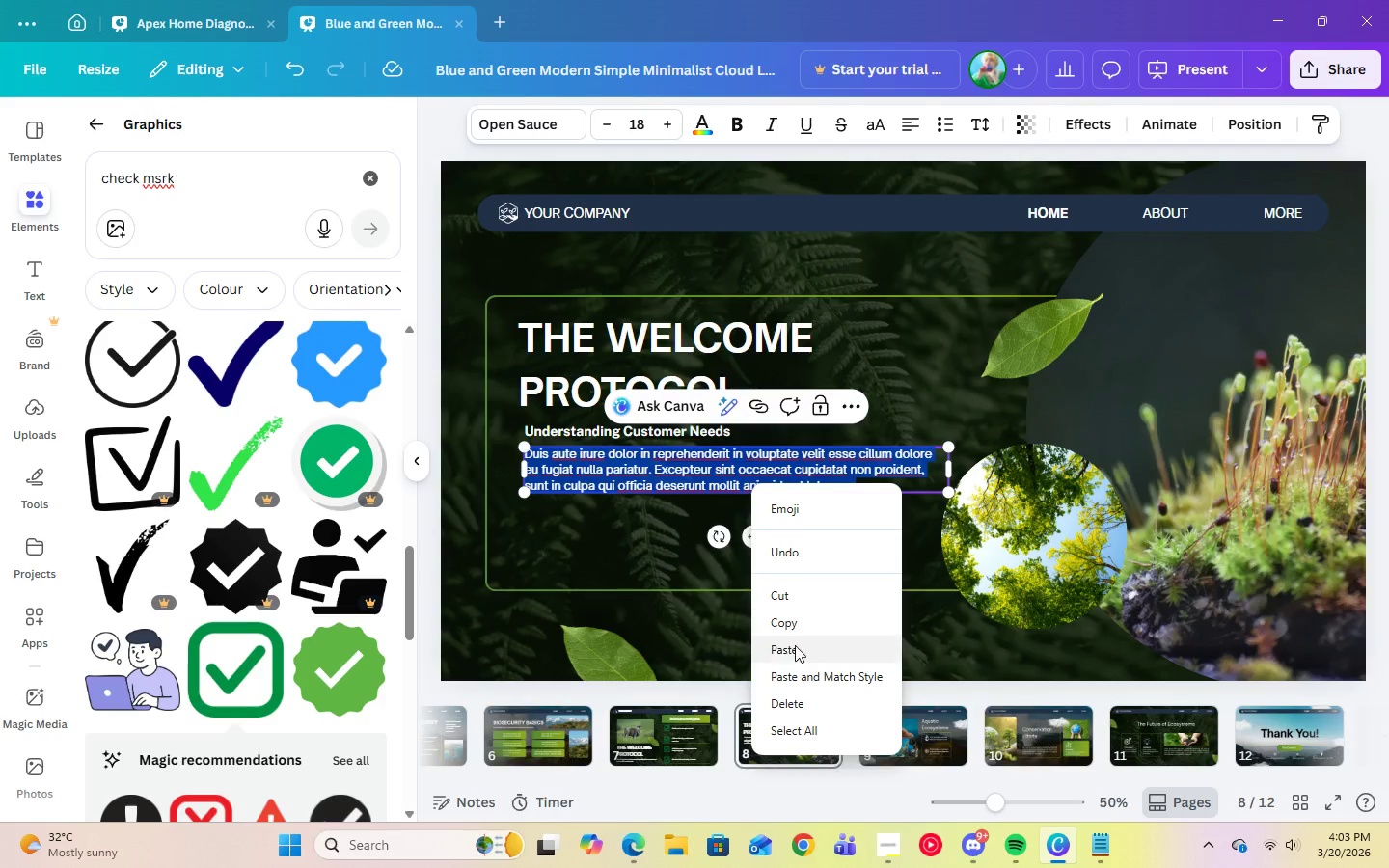 
left_click([795, 652])
 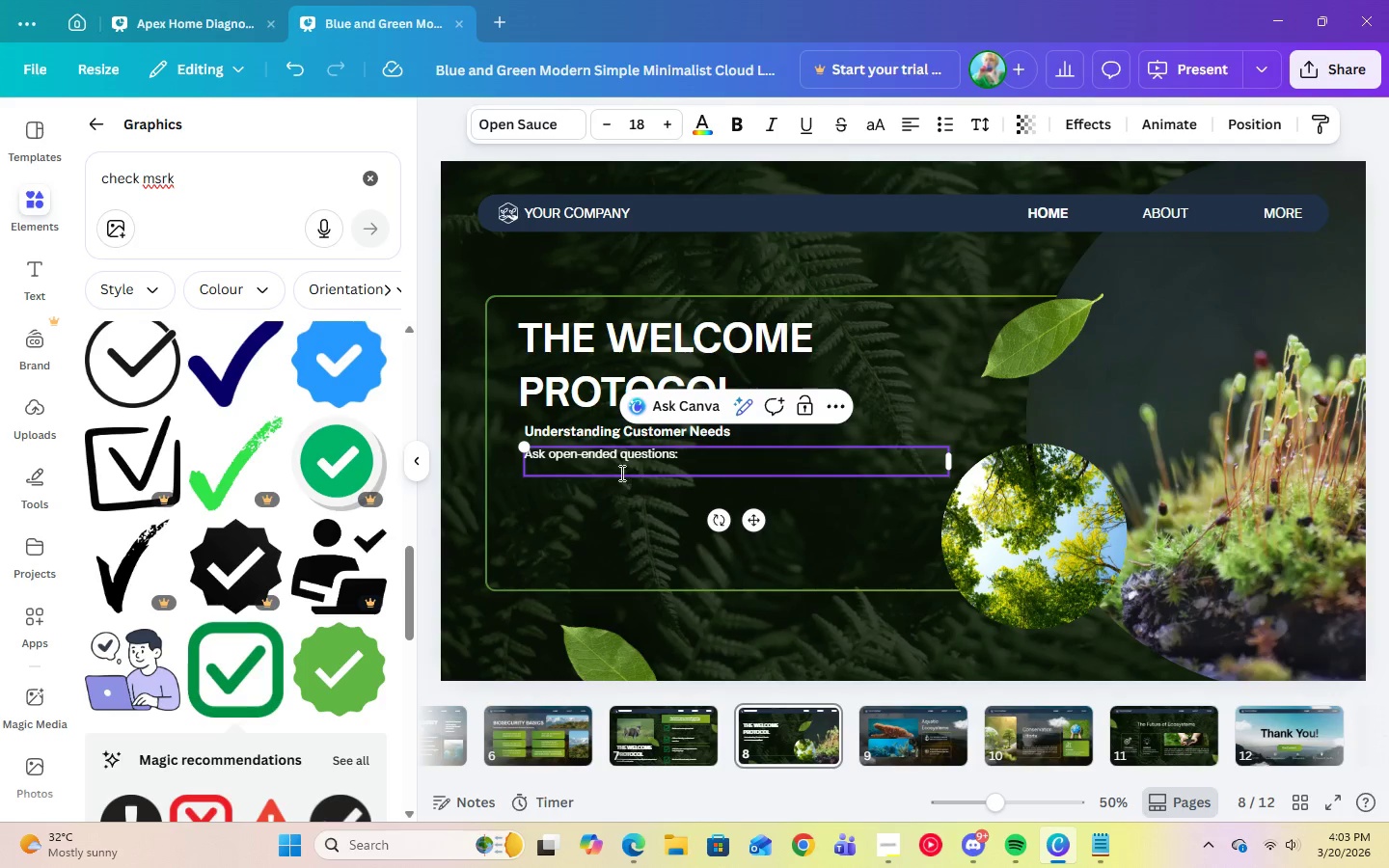 
left_click([613, 466])
 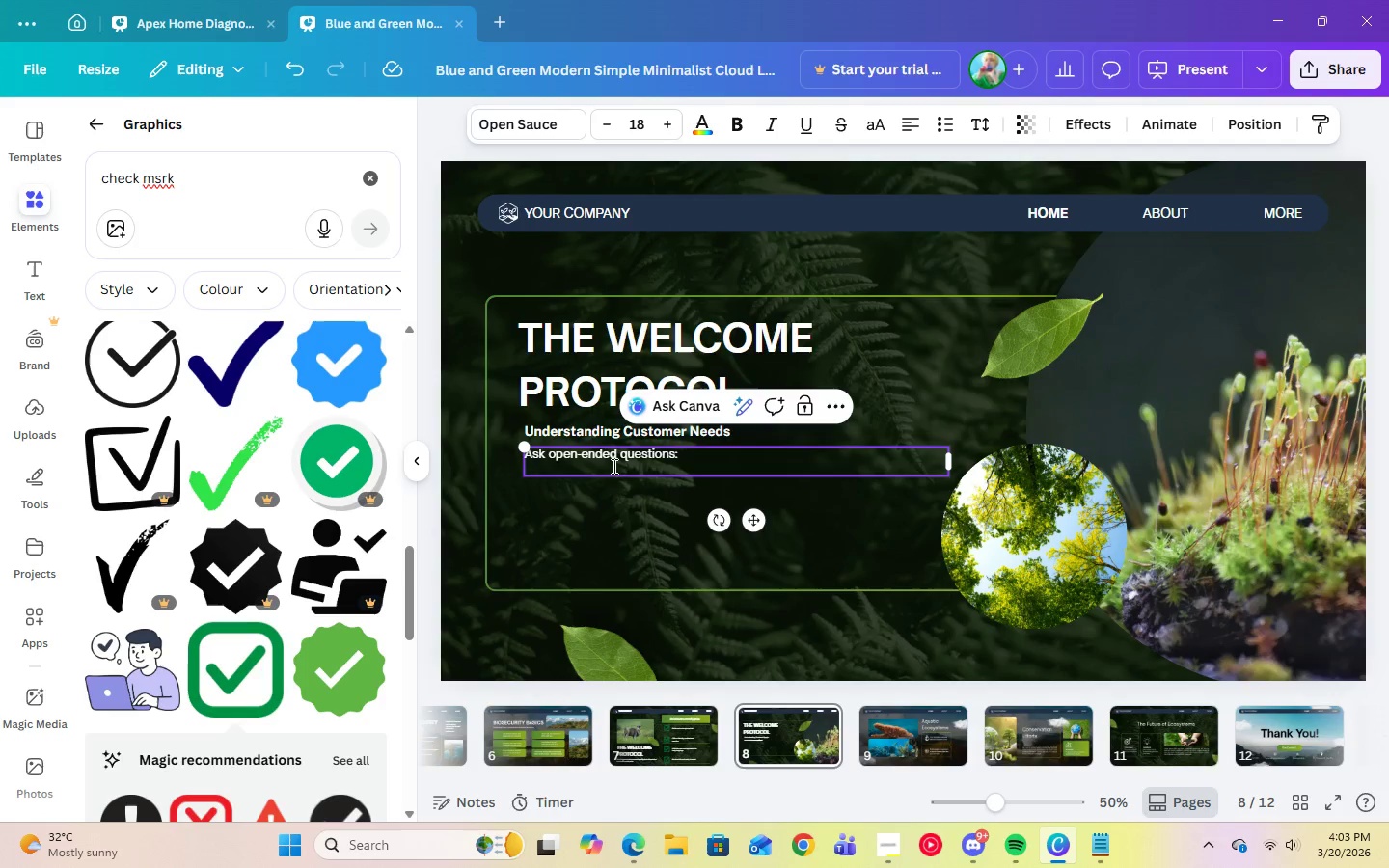 
key(Backspace)
 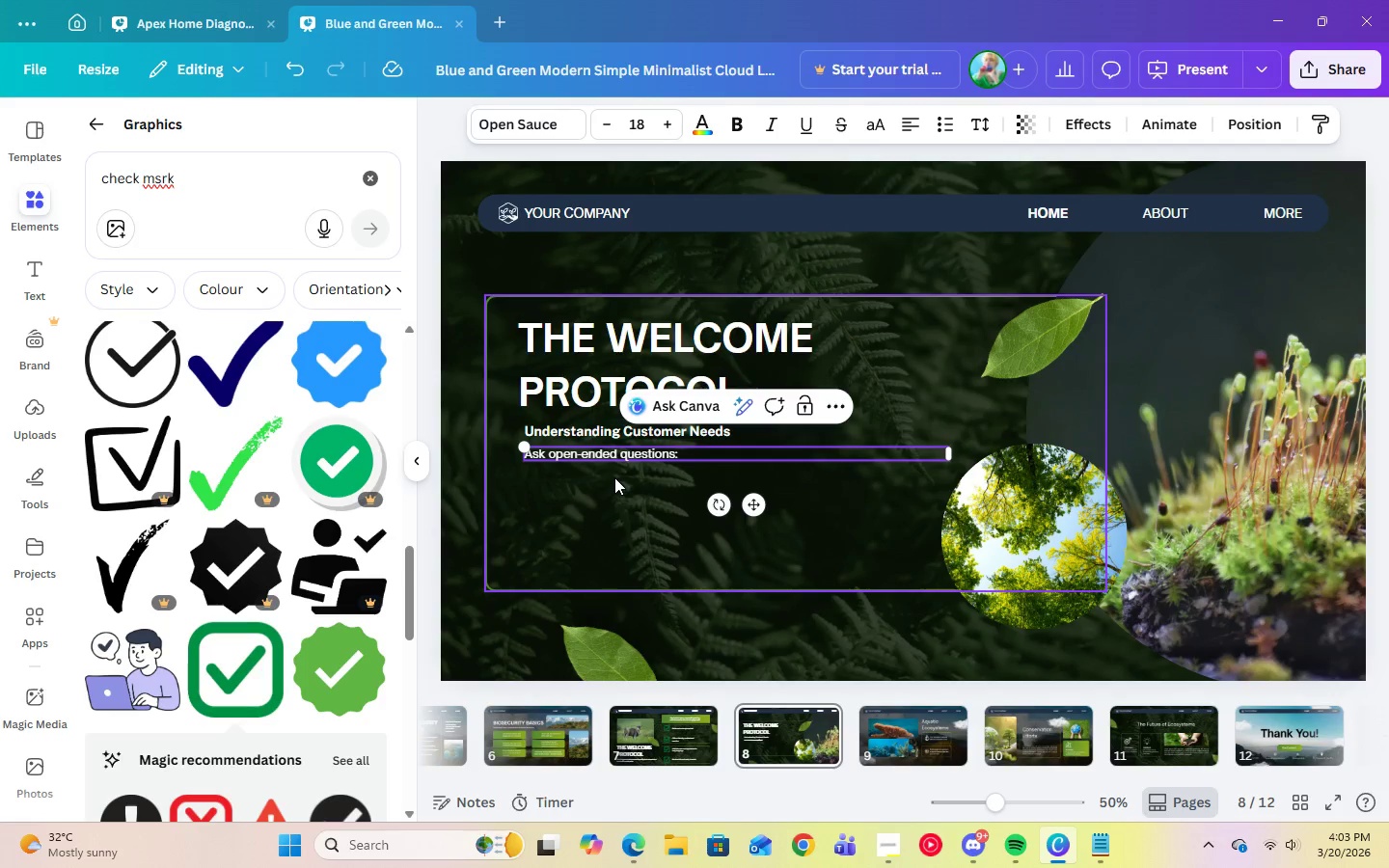 
key(Enter)
 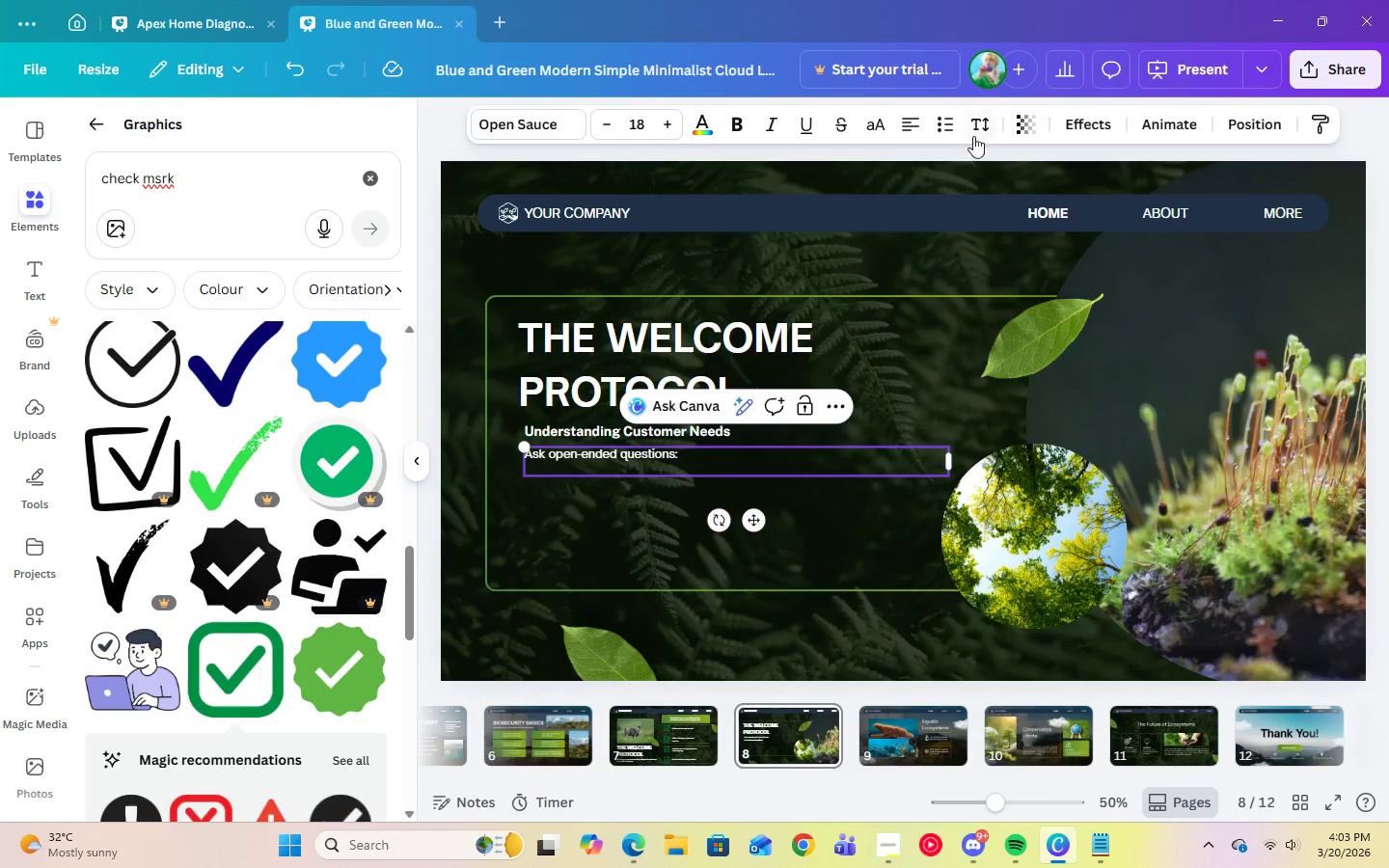 
left_click([946, 132])
 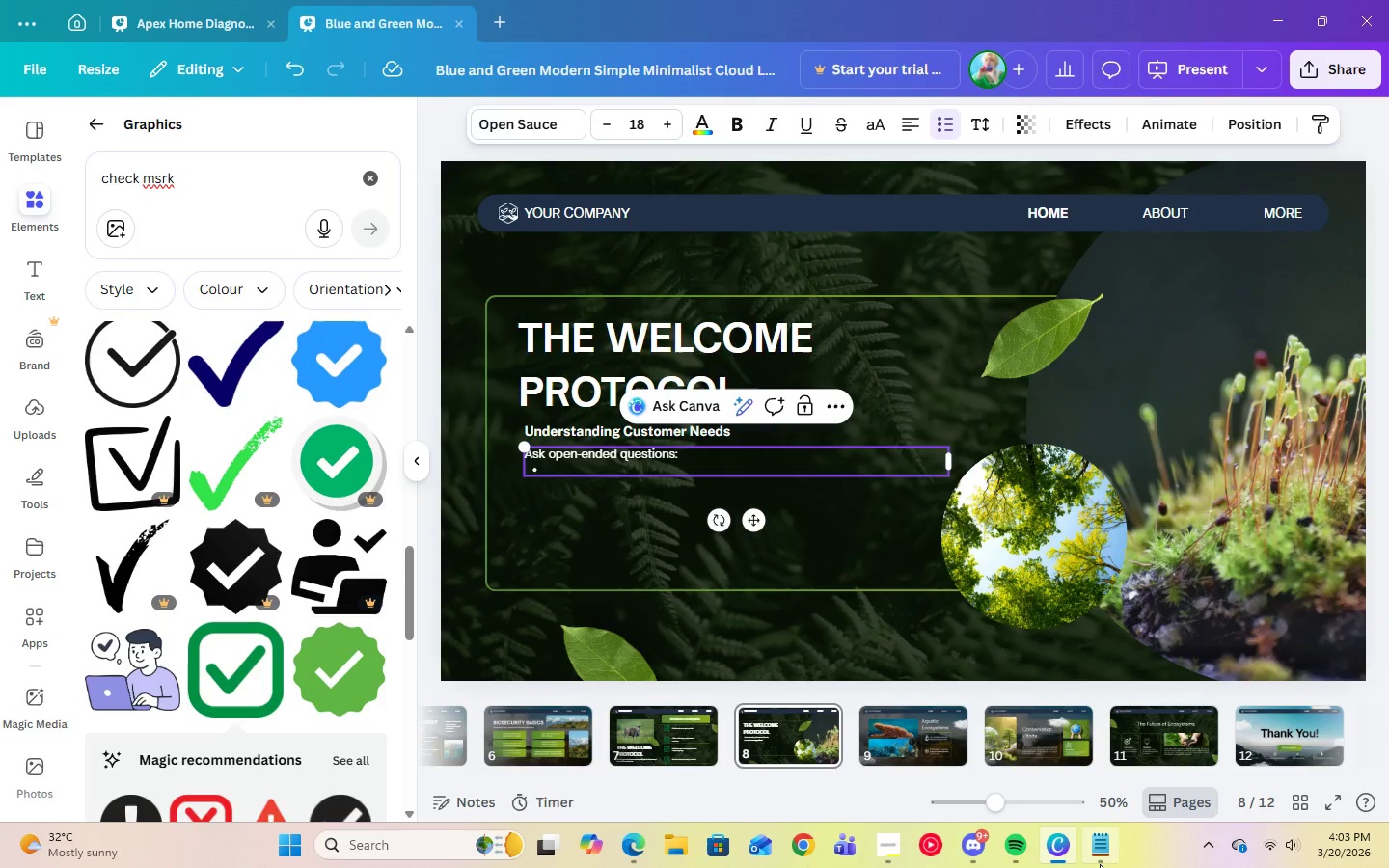 
left_click([1109, 847])
 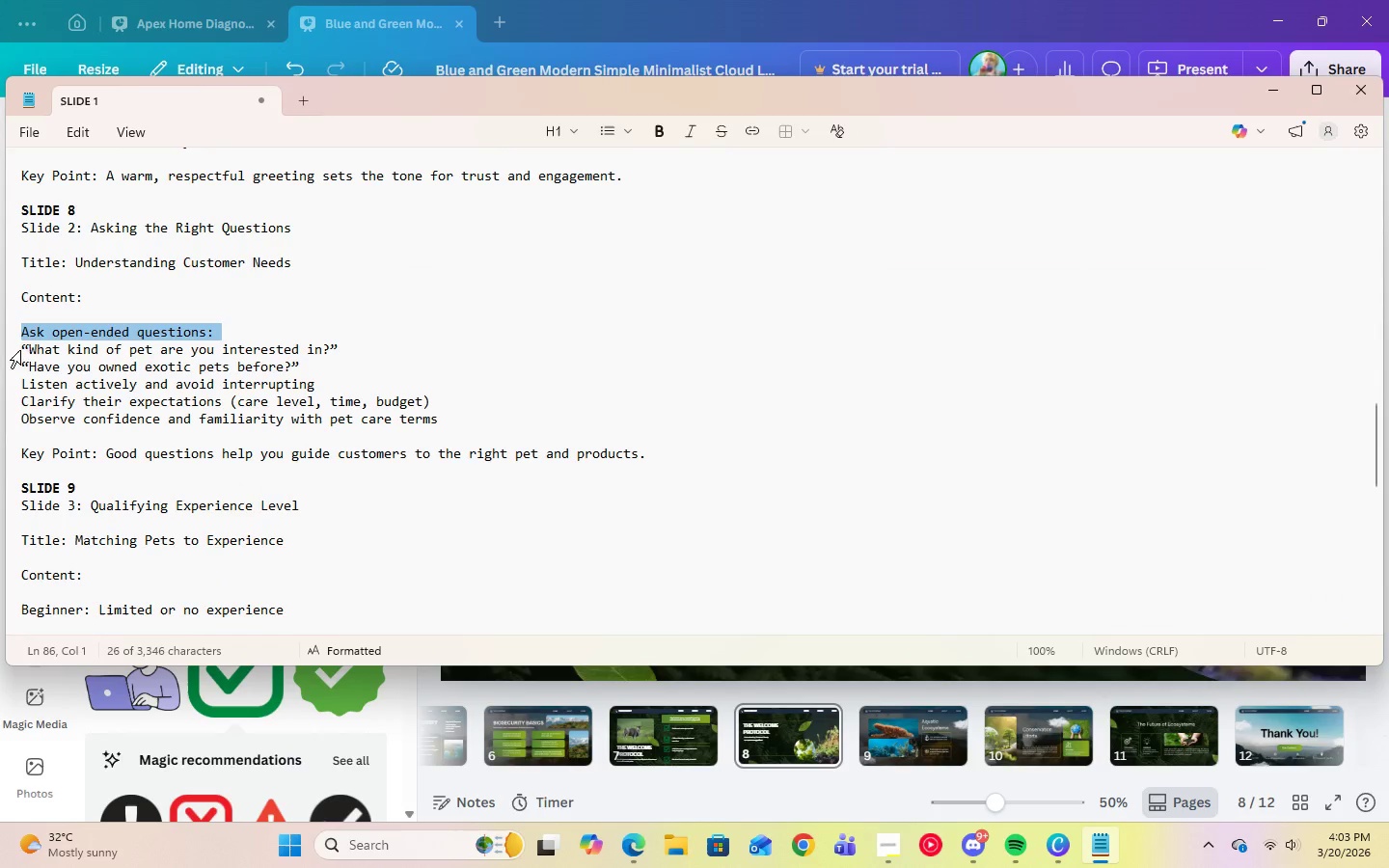 
left_click_drag(start_coordinate=[21, 349], to_coordinate=[510, 412])
 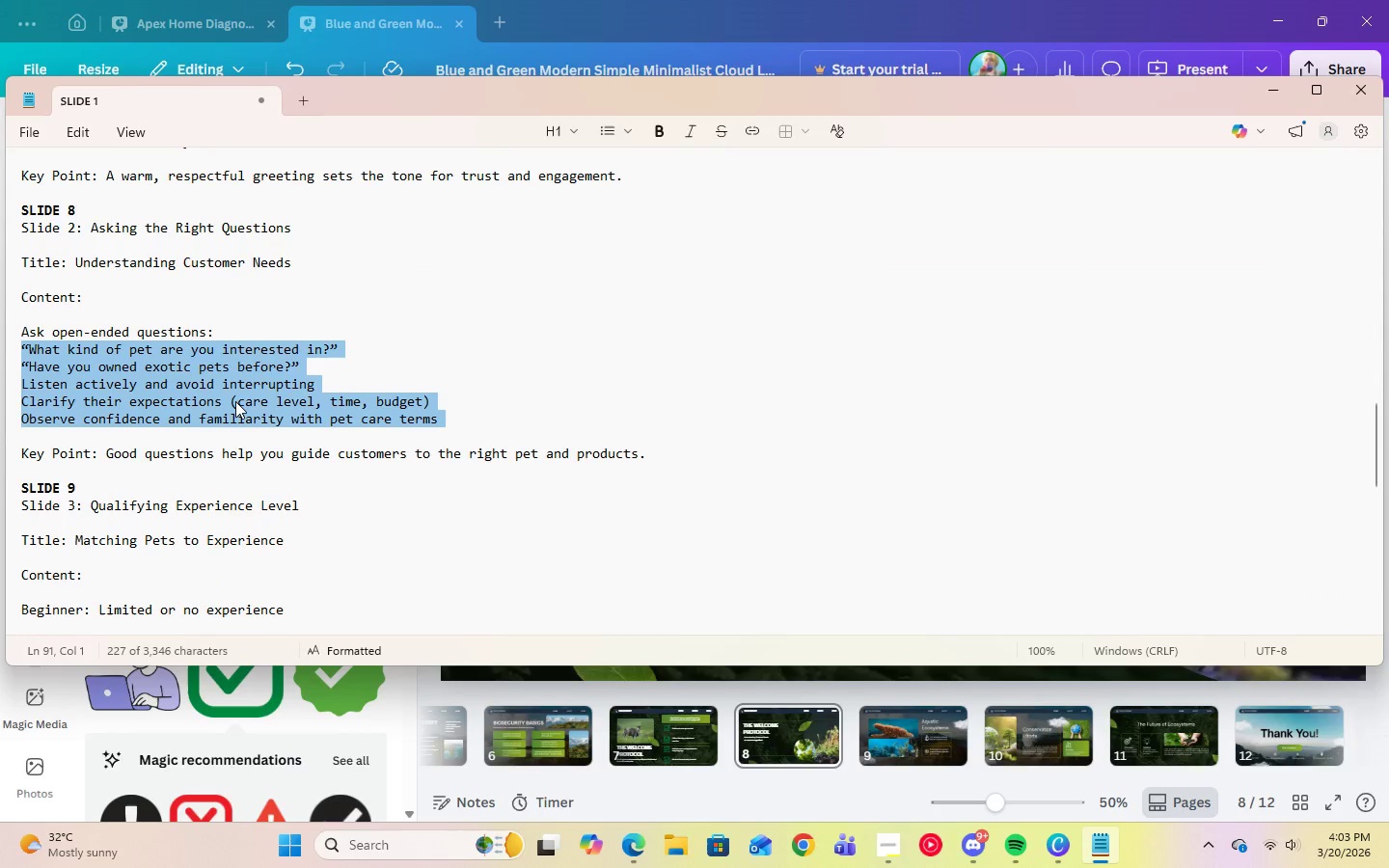 
right_click([235, 401])
 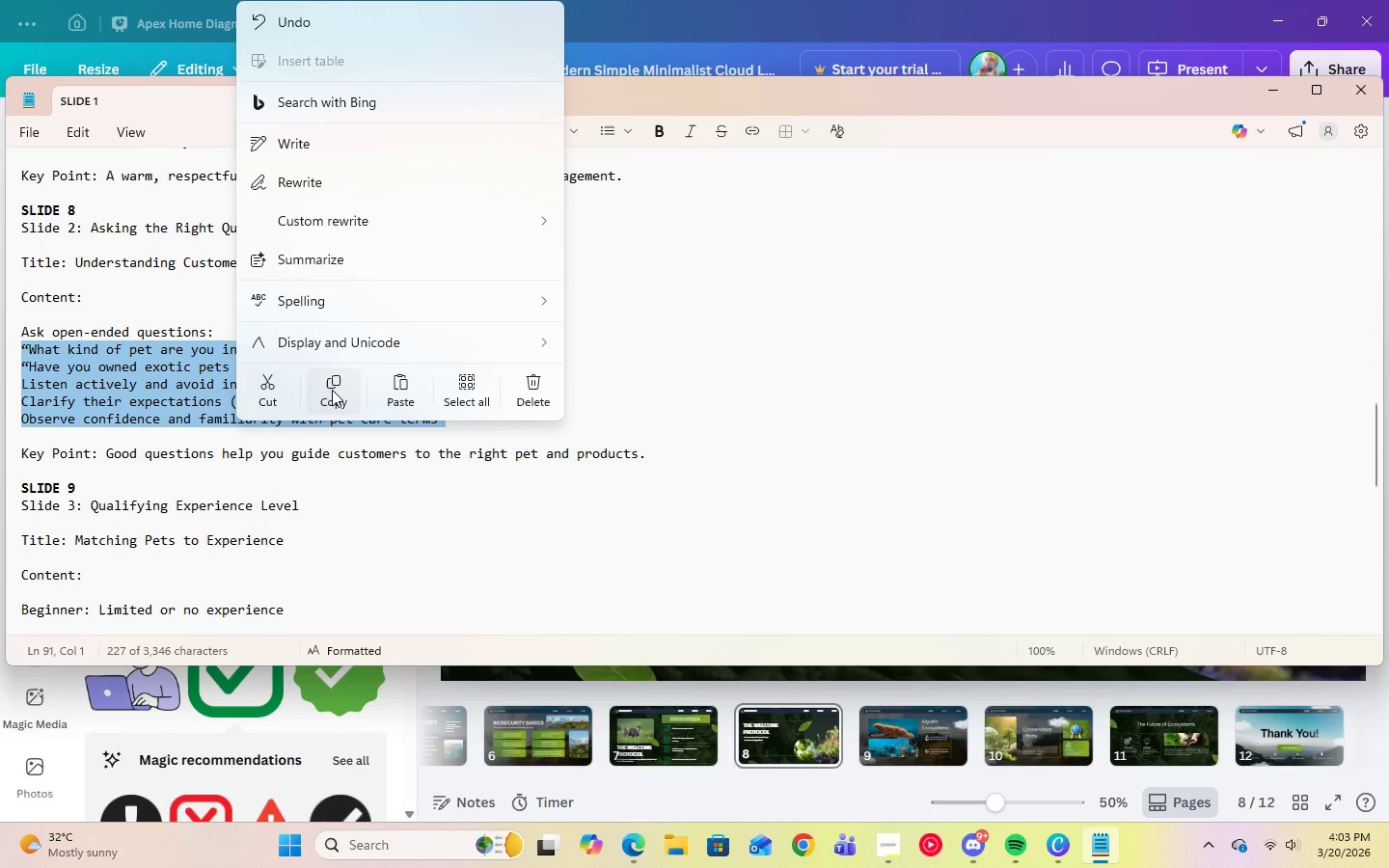 
left_click([328, 396])
 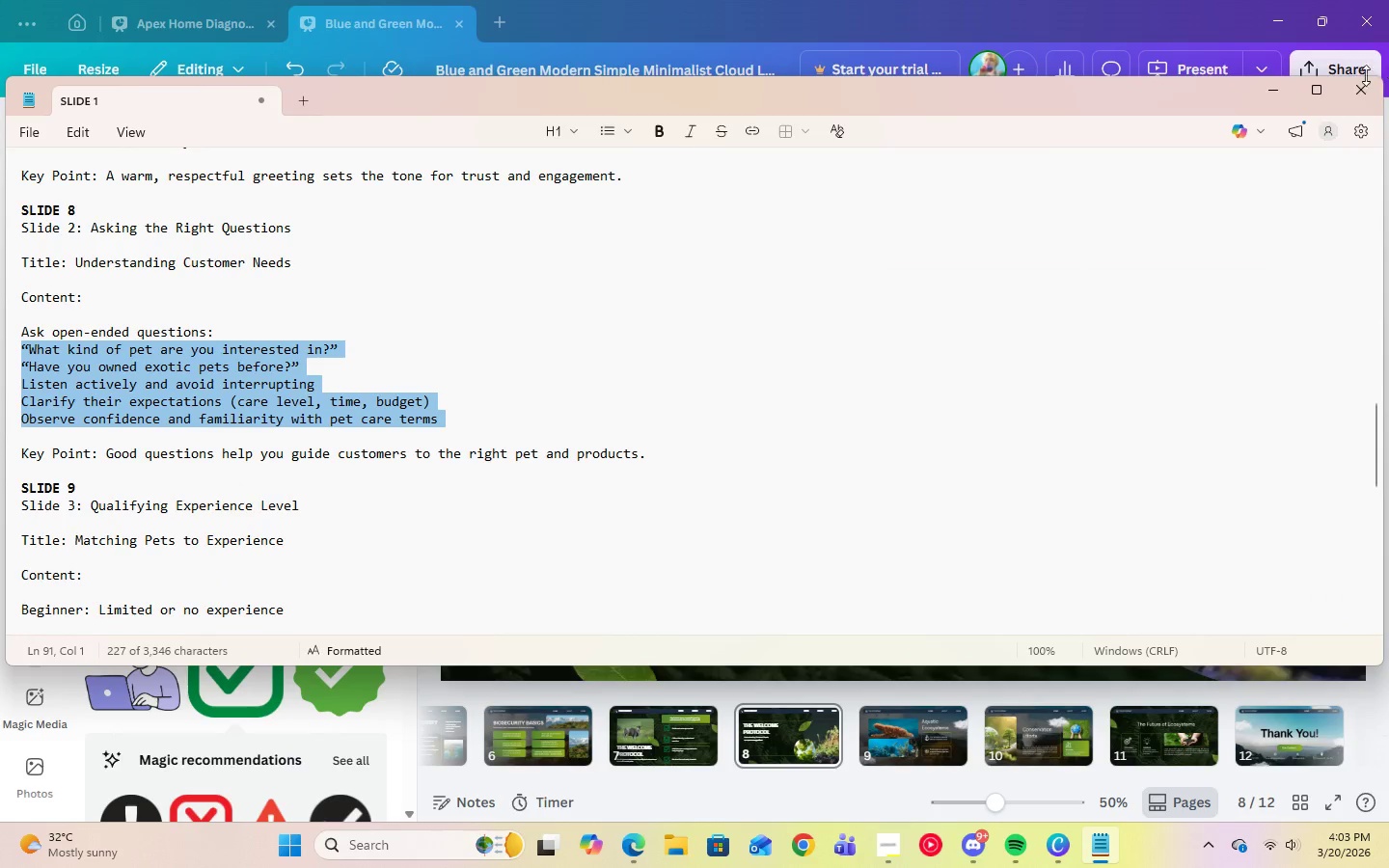 
left_click([1267, 96])
 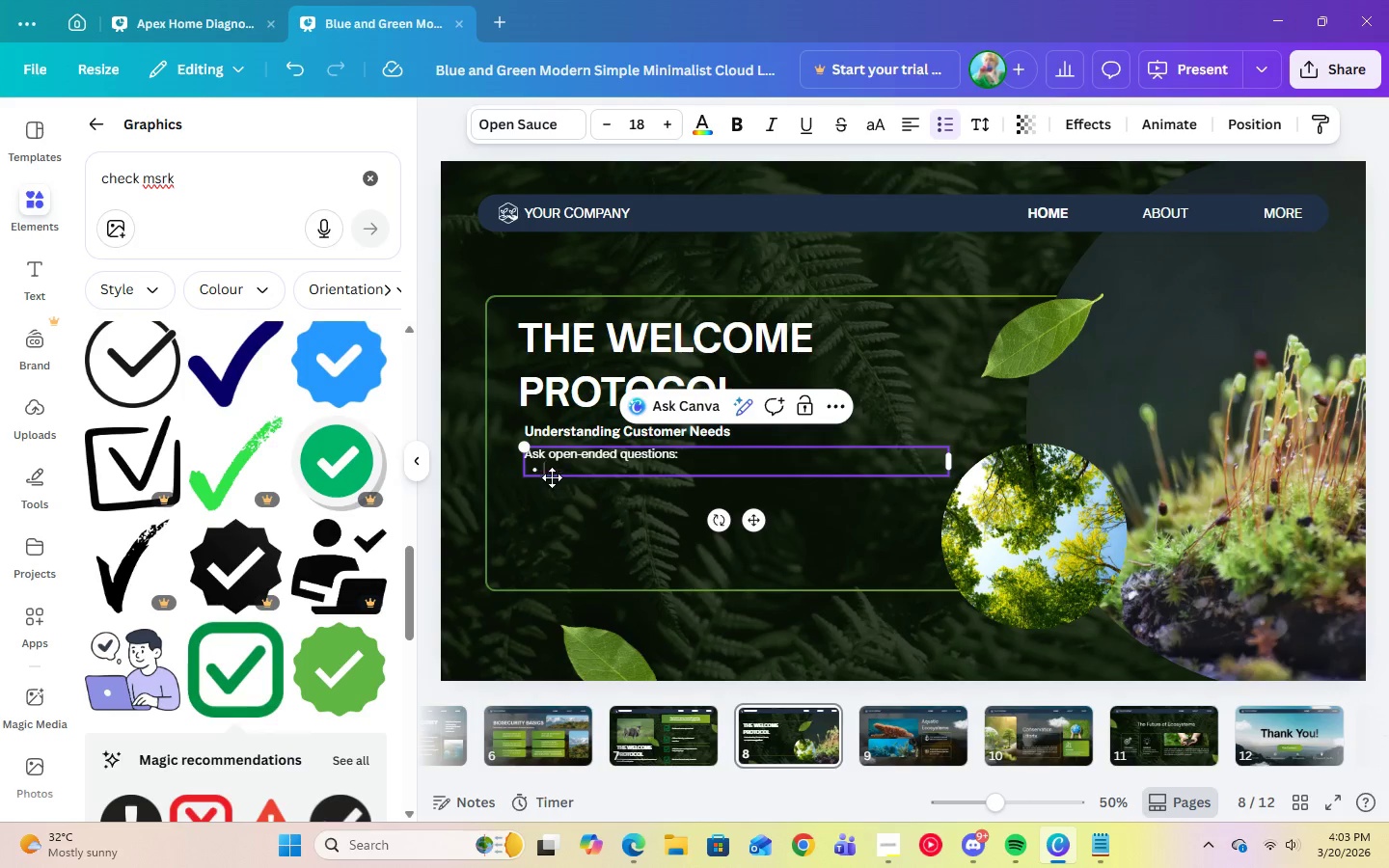 
right_click([550, 470])
 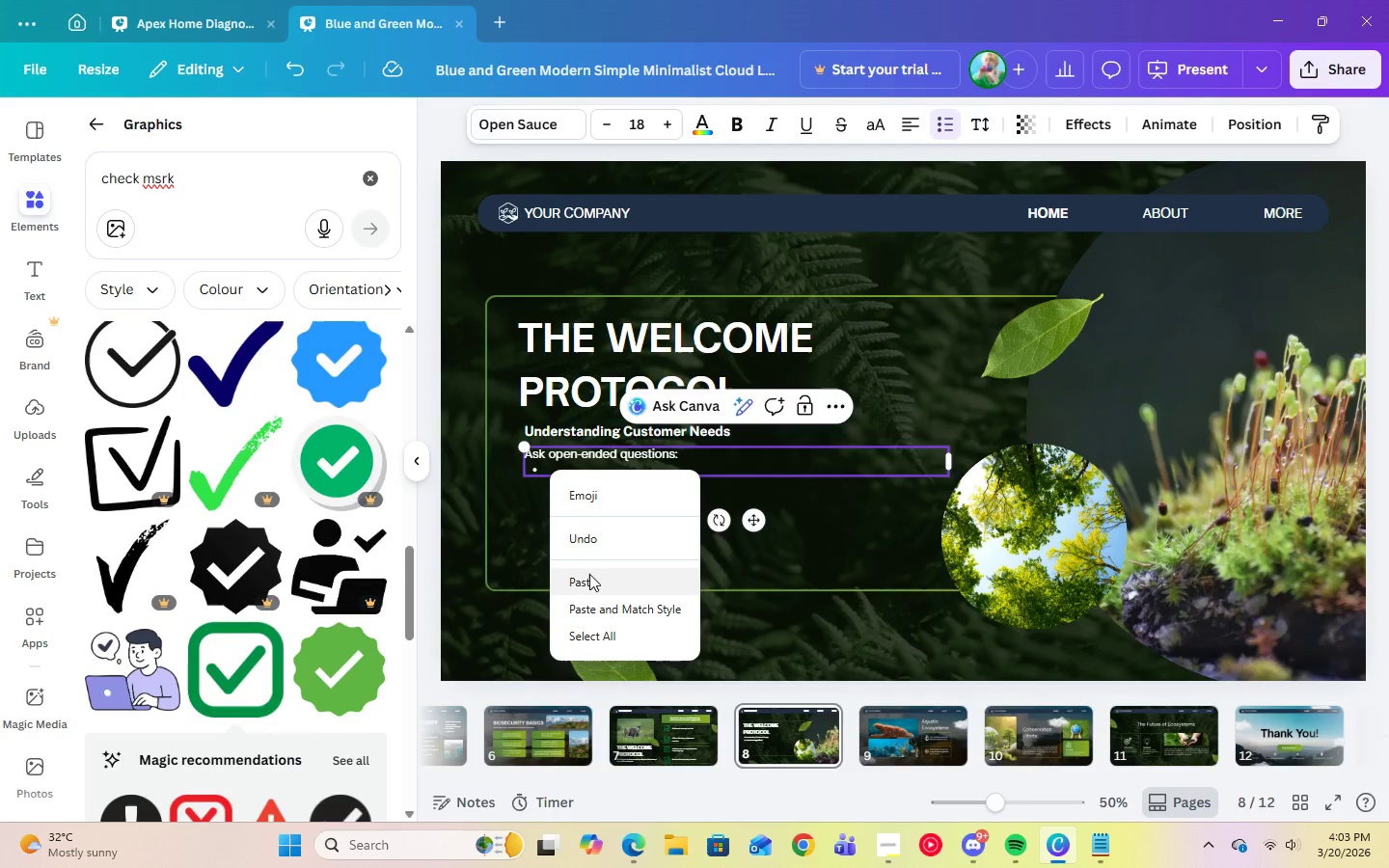 
left_click([589, 578])
 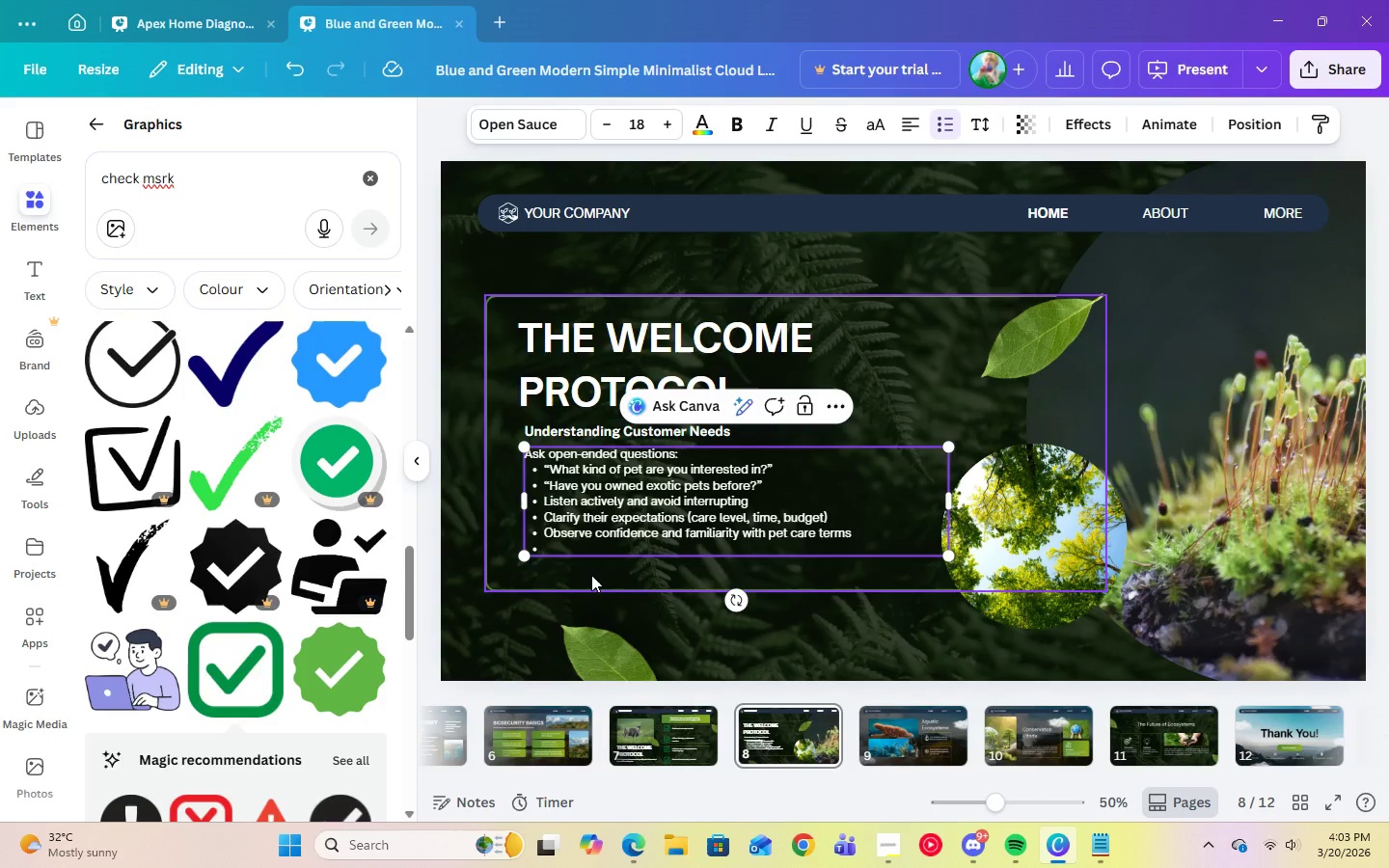 
key(Backspace)
 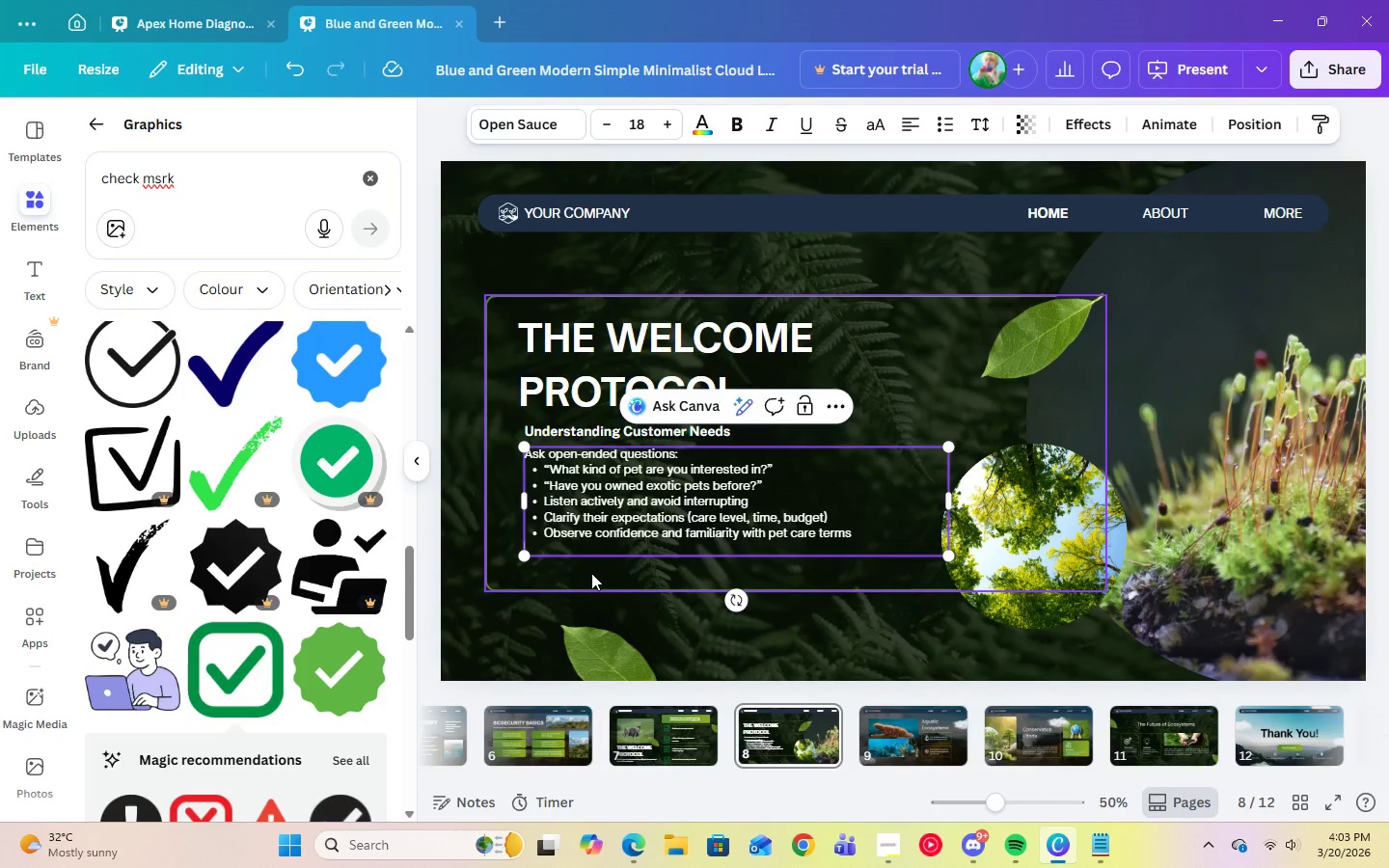 
key(Backspace)
 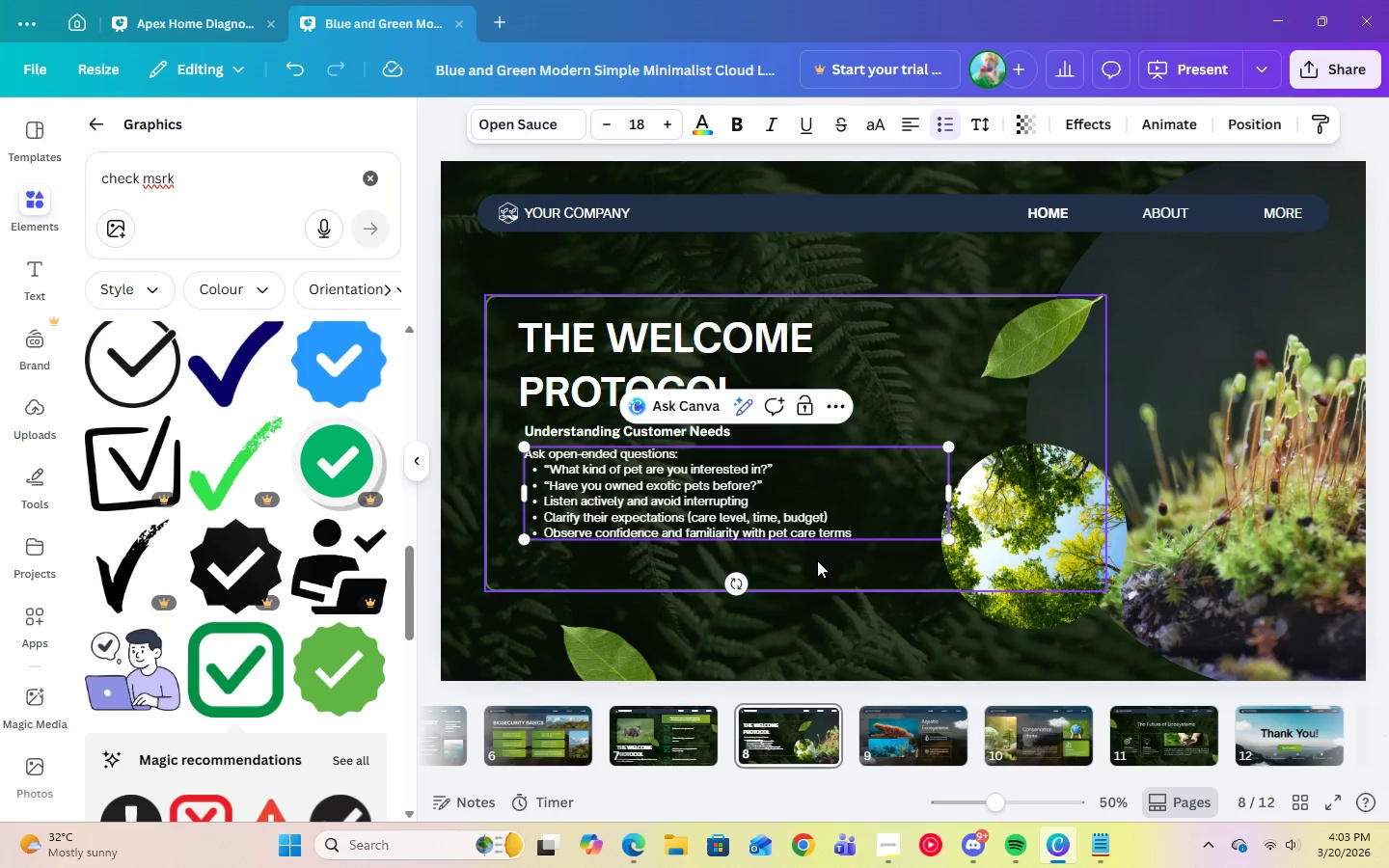 
left_click([818, 557])
 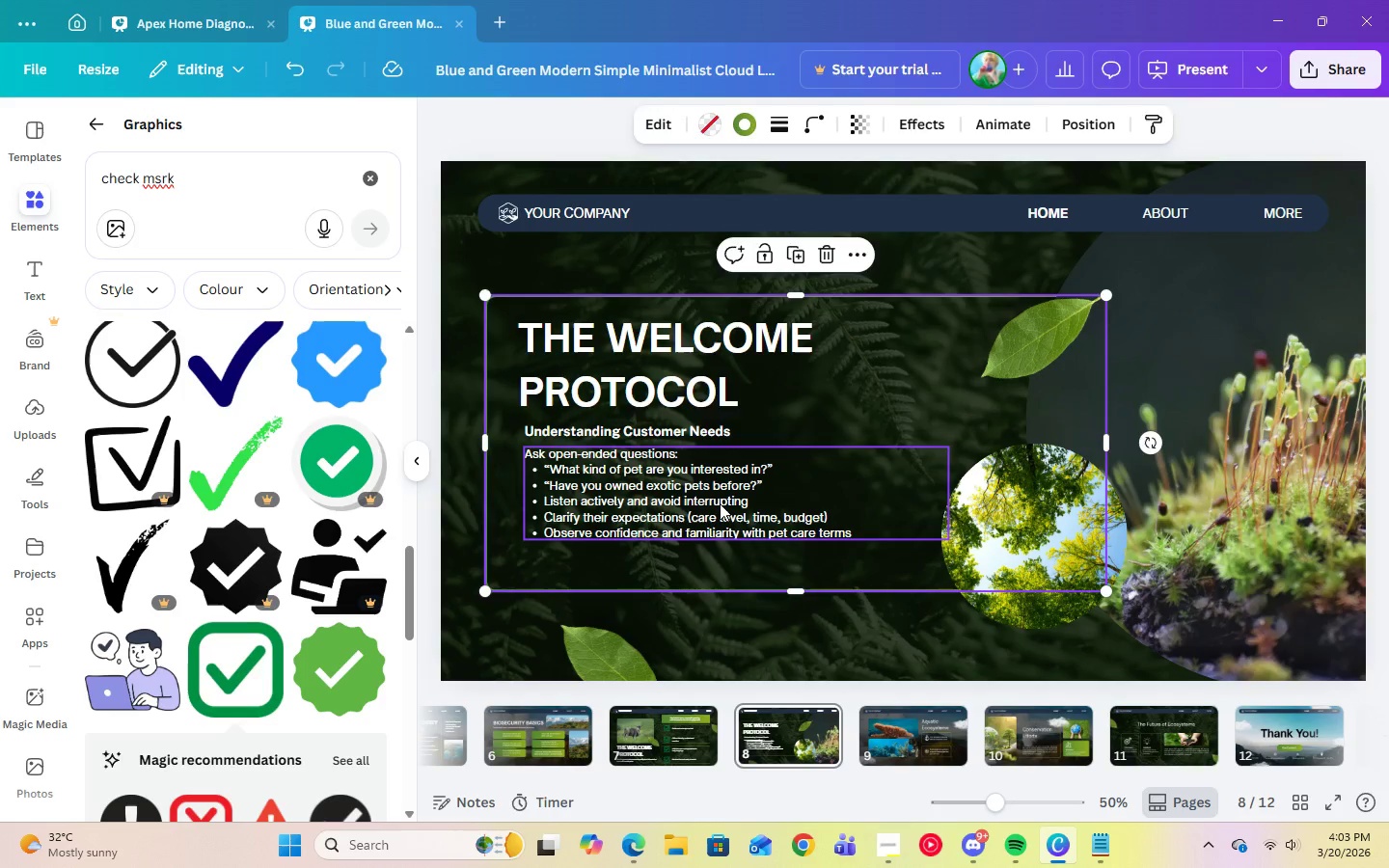 
left_click([720, 503])
 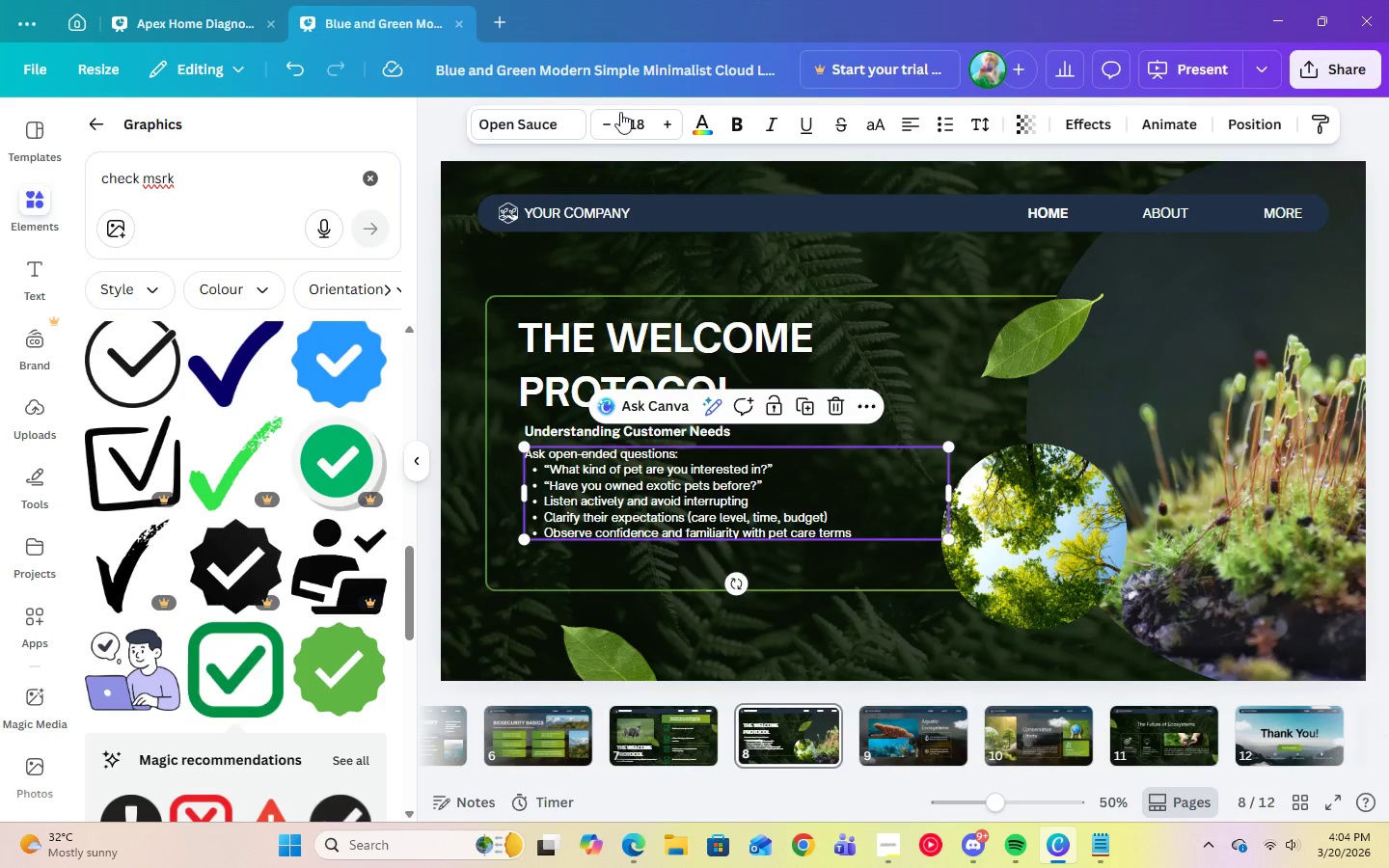 
left_click([630, 120])
 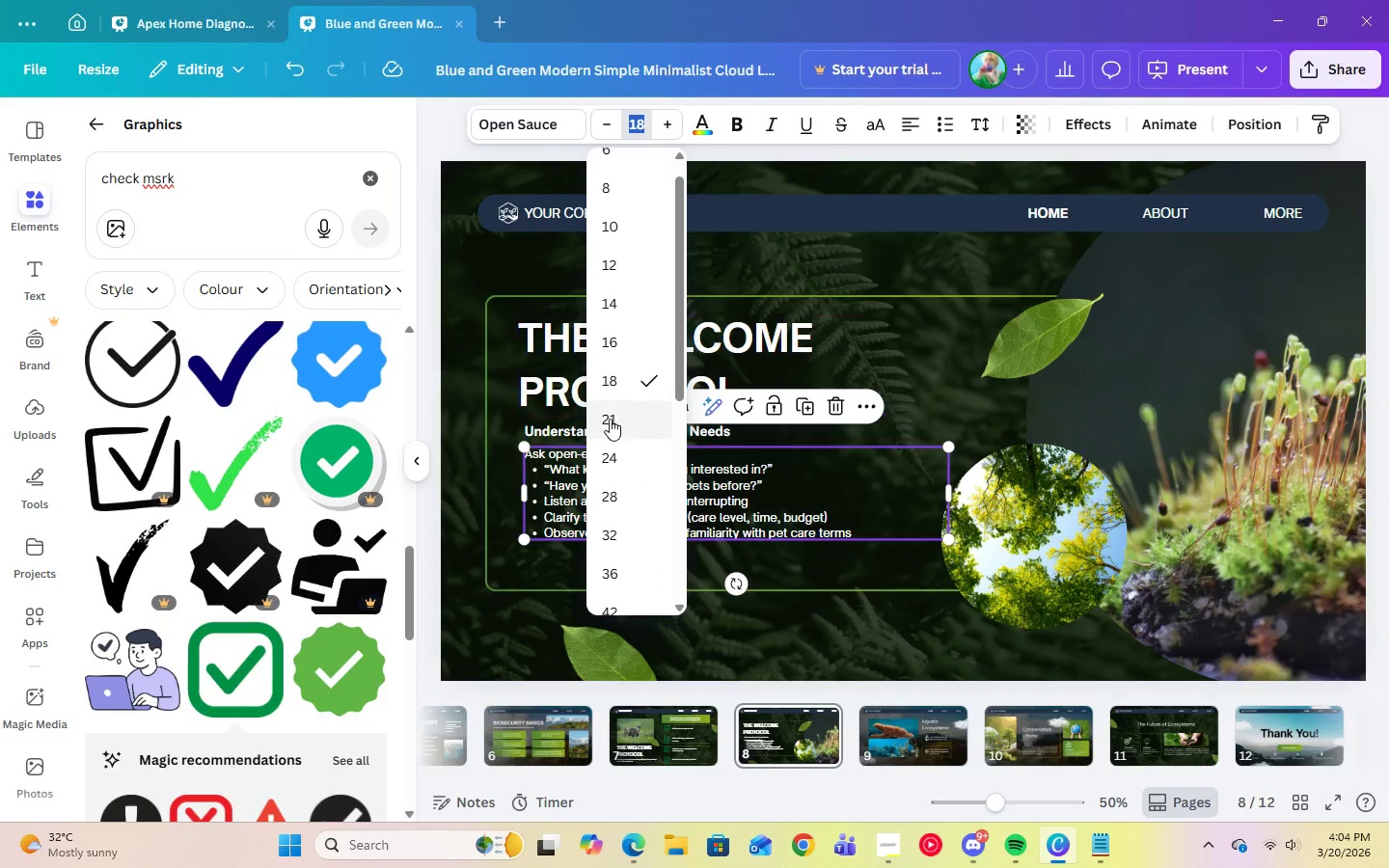 
left_click([610, 419])
 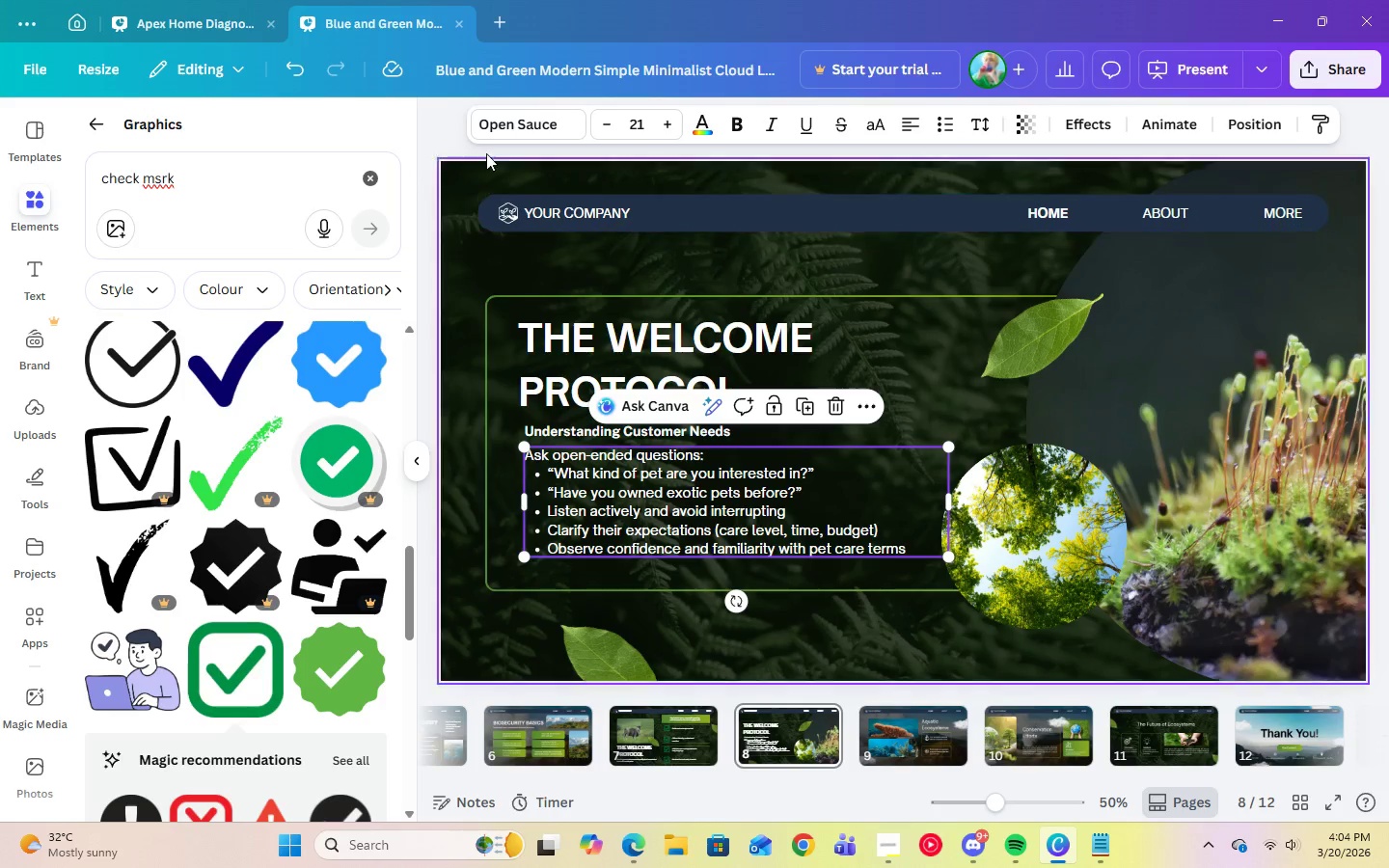 
left_click([485, 125])
 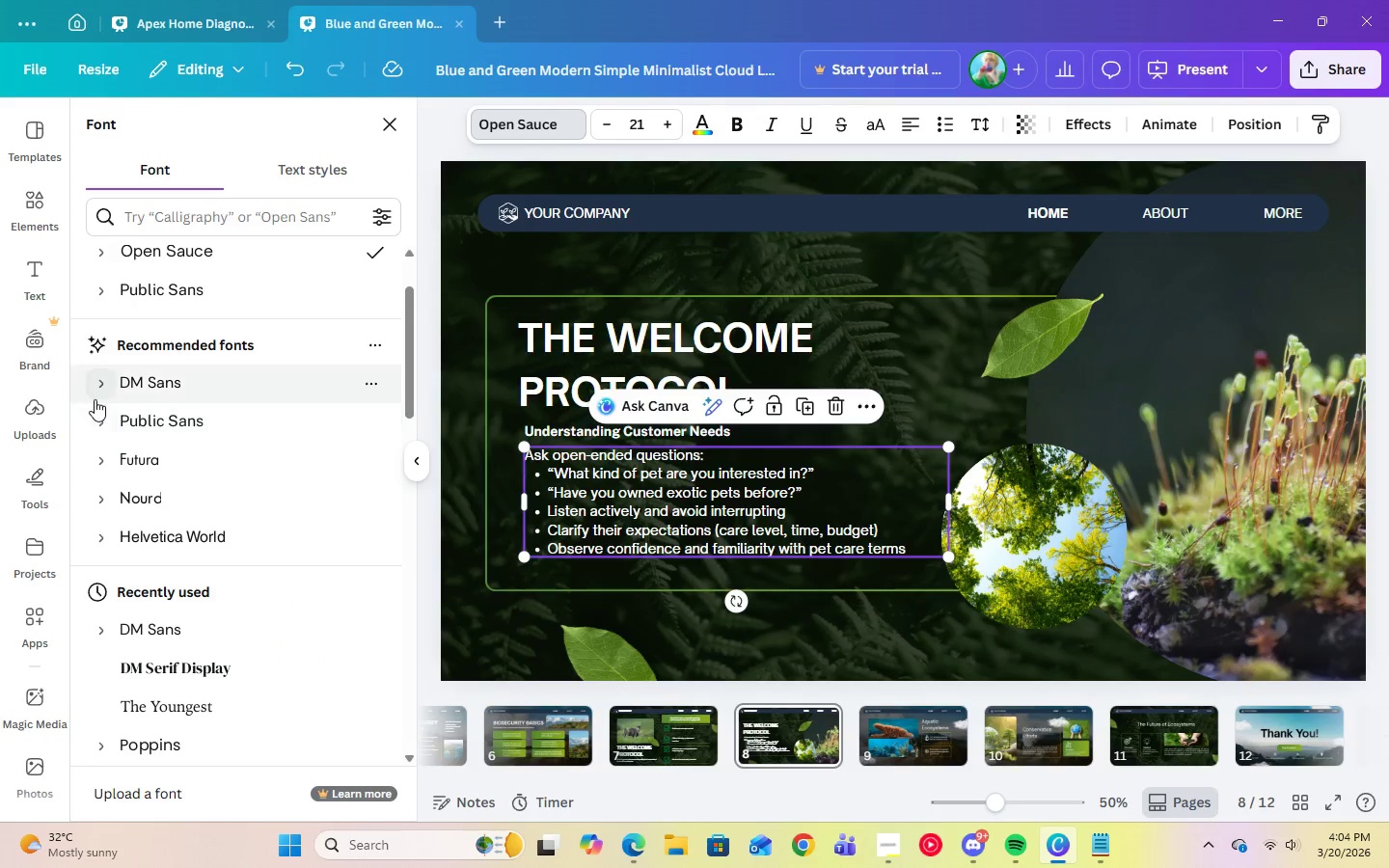 
left_click([96, 390])
 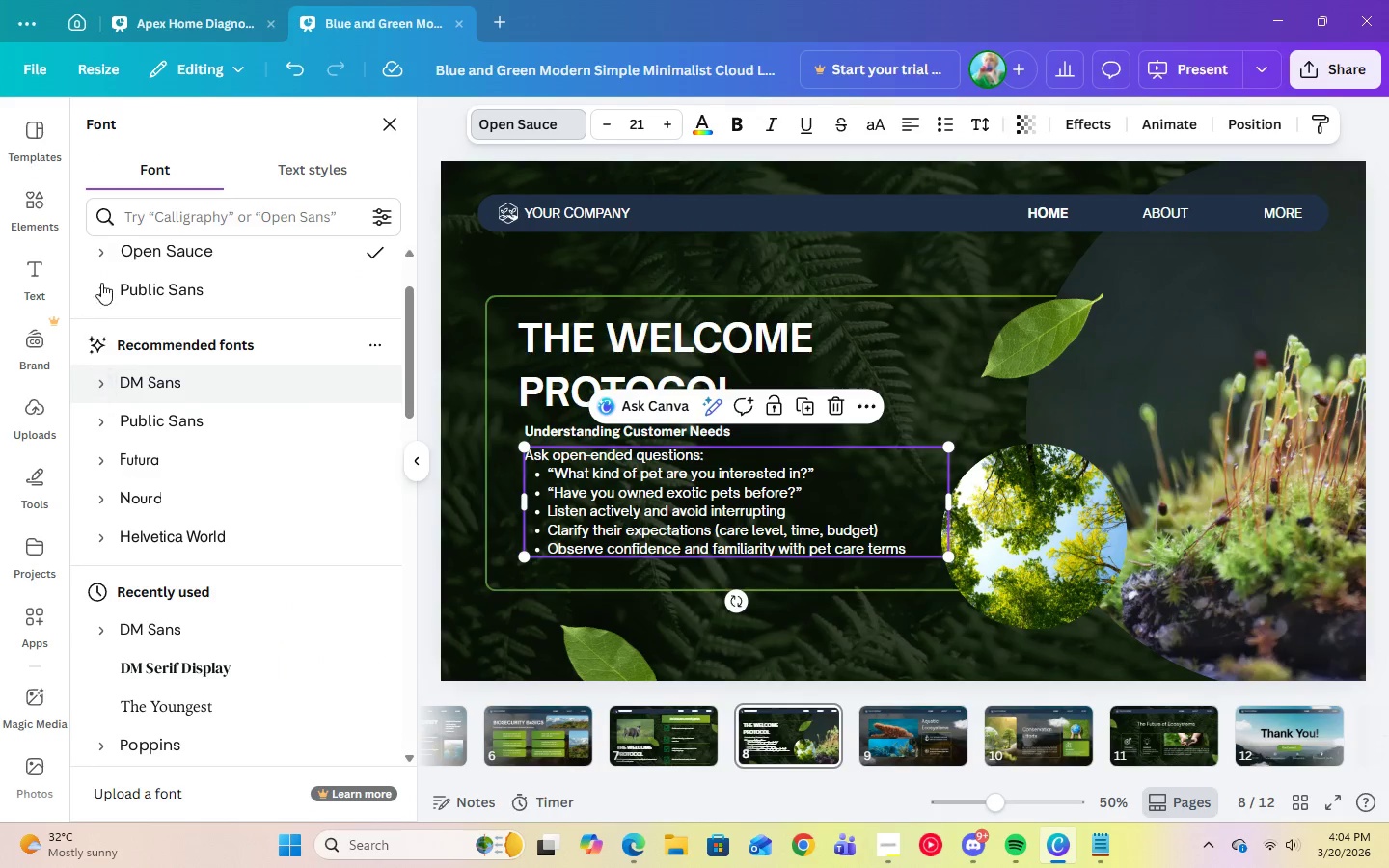 
double_click([103, 275])
 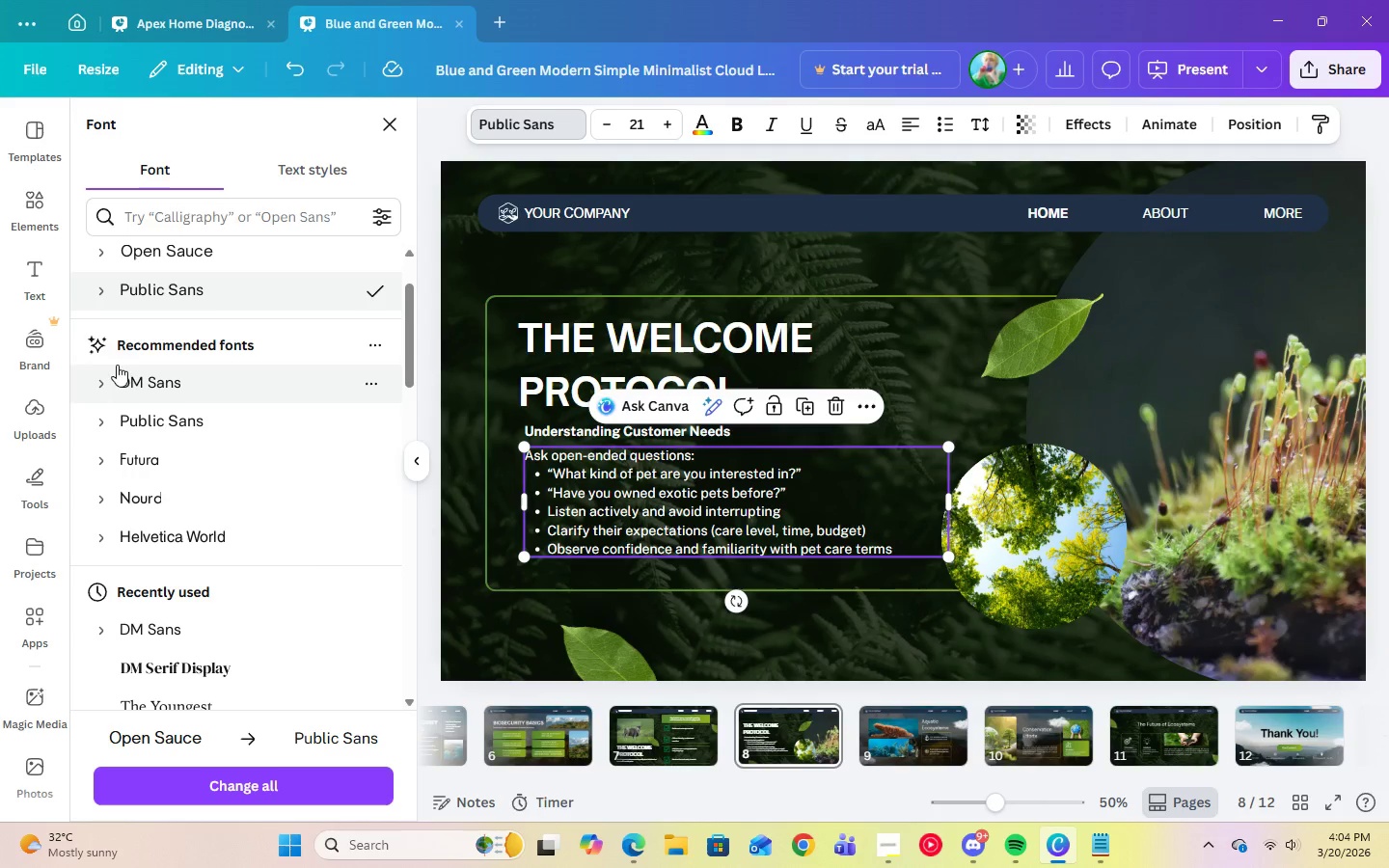 
left_click([106, 294])
 